 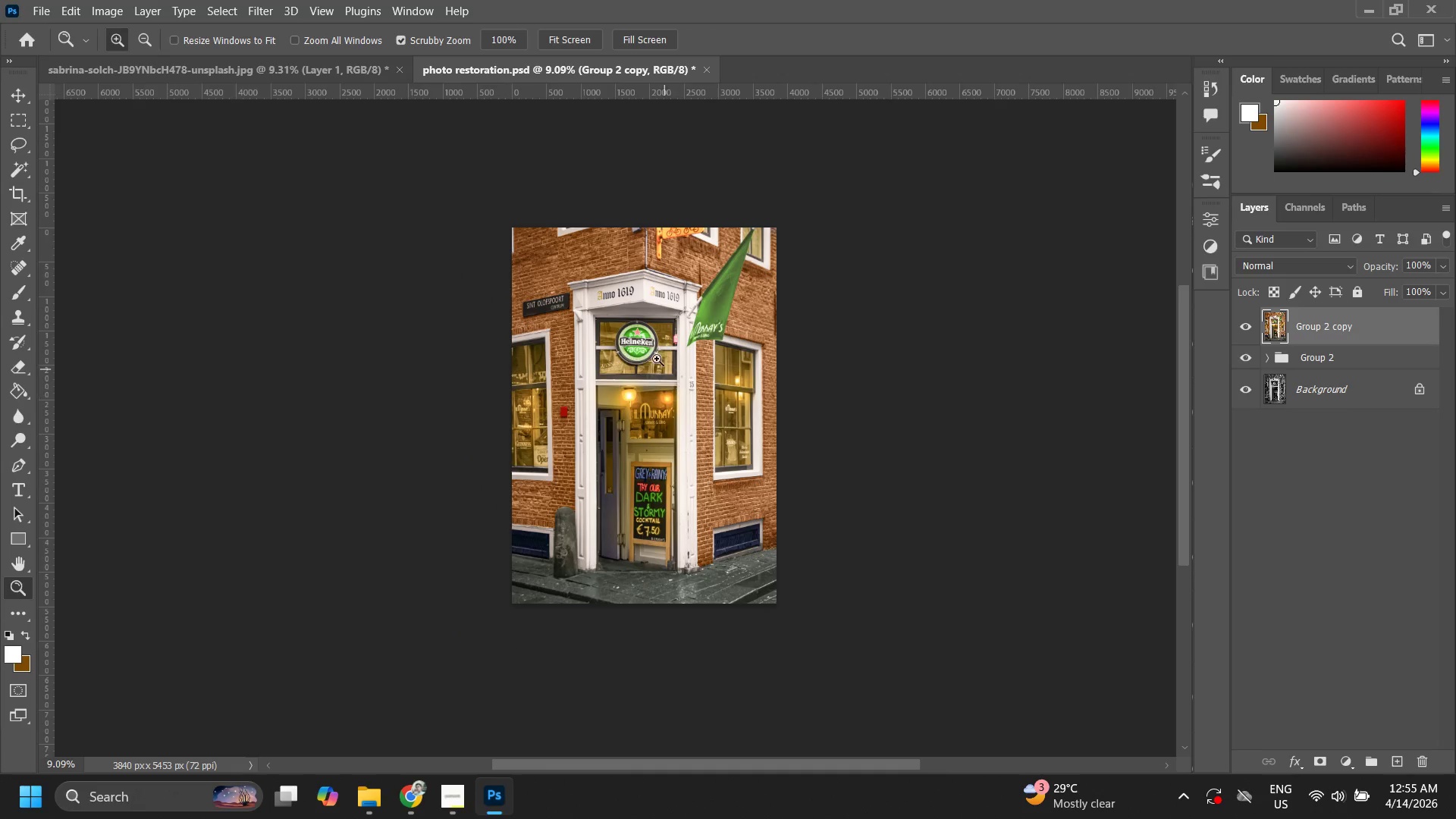 
hold_key(key=Space, duration=0.69)
 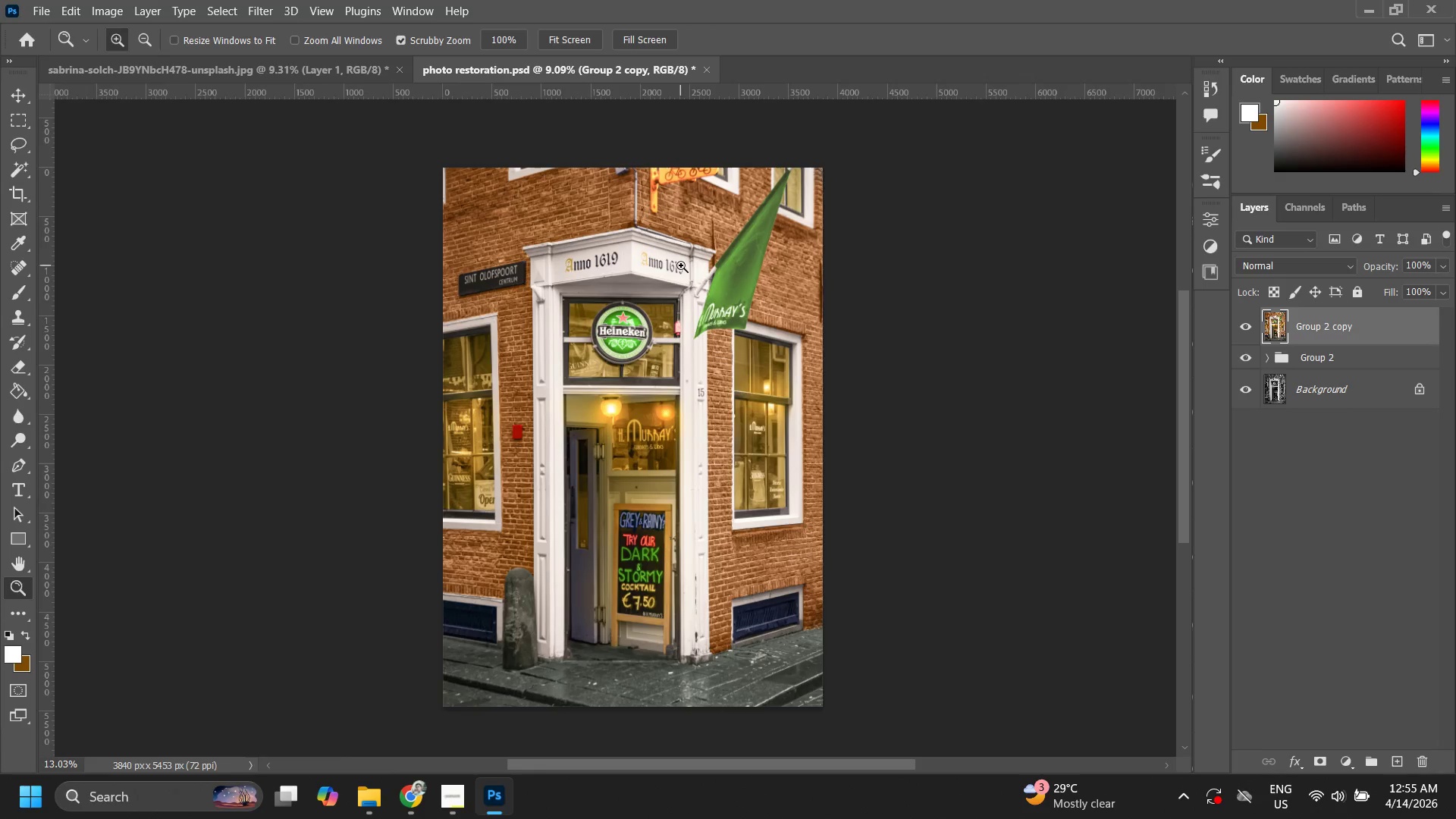 
left_click_drag(start_coordinate=[657, 311], to_coordinate=[651, 287])
 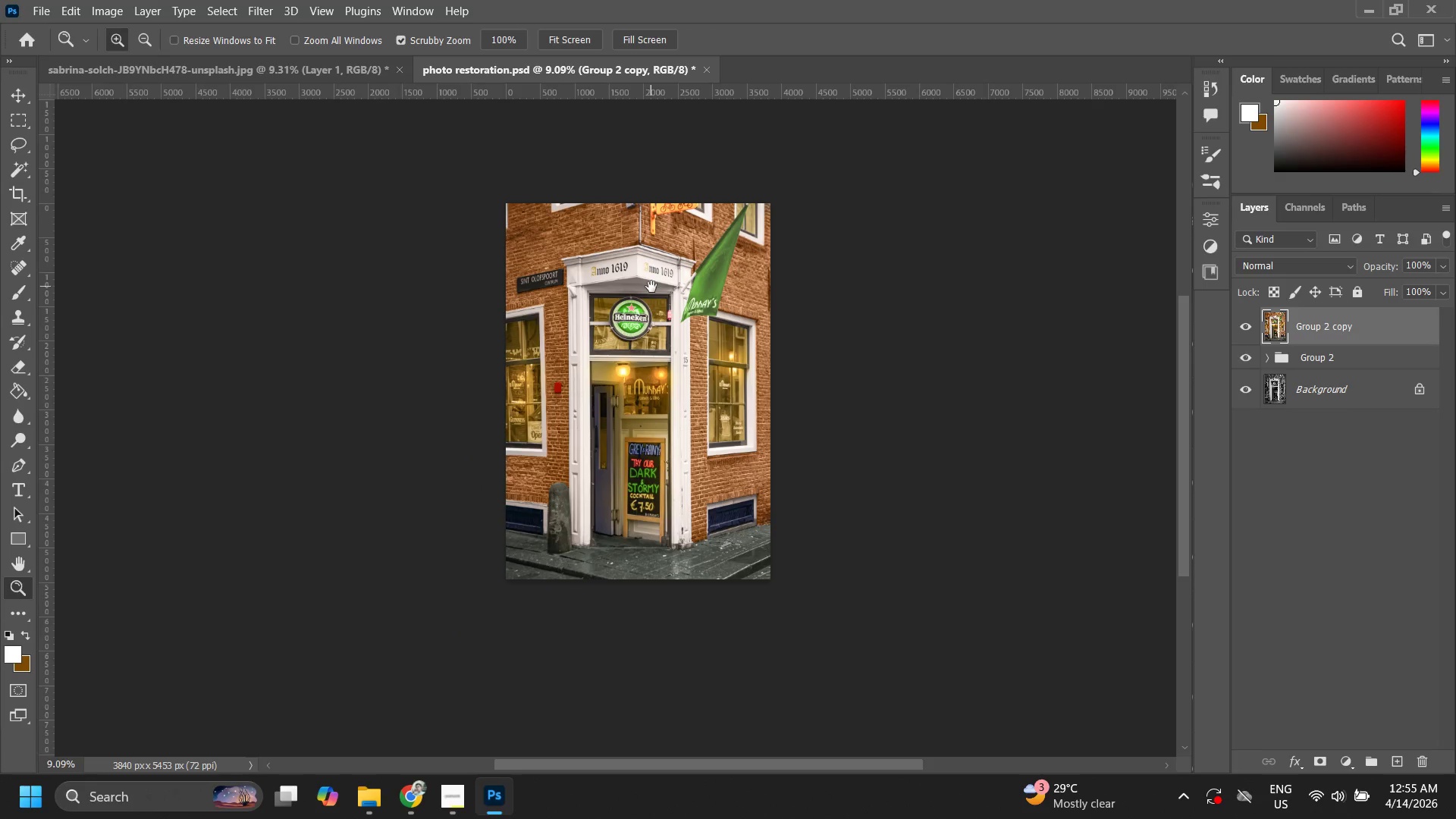 
key(Z)
 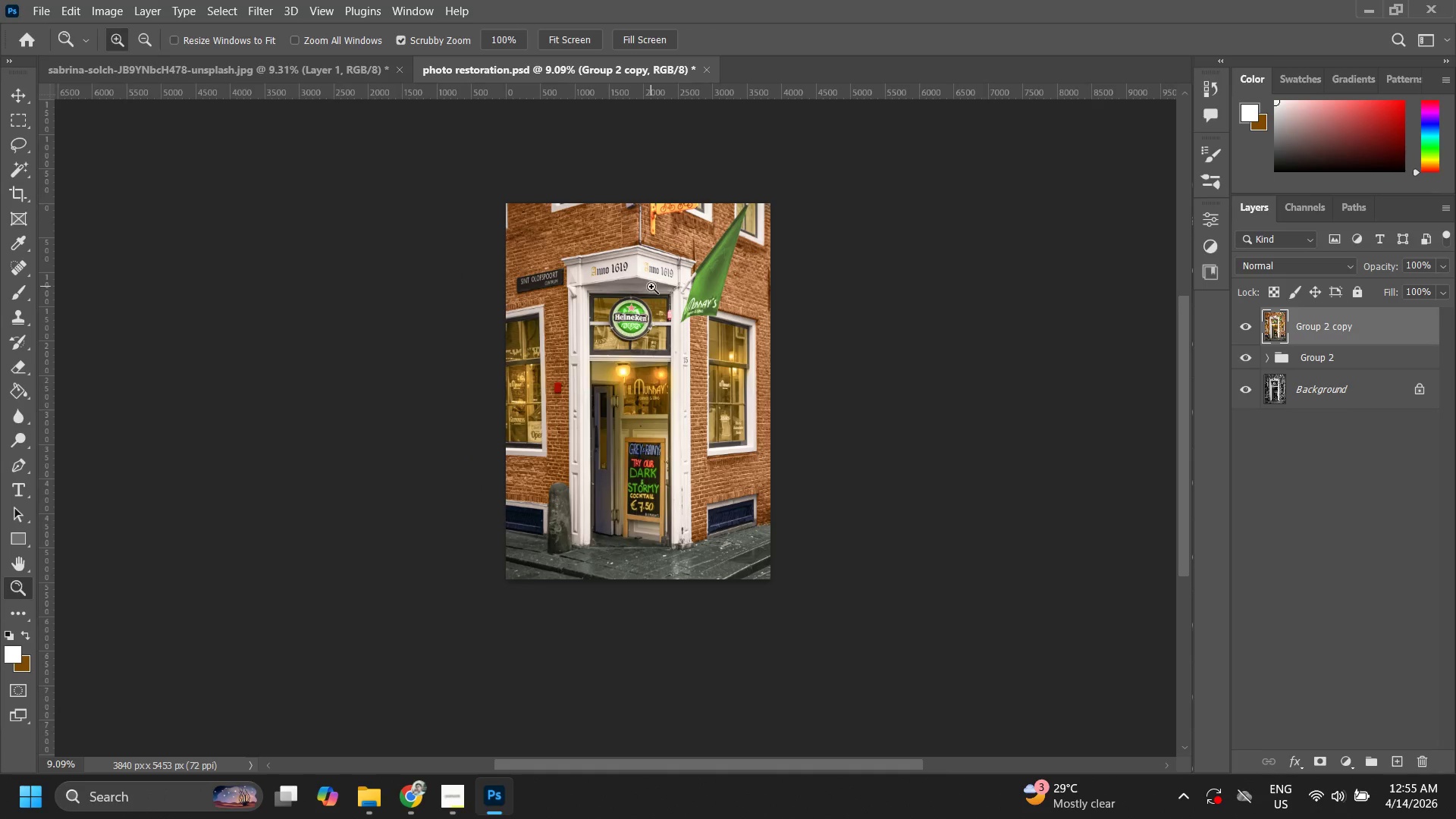 
left_click_drag(start_coordinate=[651, 287], to_coordinate=[681, 265])
 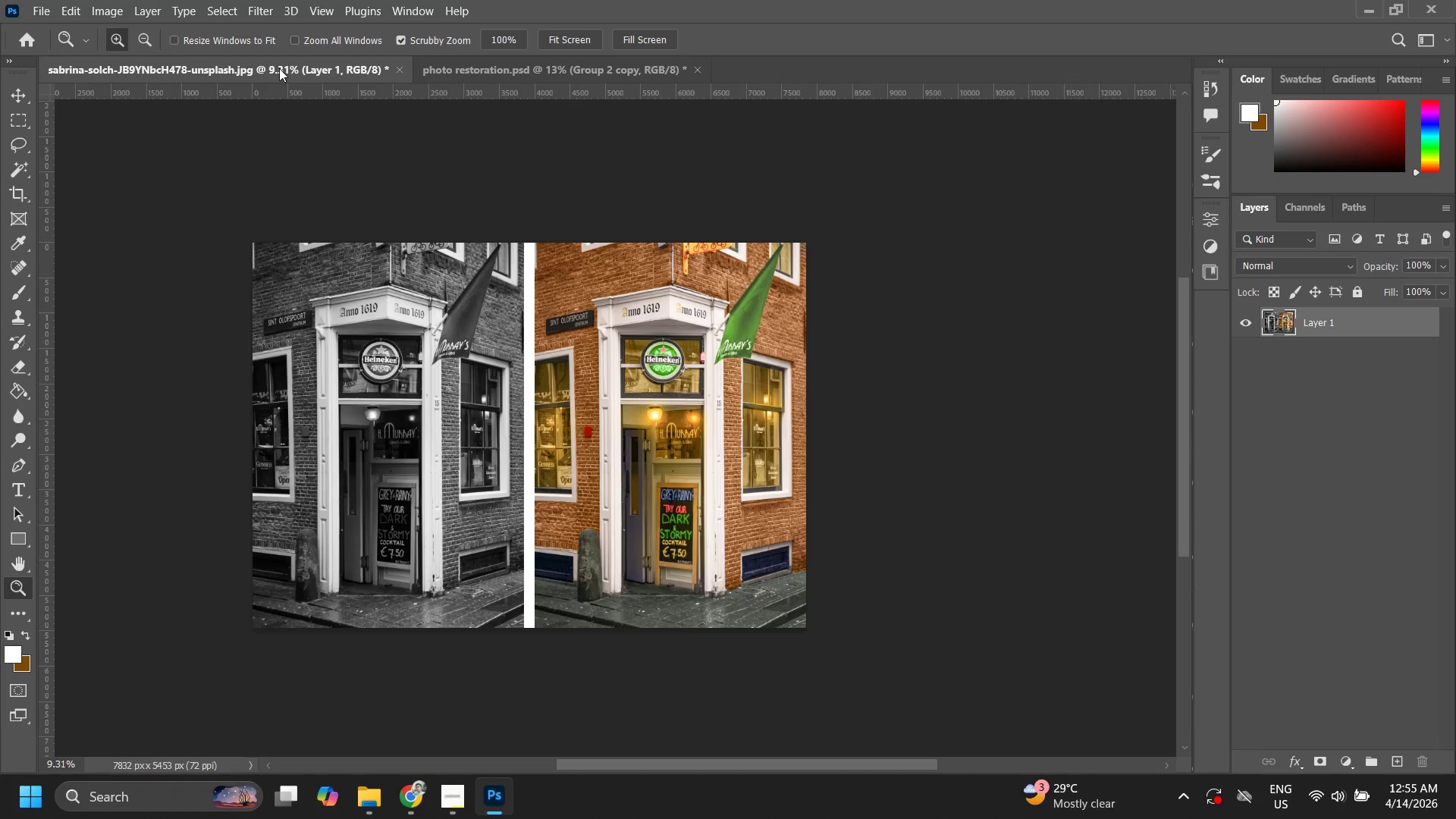 
key(Control+W)
 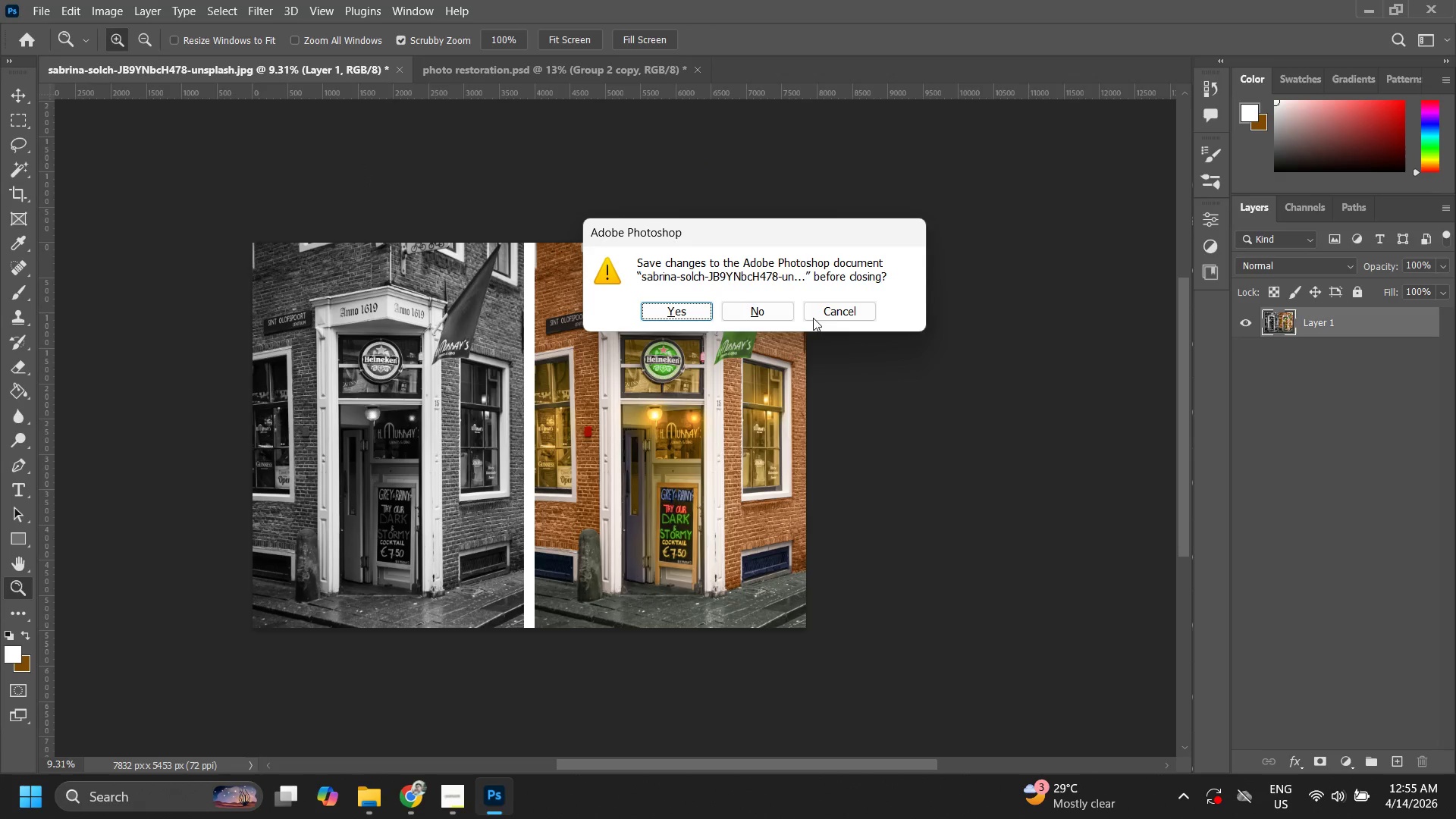 
left_click([839, 307])
 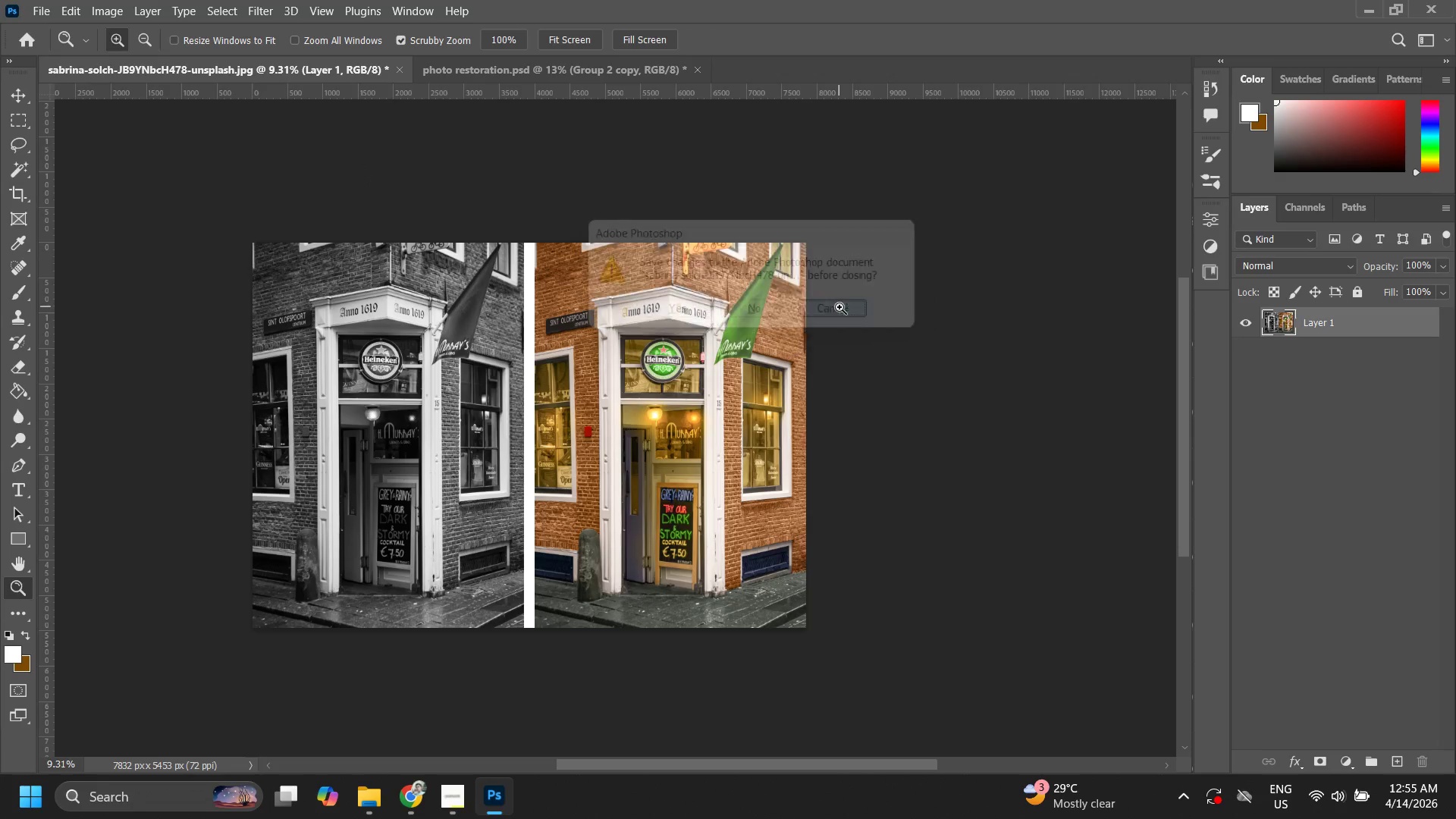 
key(Alt+Tab)
 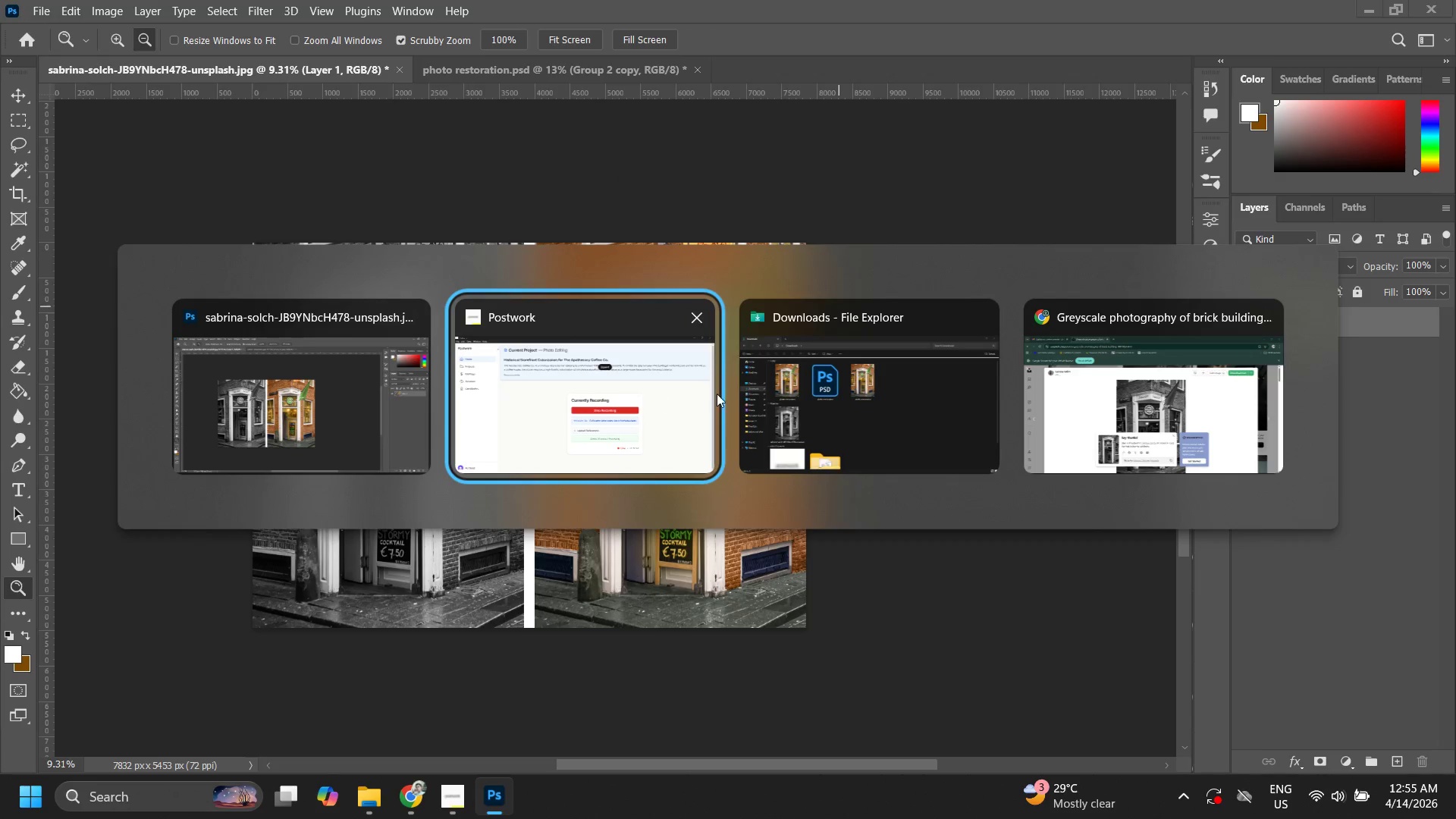 
left_click([846, 394])
 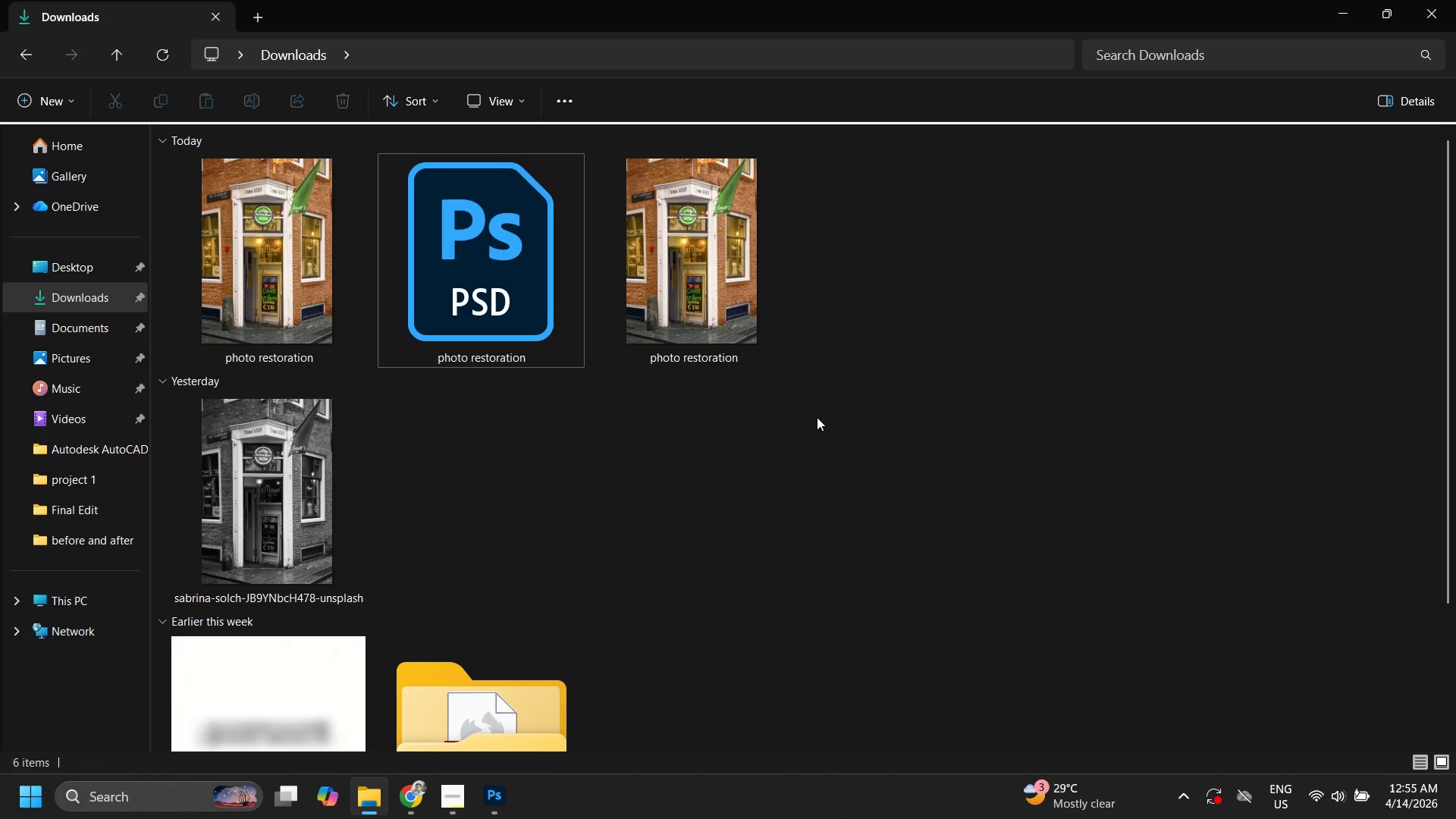 
key(Alt+AltLeft)
 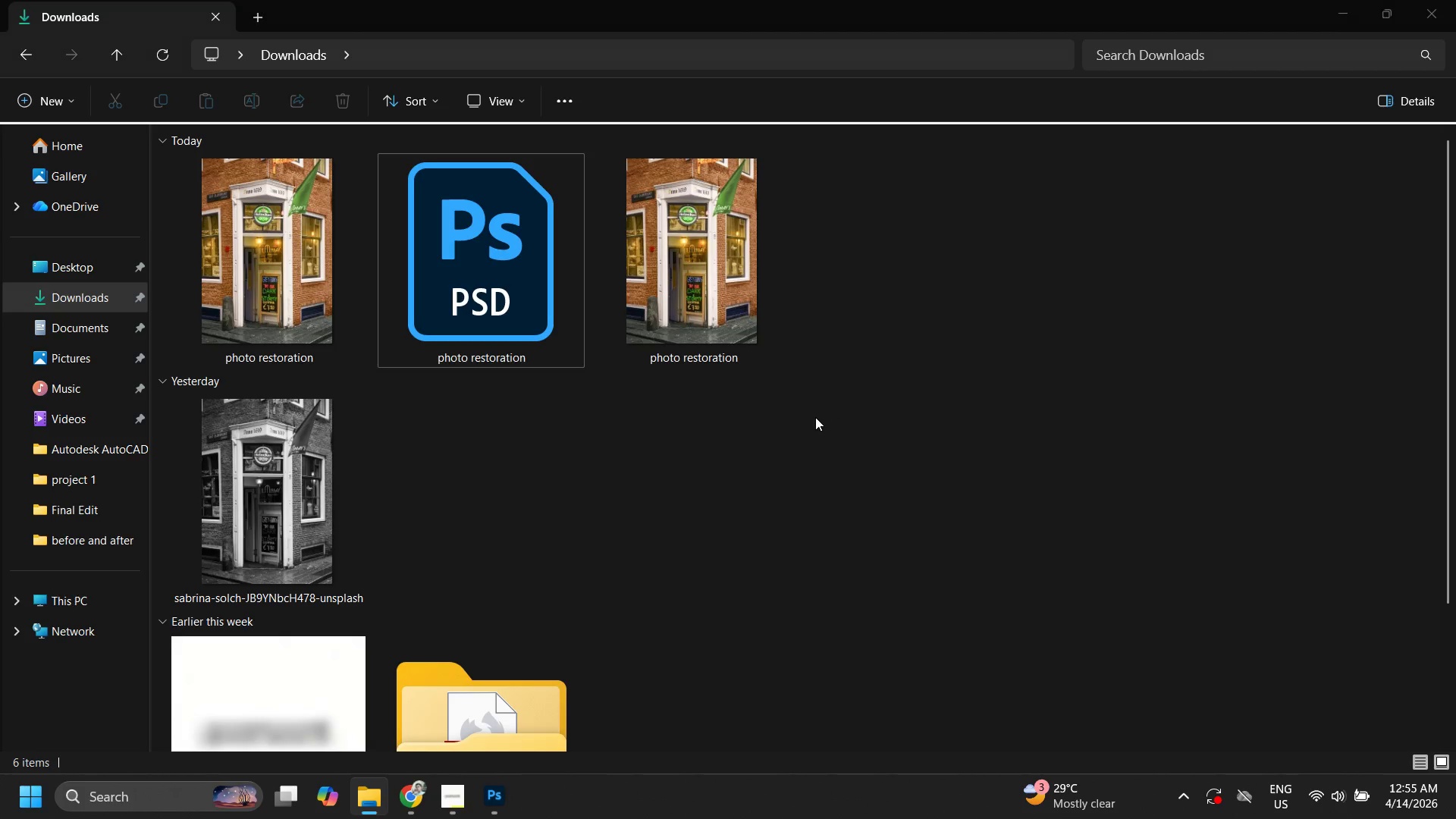 
key(Alt+Tab)
 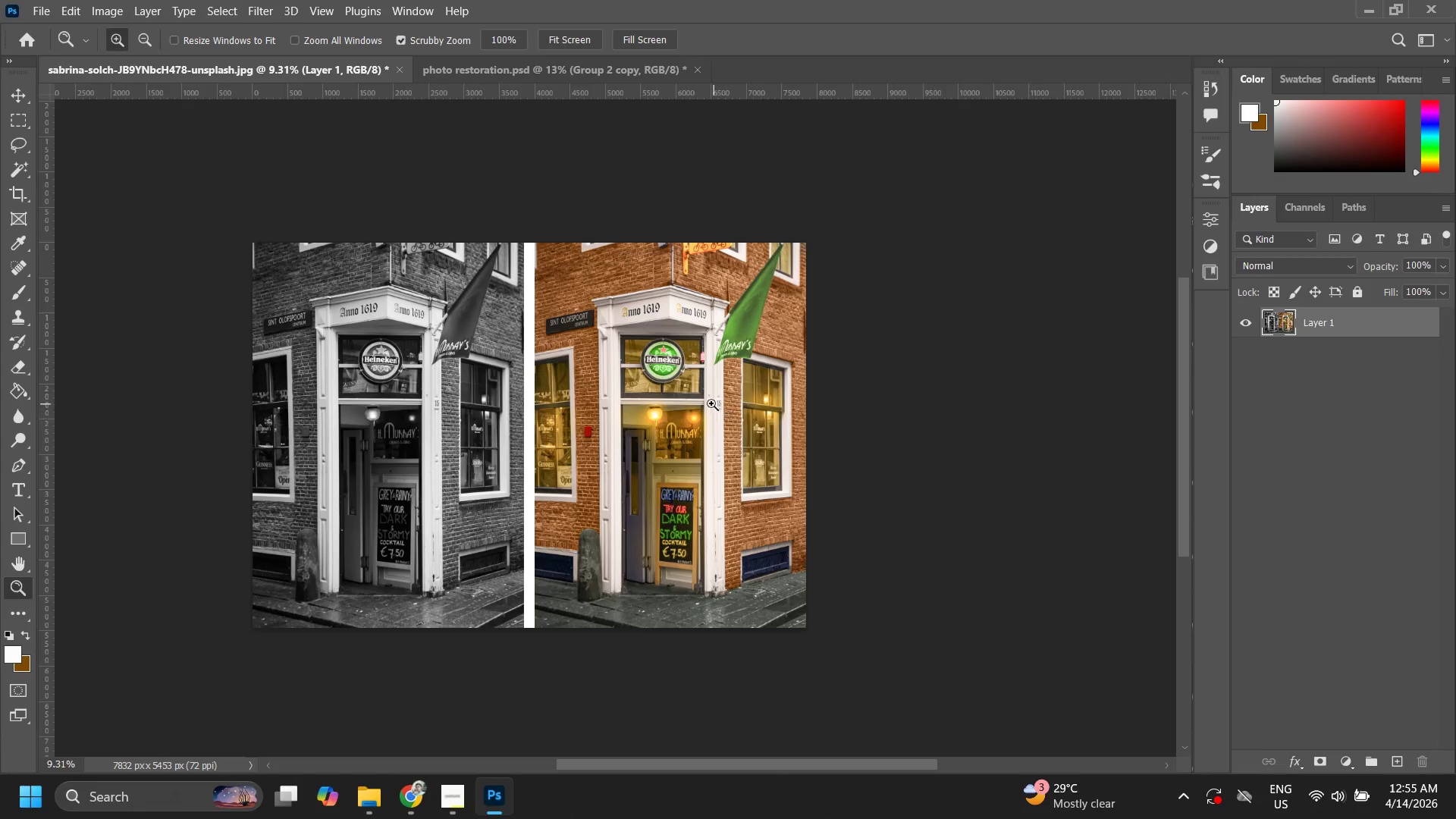 
left_click_drag(start_coordinate=[539, 324], to_coordinate=[566, 304])
 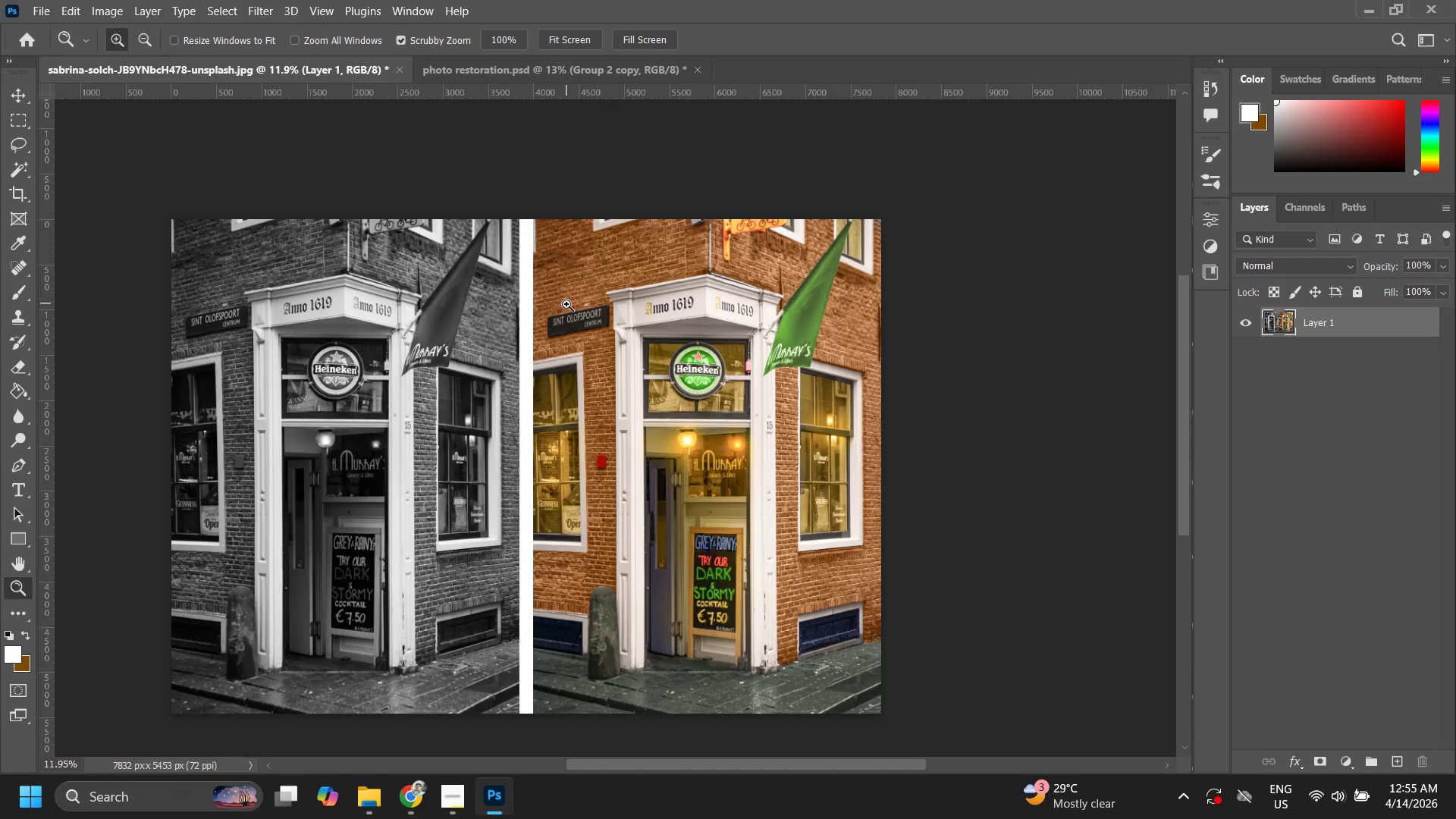 
key(Control+W)
 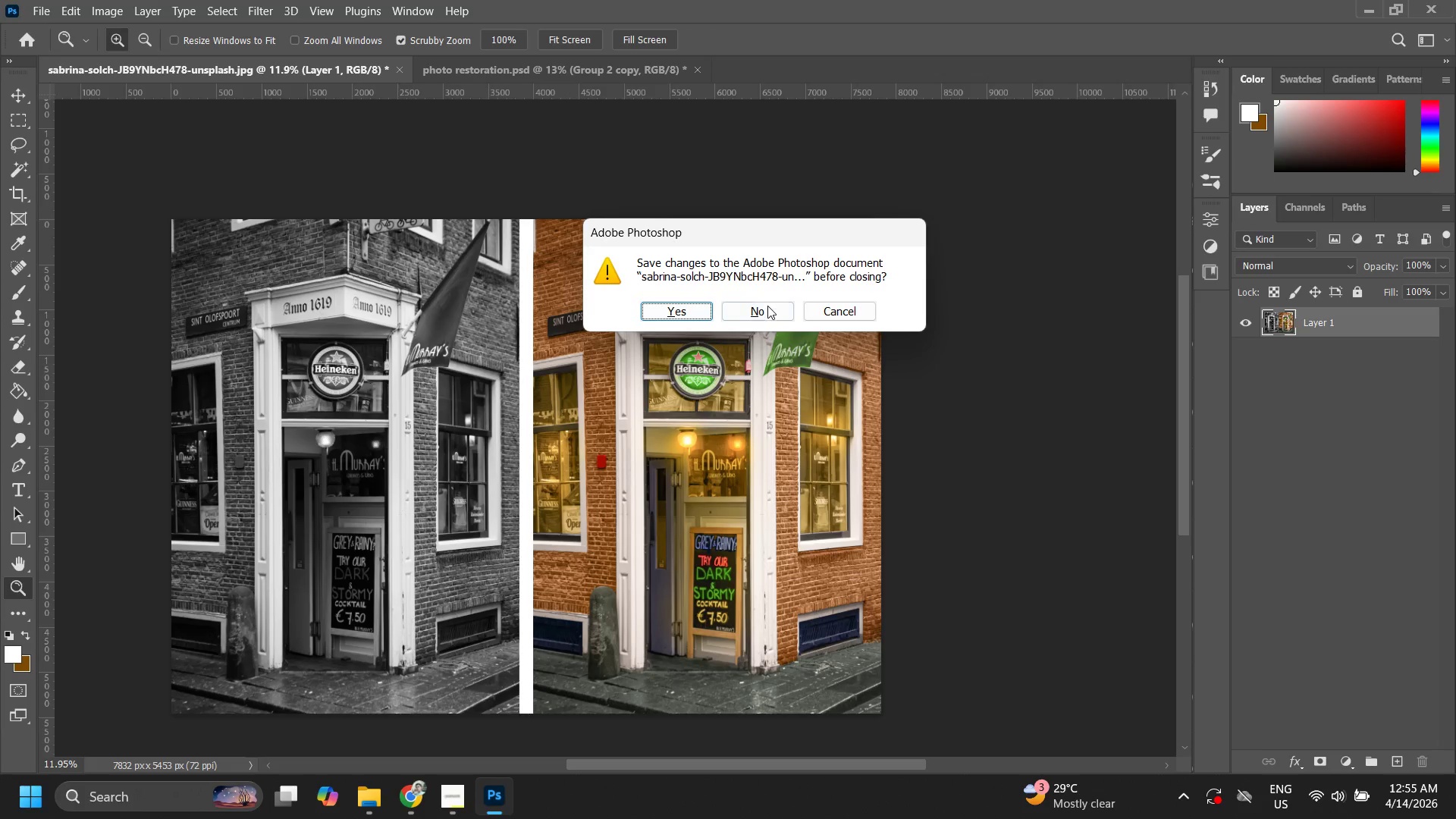 
left_click_drag(start_coordinate=[767, 307], to_coordinate=[842, 311])
 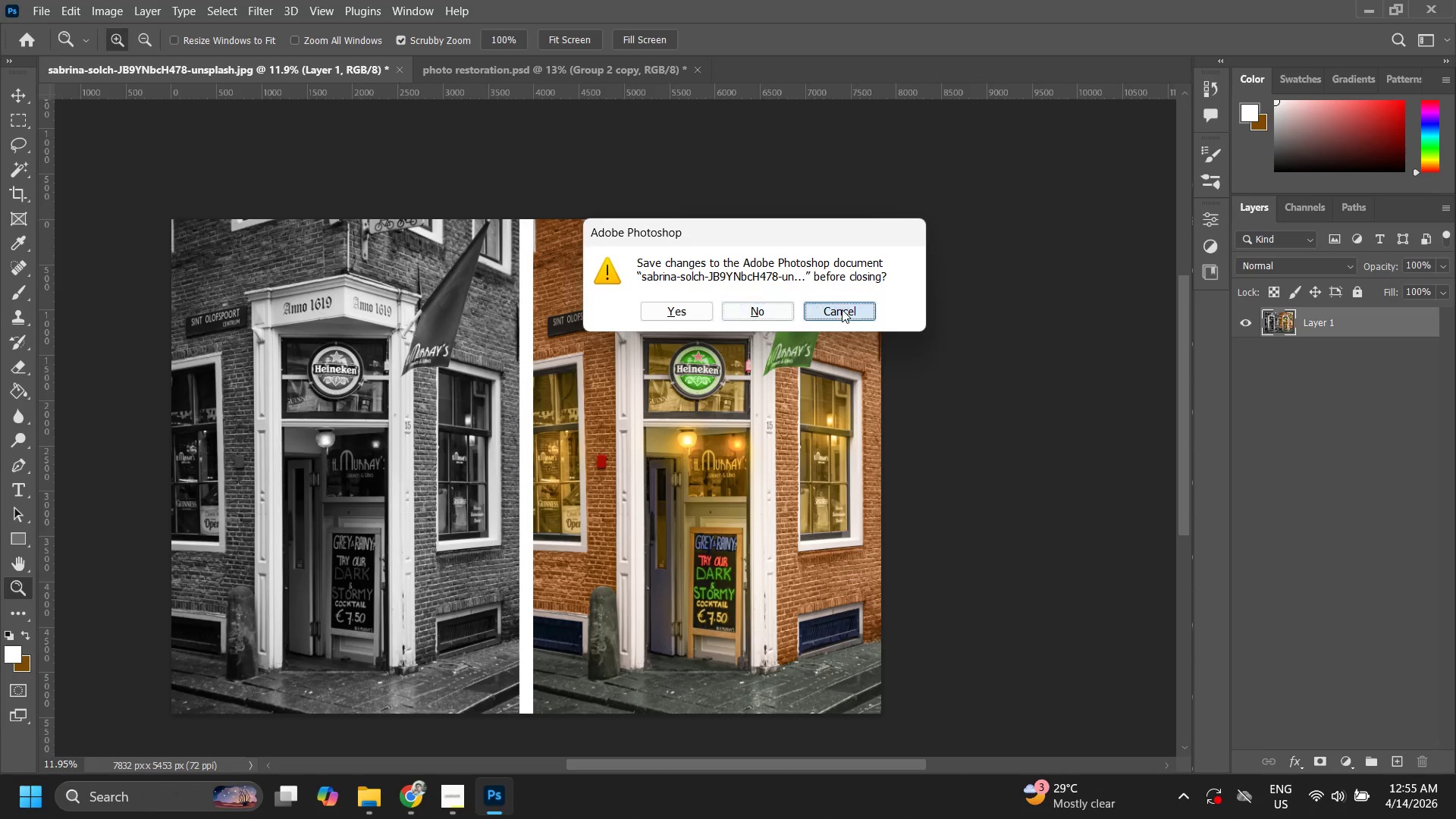 
left_click([842, 309])
 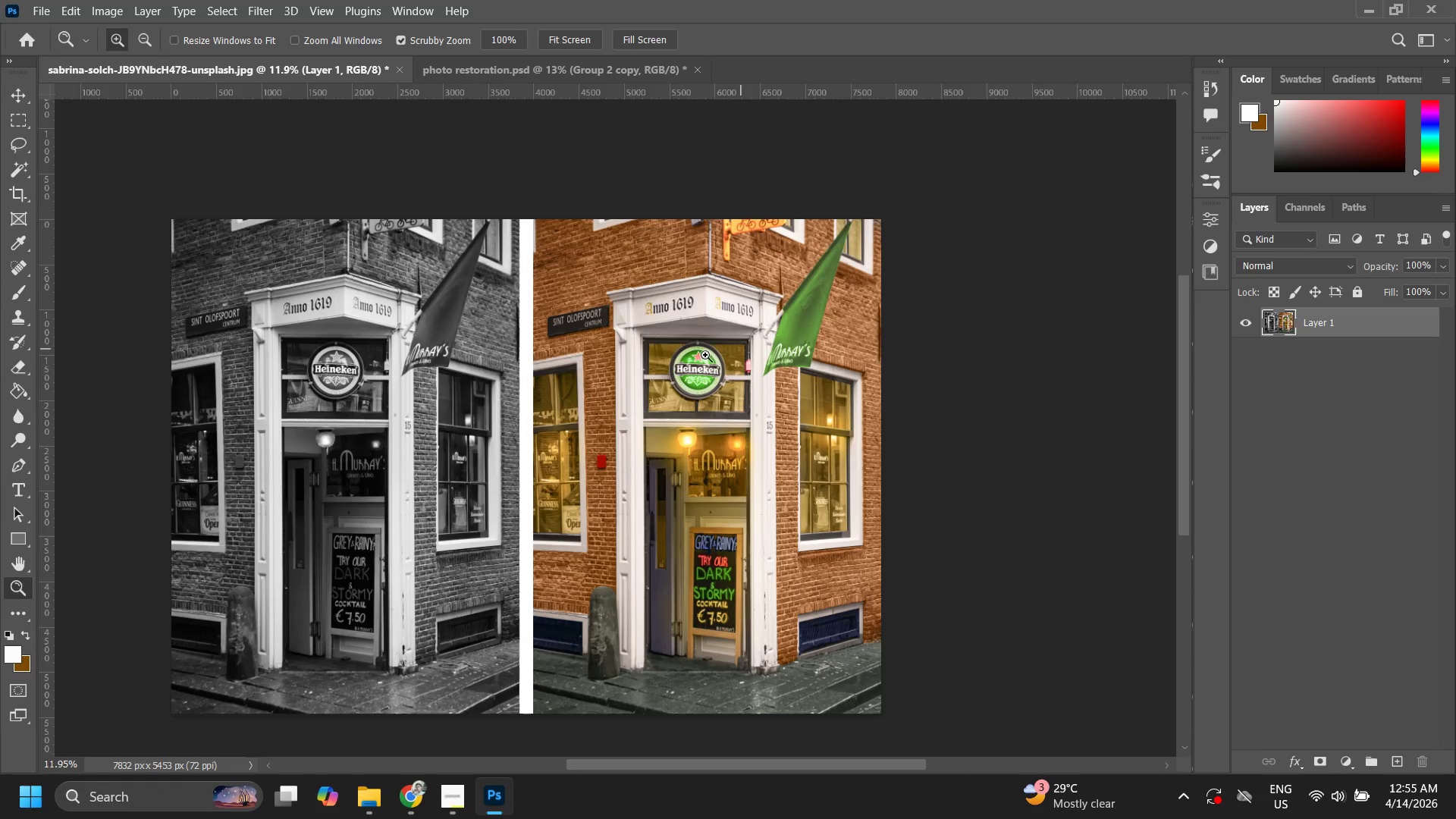 
hold_key(key=Space, duration=0.78)
 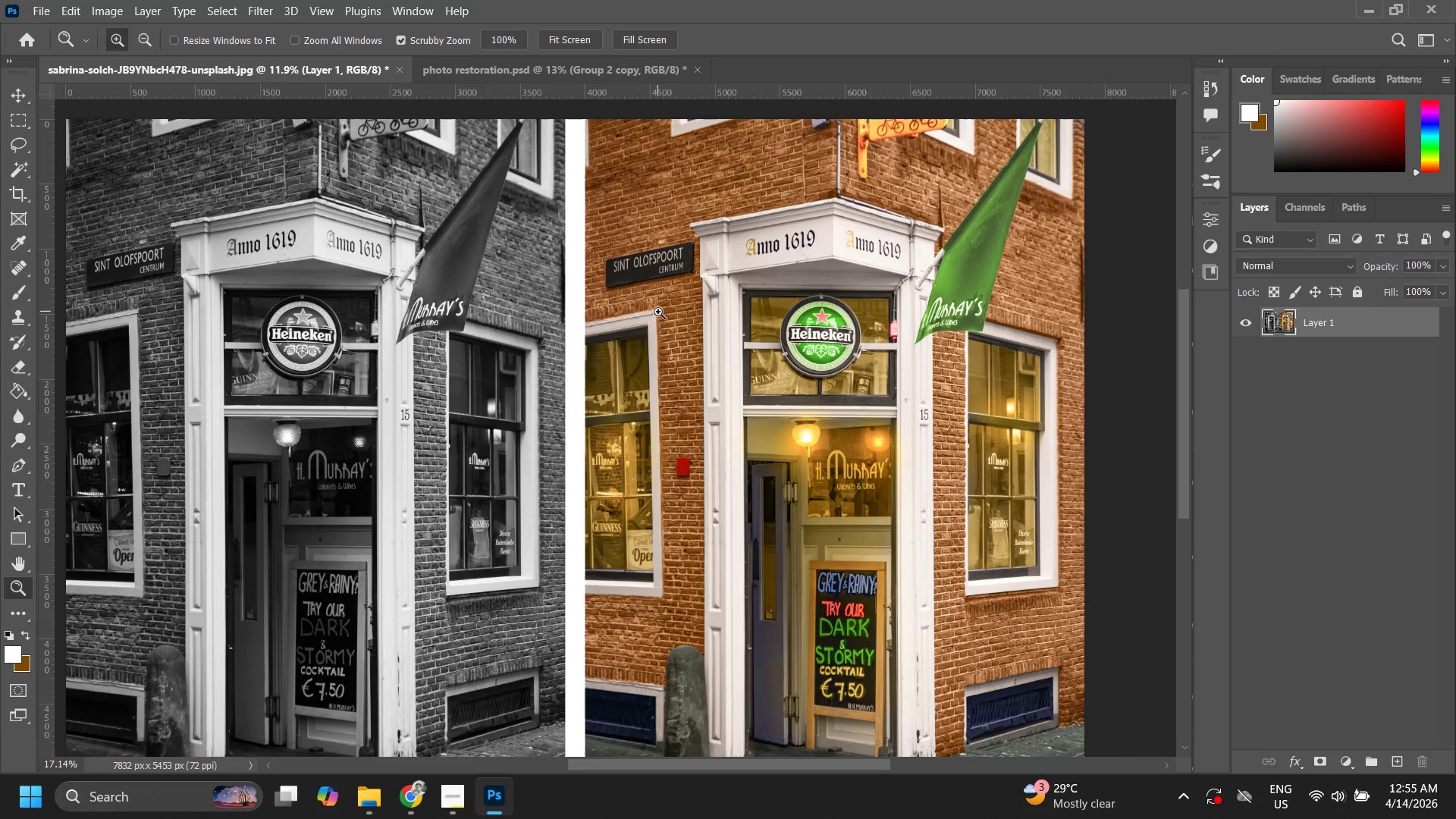 
left_click_drag(start_coordinate=[583, 371], to_coordinate=[647, 324])
 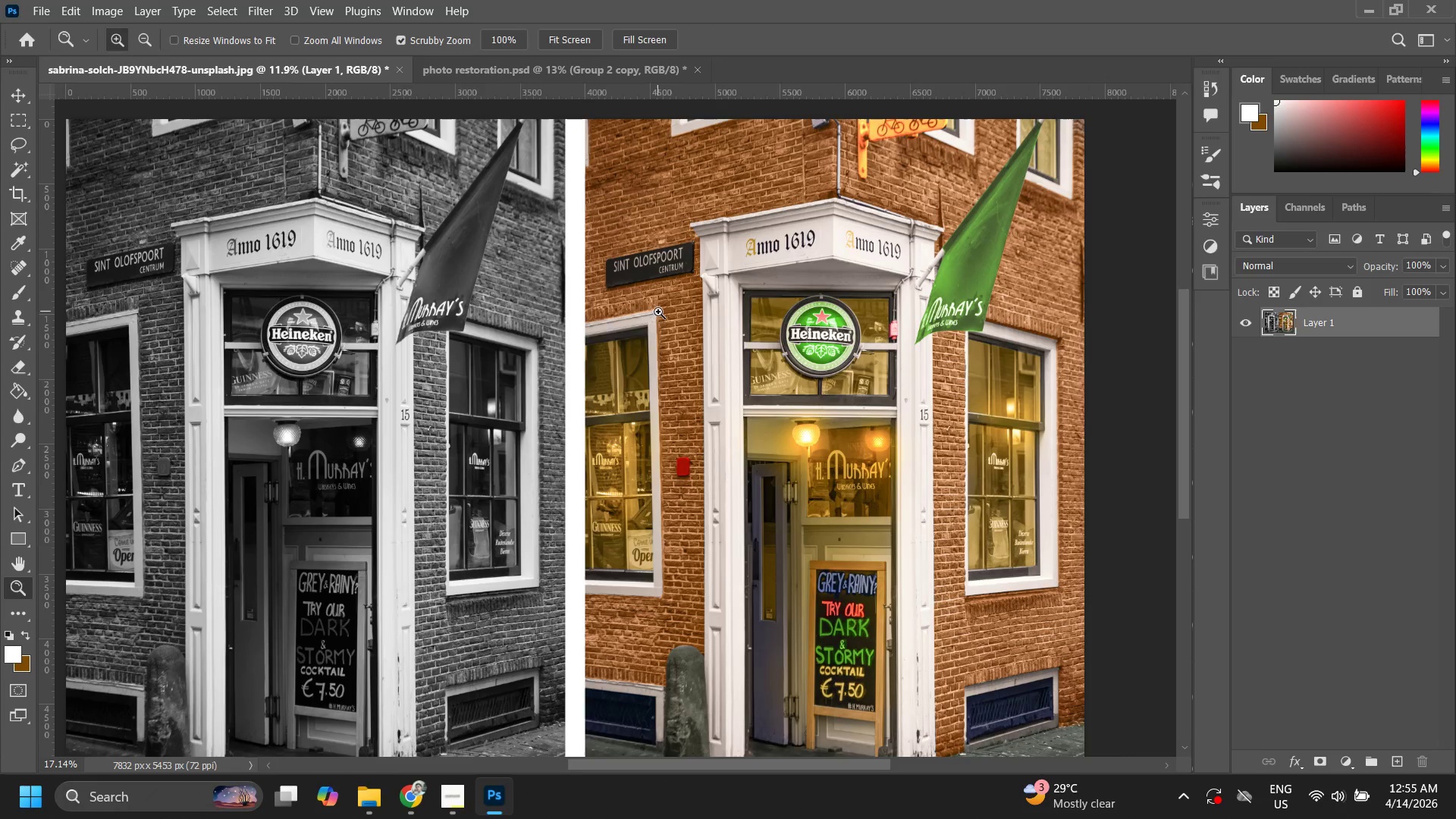 
key(Z)
 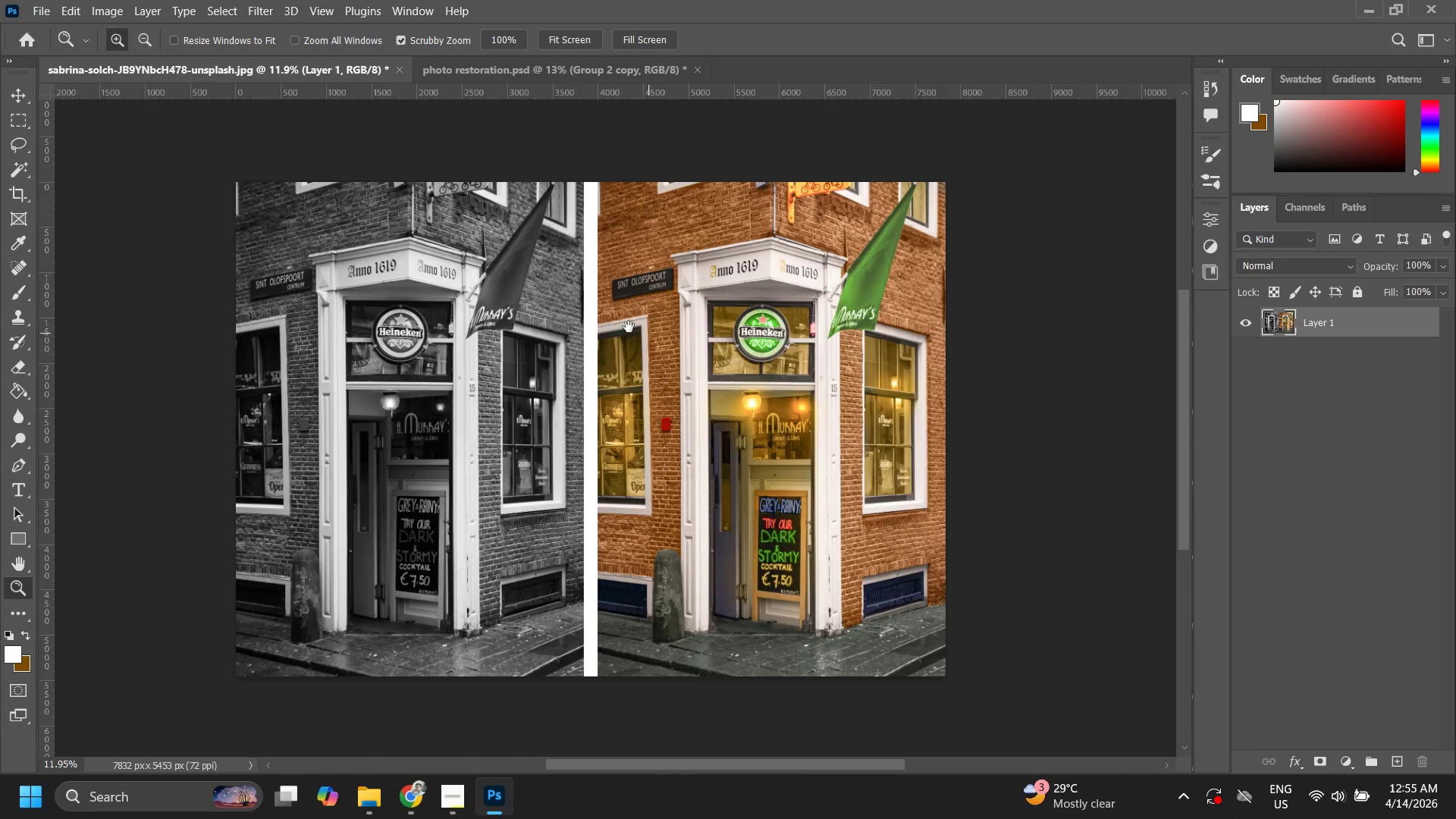 
left_click_drag(start_coordinate=[627, 327], to_coordinate=[658, 312])
 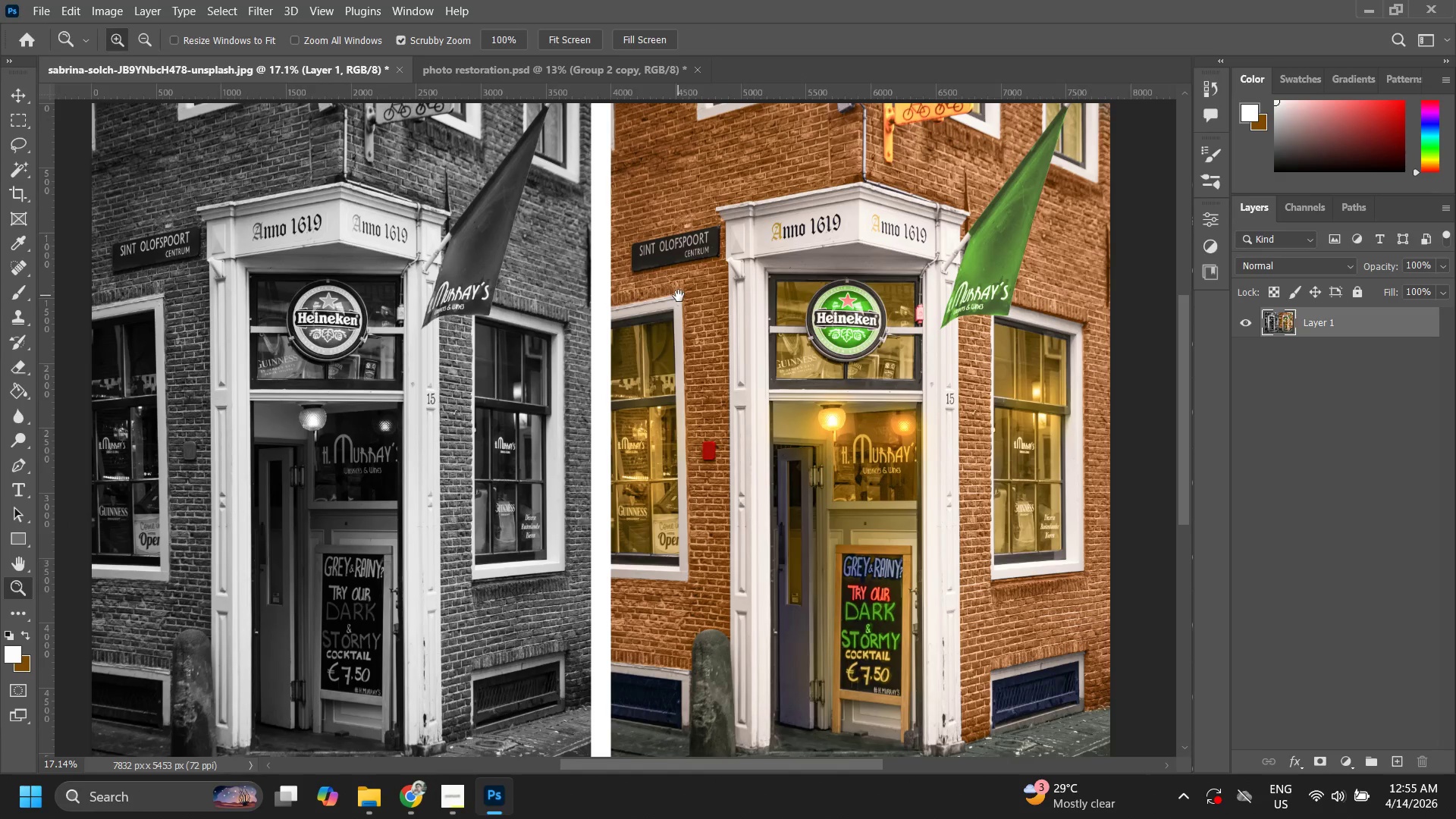 
hold_key(key=Space, duration=0.58)
 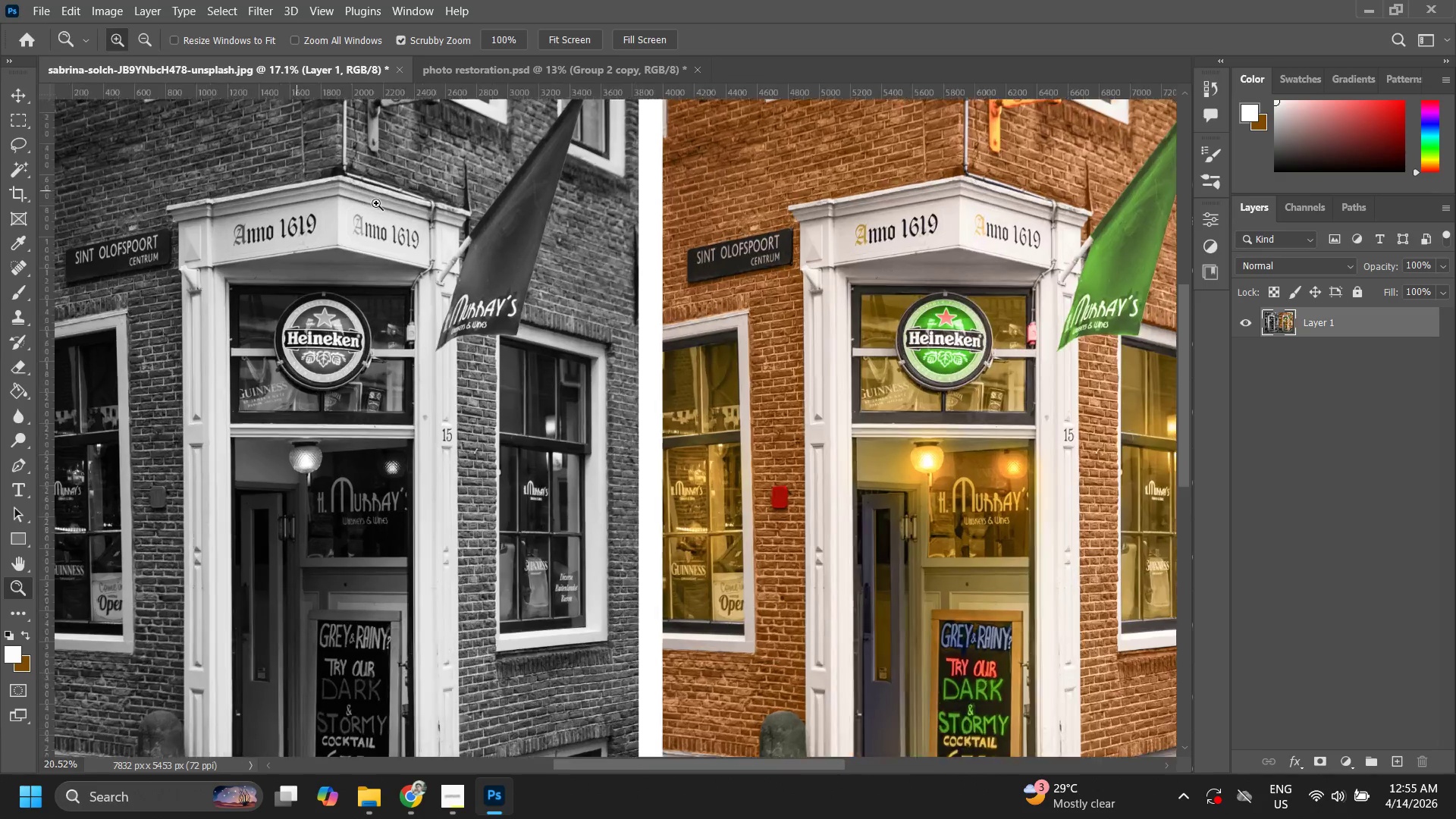 
left_click_drag(start_coordinate=[653, 312], to_coordinate=[679, 296])
 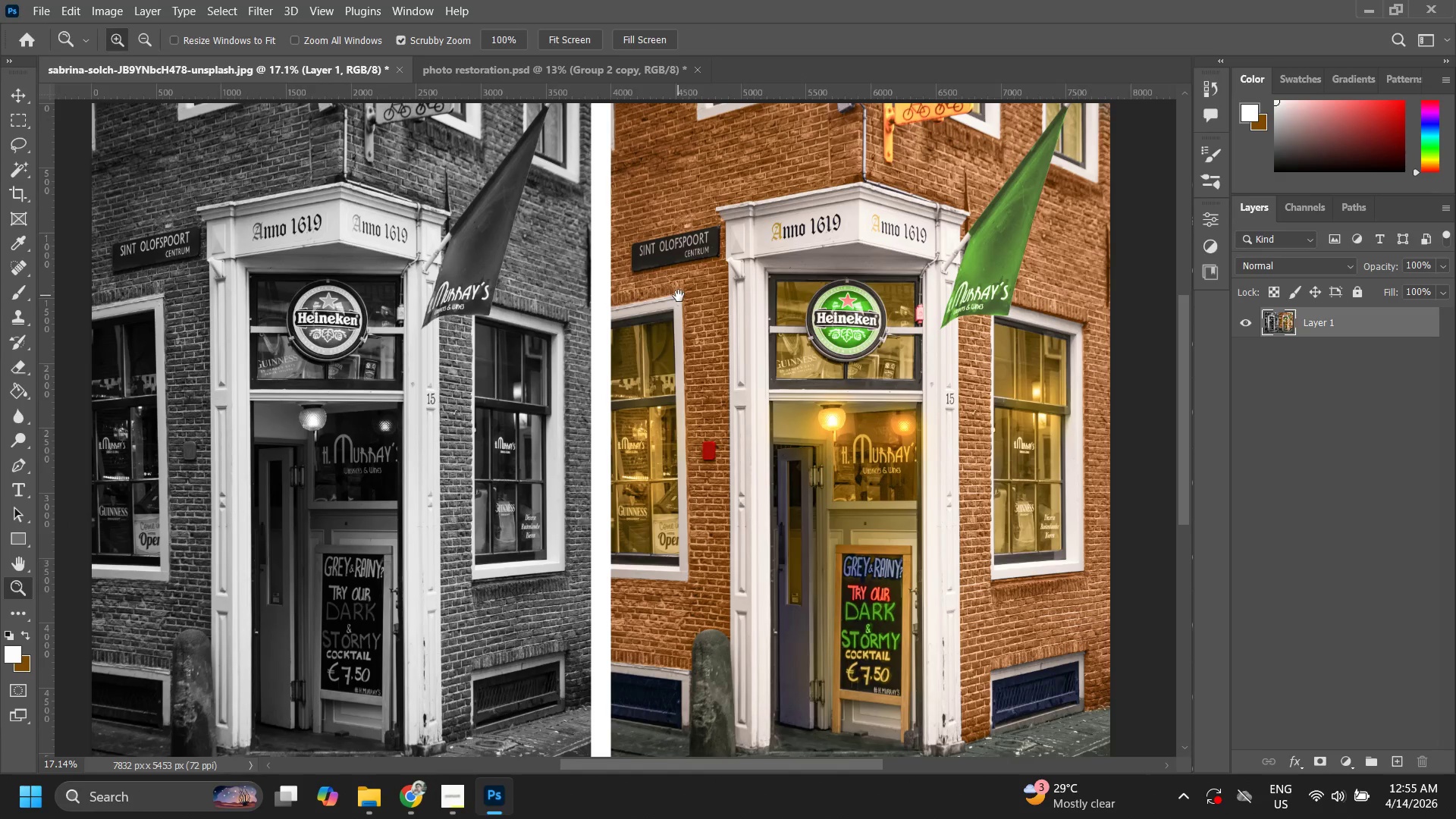 
double_click([679, 296])
 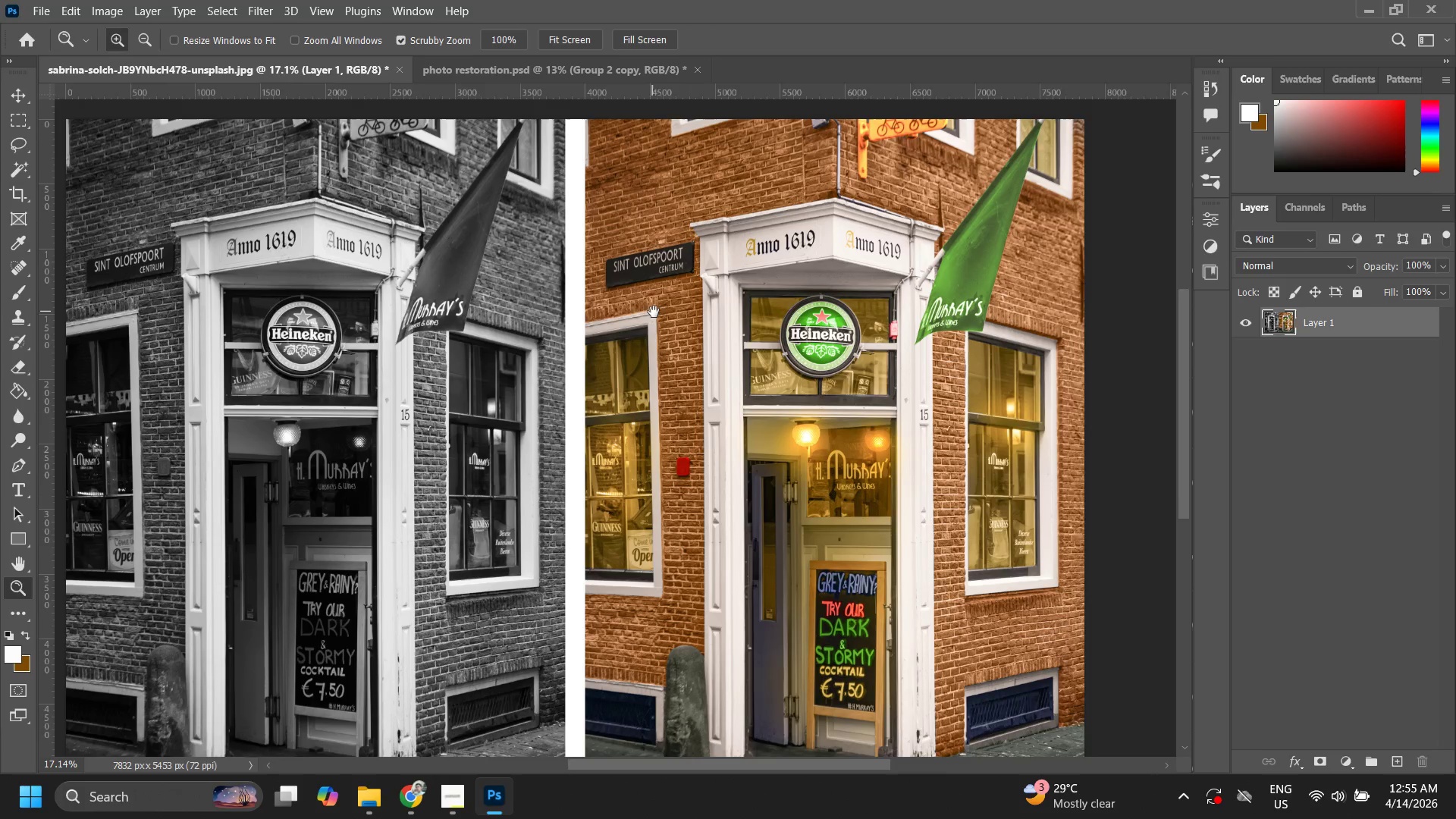 
type(ZZ)
 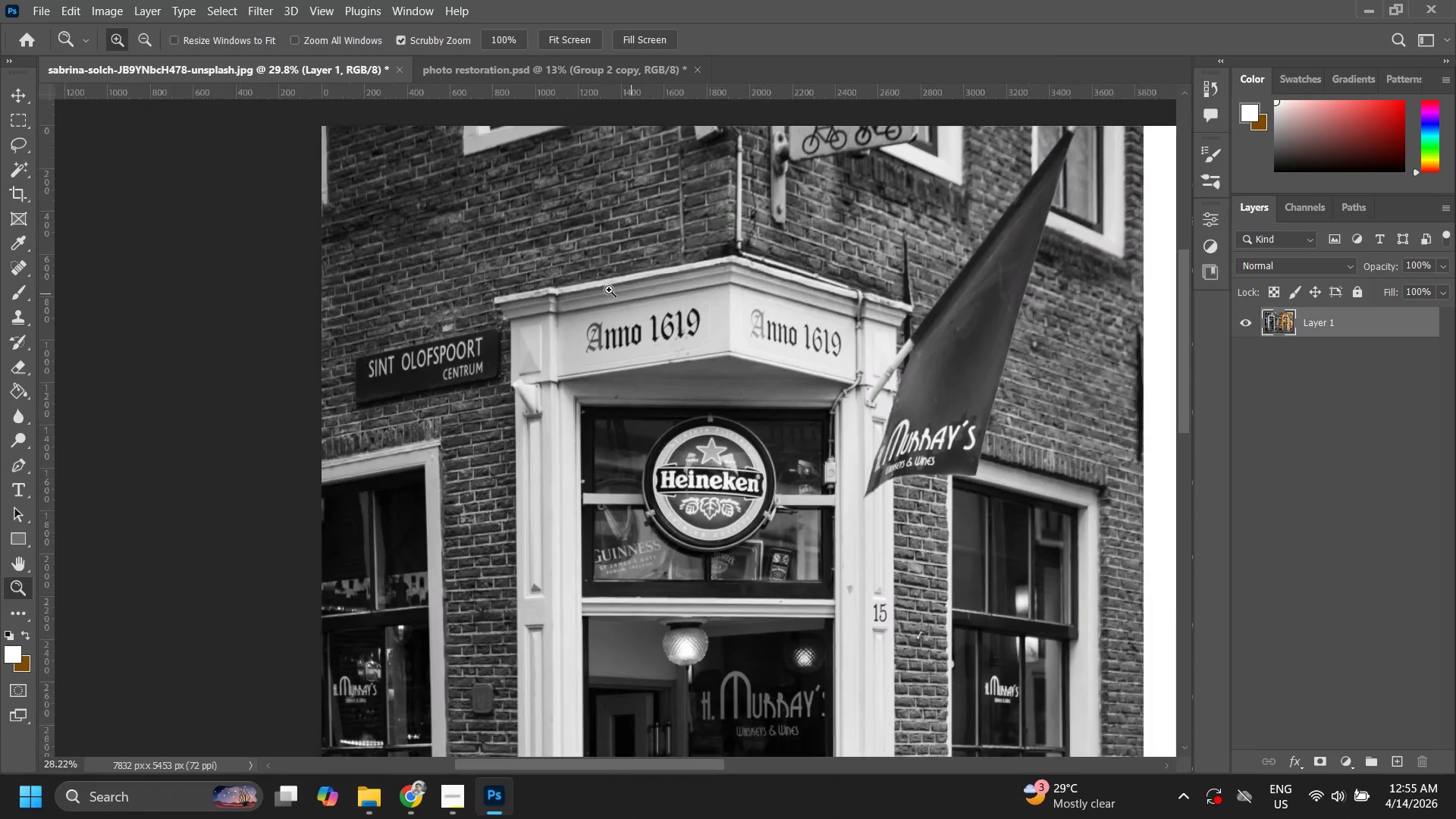 
left_click_drag(start_coordinate=[347, 215], to_coordinate=[387, 203])
 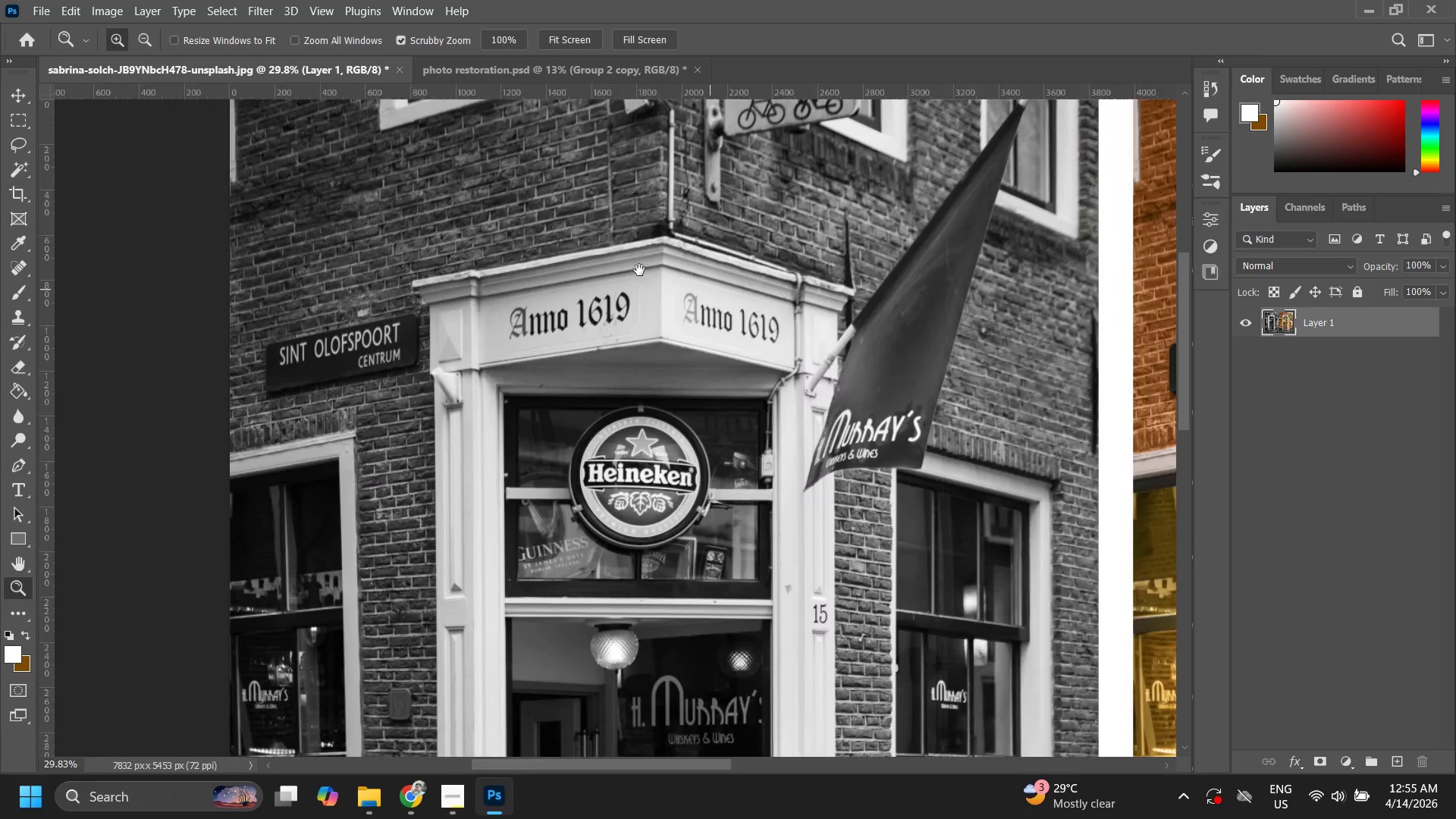 
hold_key(key=Space, duration=0.41)
 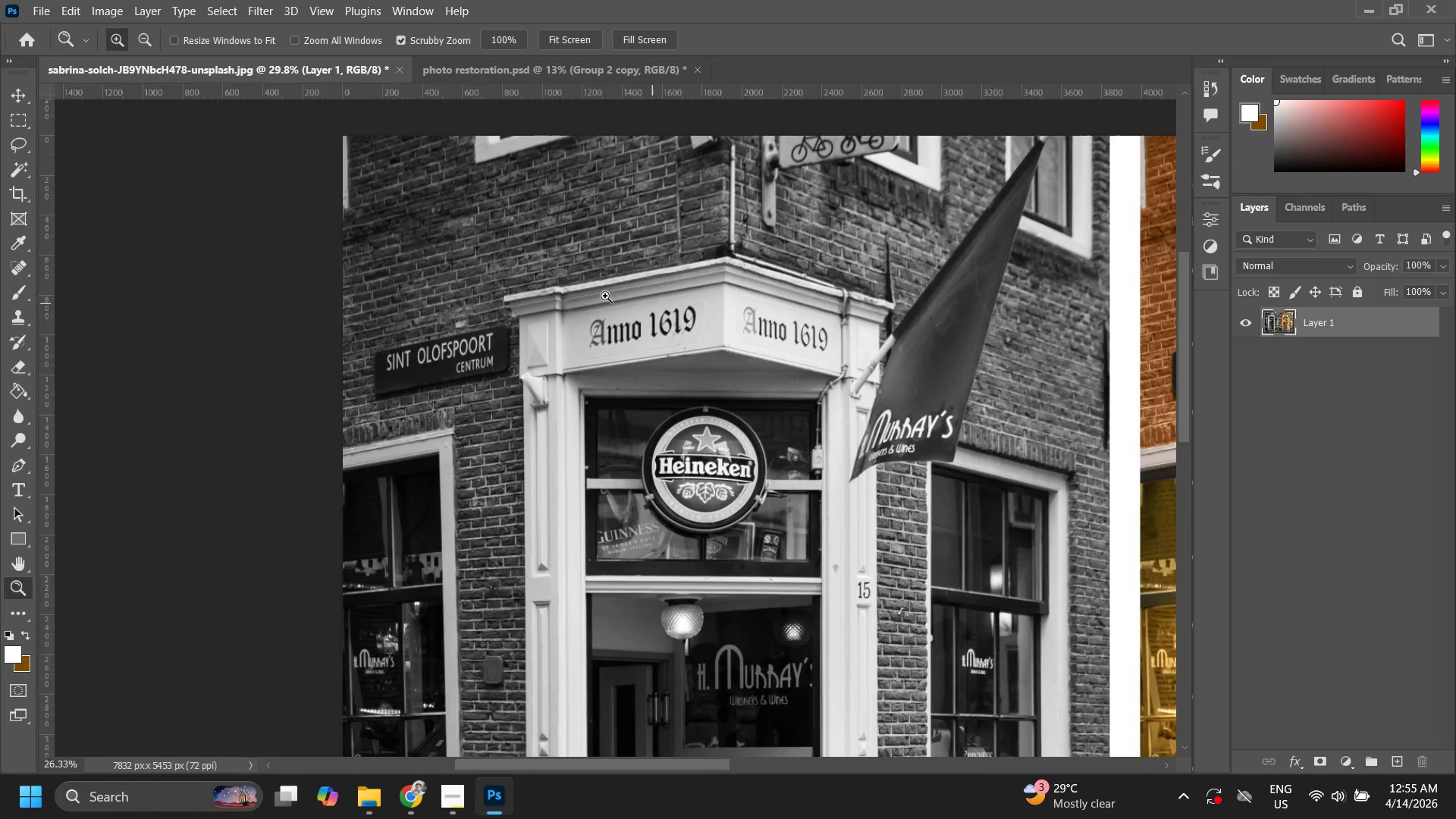 
left_click_drag(start_coordinate=[384, 212], to_coordinate=[641, 273])
 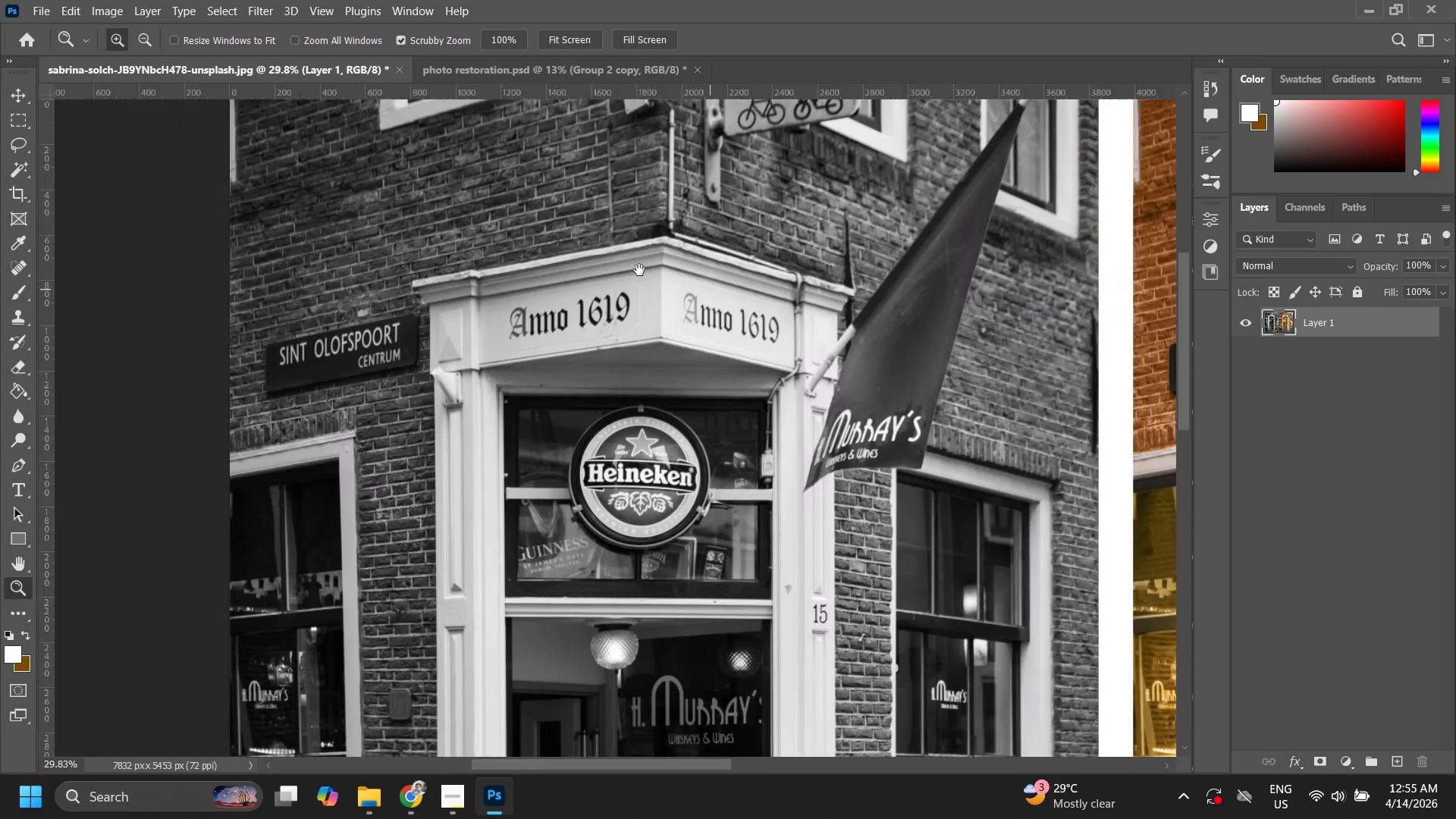 
left_click_drag(start_coordinate=[635, 270], to_coordinate=[626, 297])
 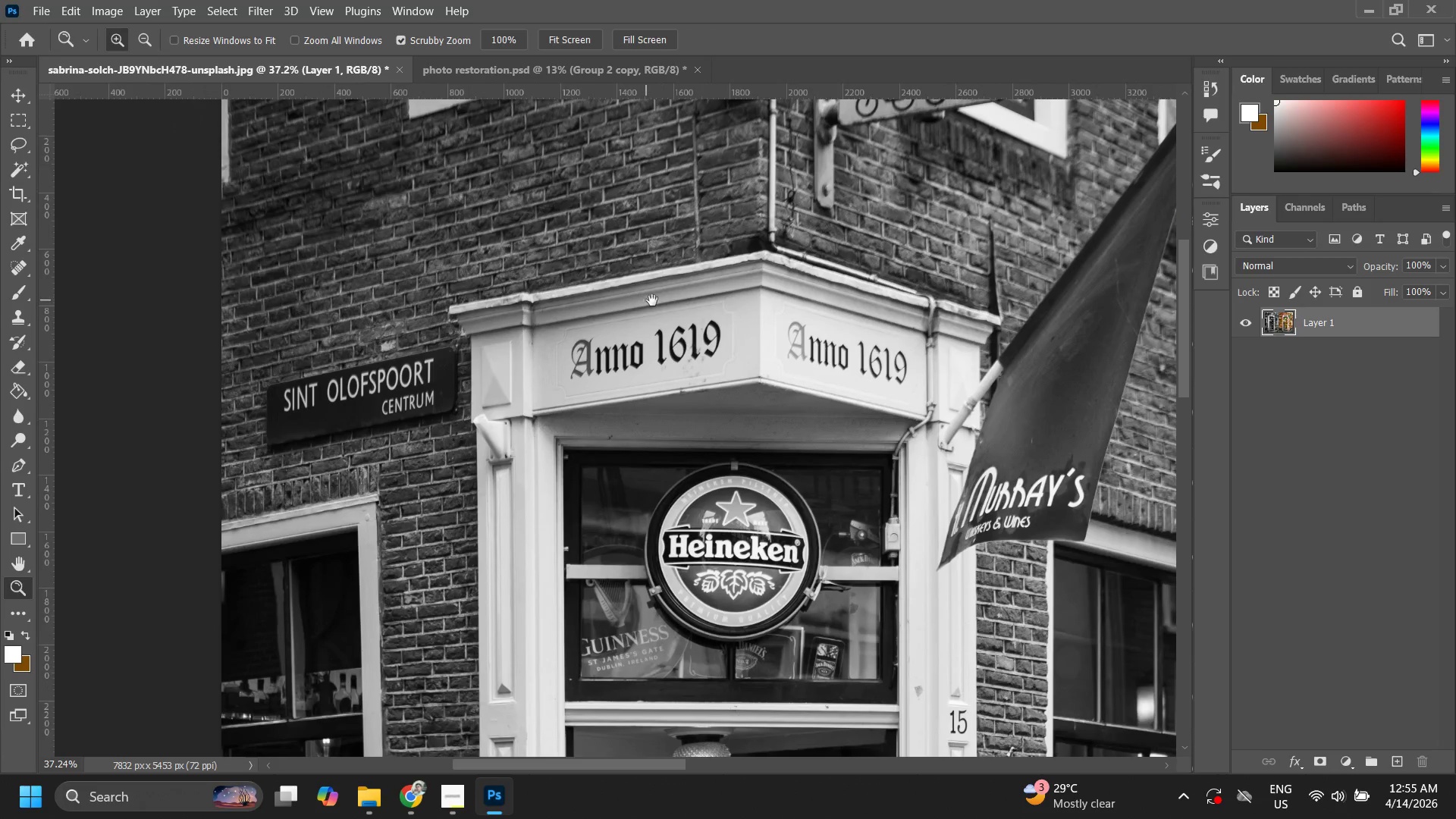 
hold_key(key=Space, duration=1.5)
 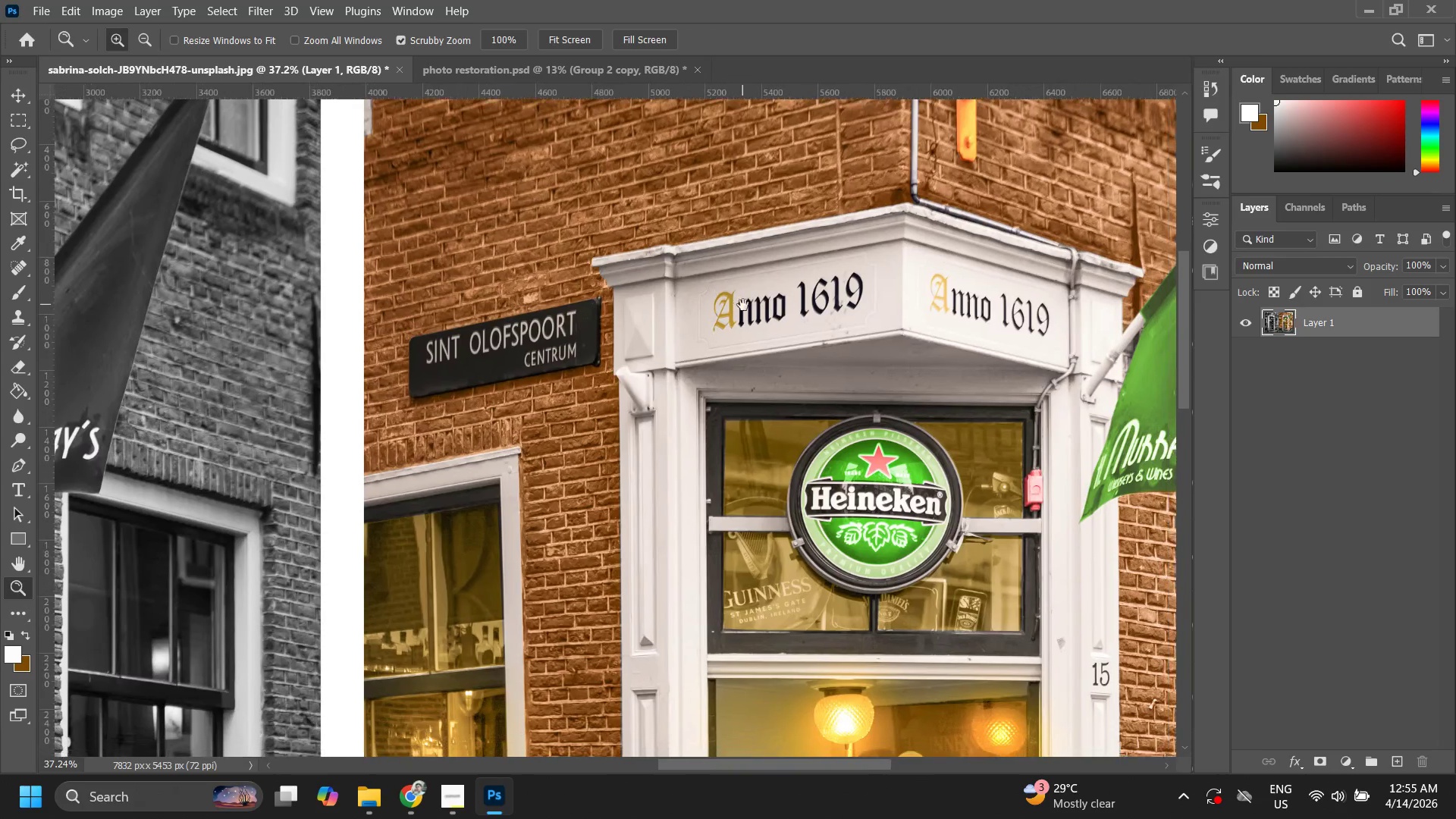 
left_click_drag(start_coordinate=[664, 309], to_coordinate=[443, 313])
 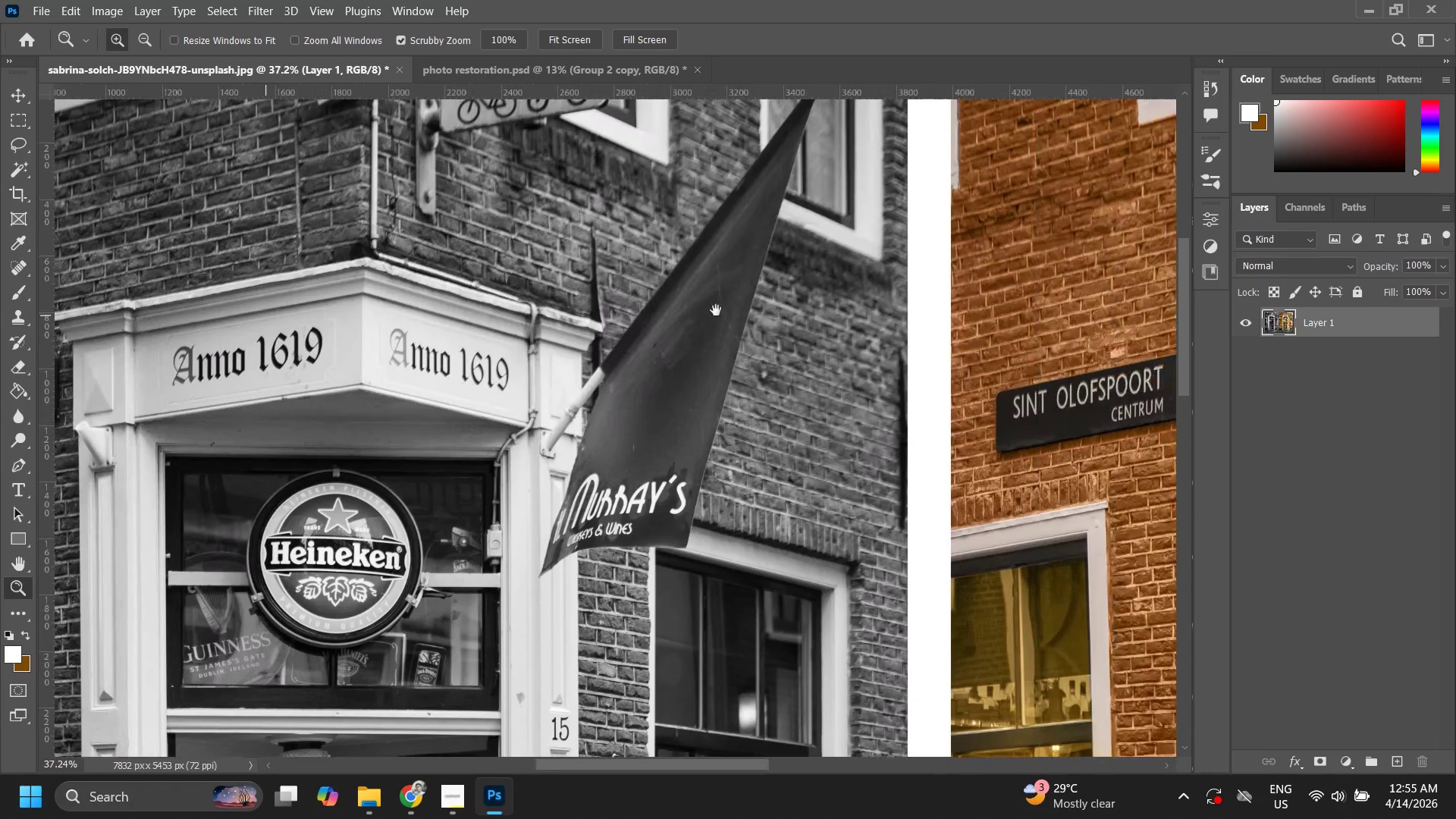 
left_click_drag(start_coordinate=[747, 318], to_coordinate=[626, 328])
 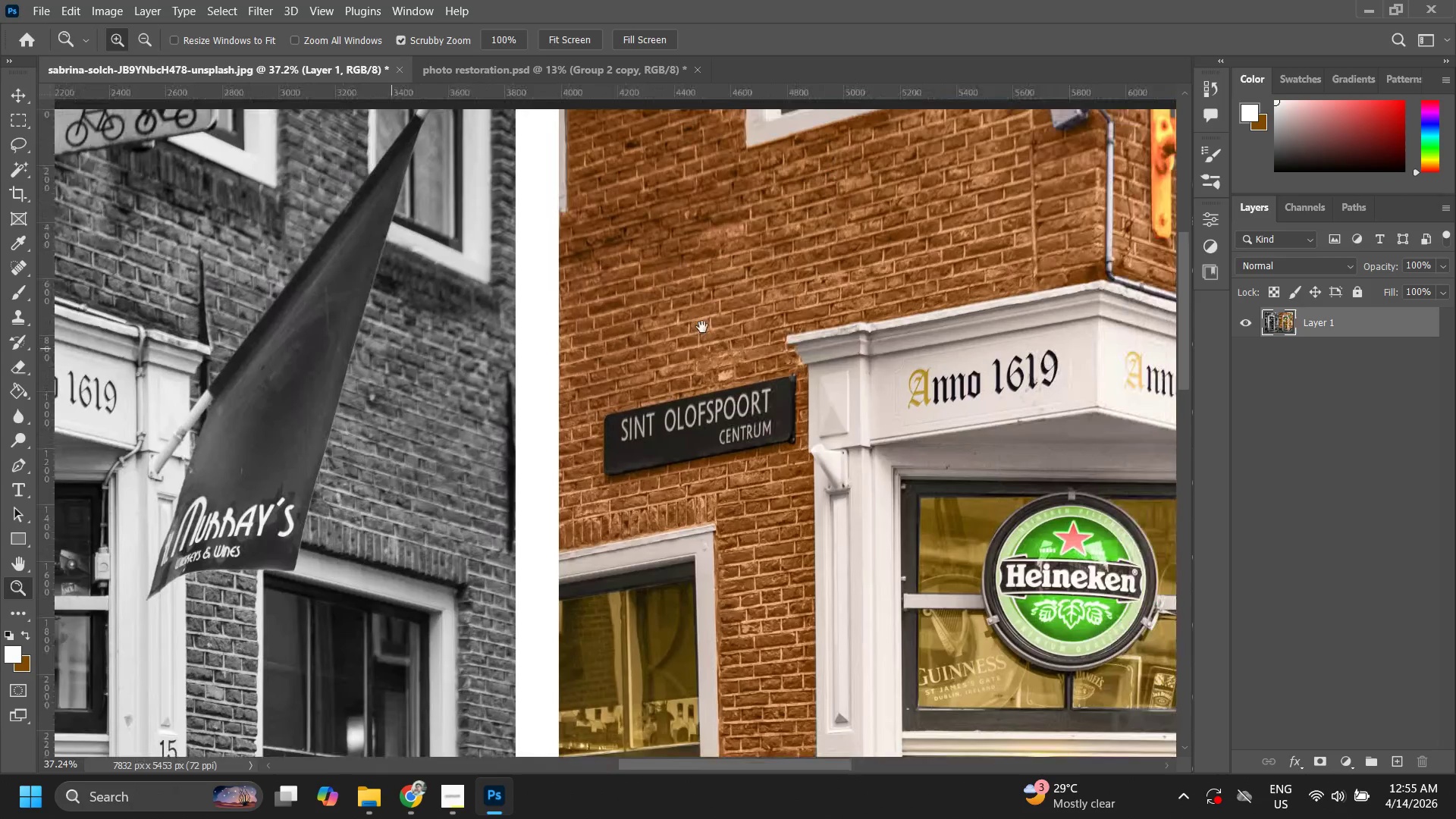 
left_click_drag(start_coordinate=[704, 327], to_coordinate=[604, 272])
 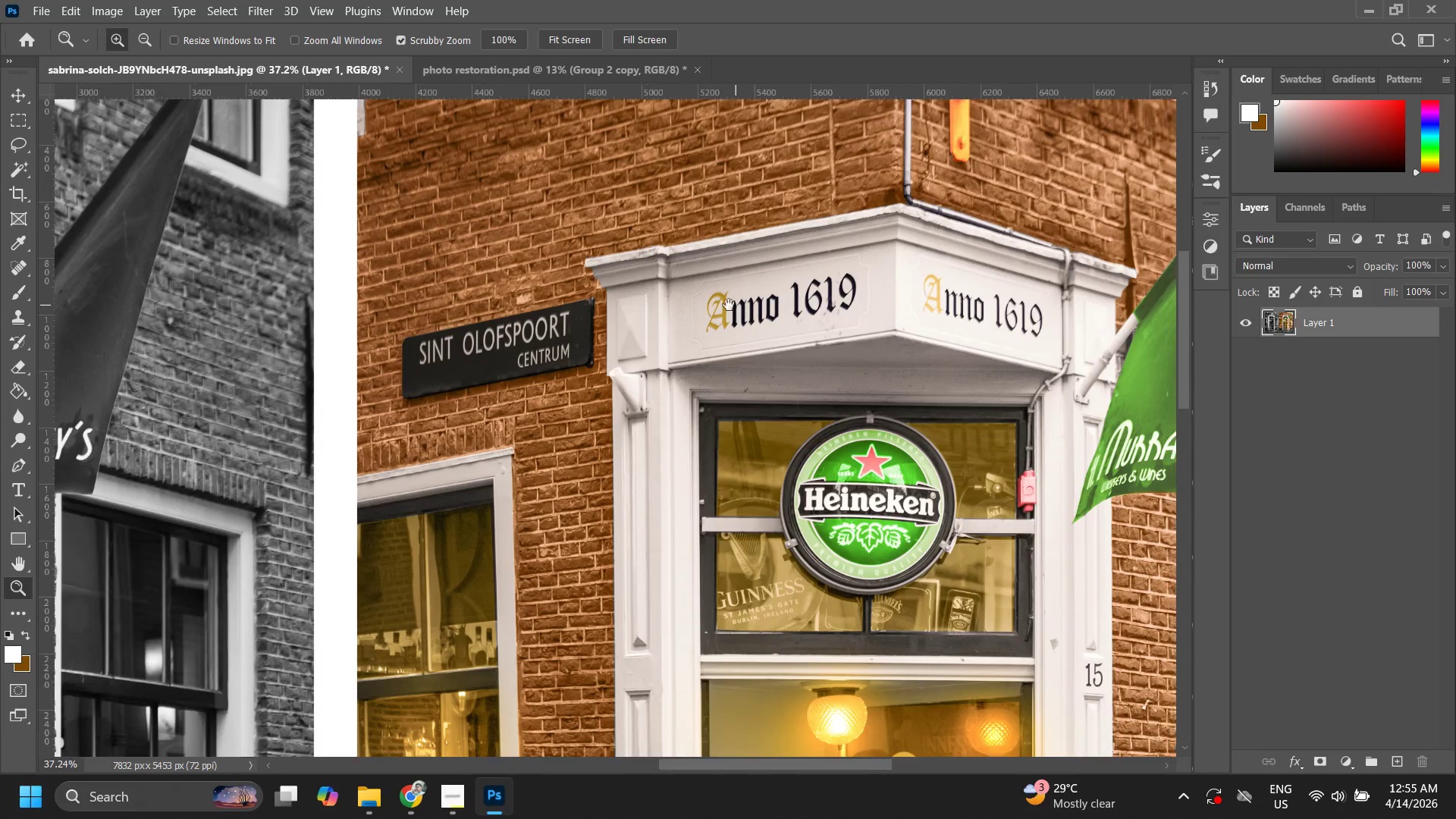 
hold_key(key=Space, duration=1.5)
 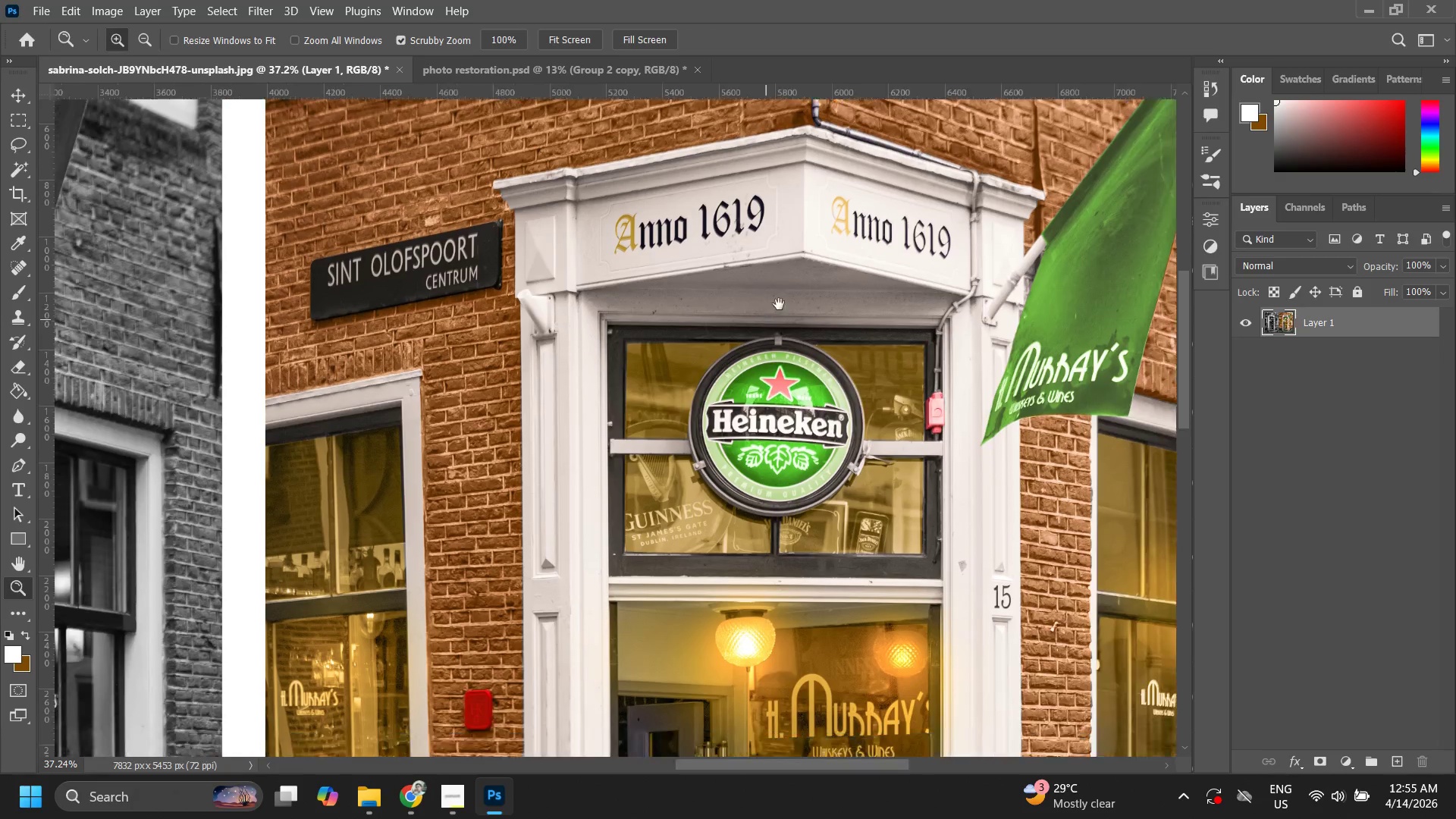 
left_click_drag(start_coordinate=[743, 305], to_coordinate=[639, 269])
 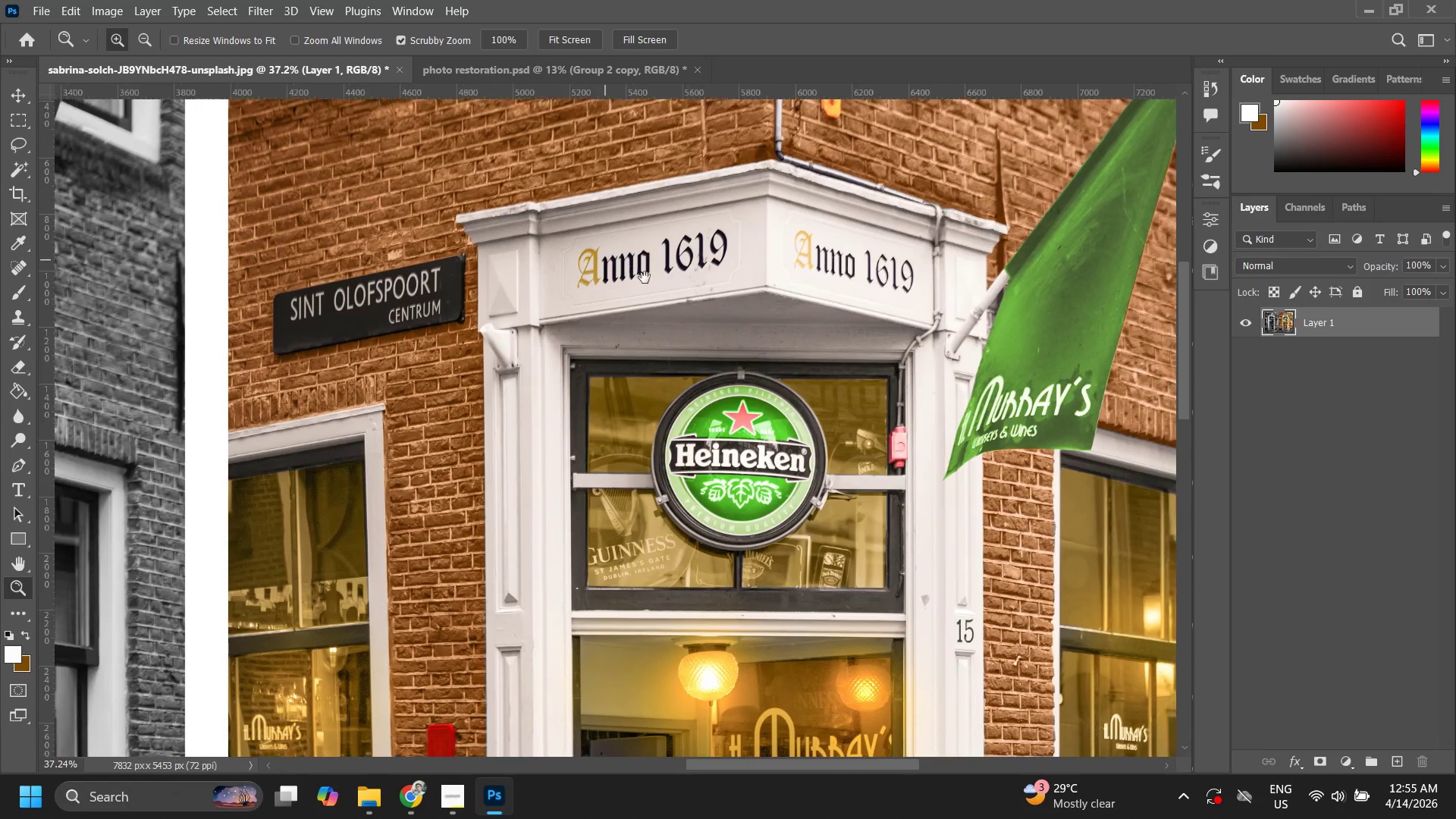 
hold_key(key=Space, duration=1.5)
 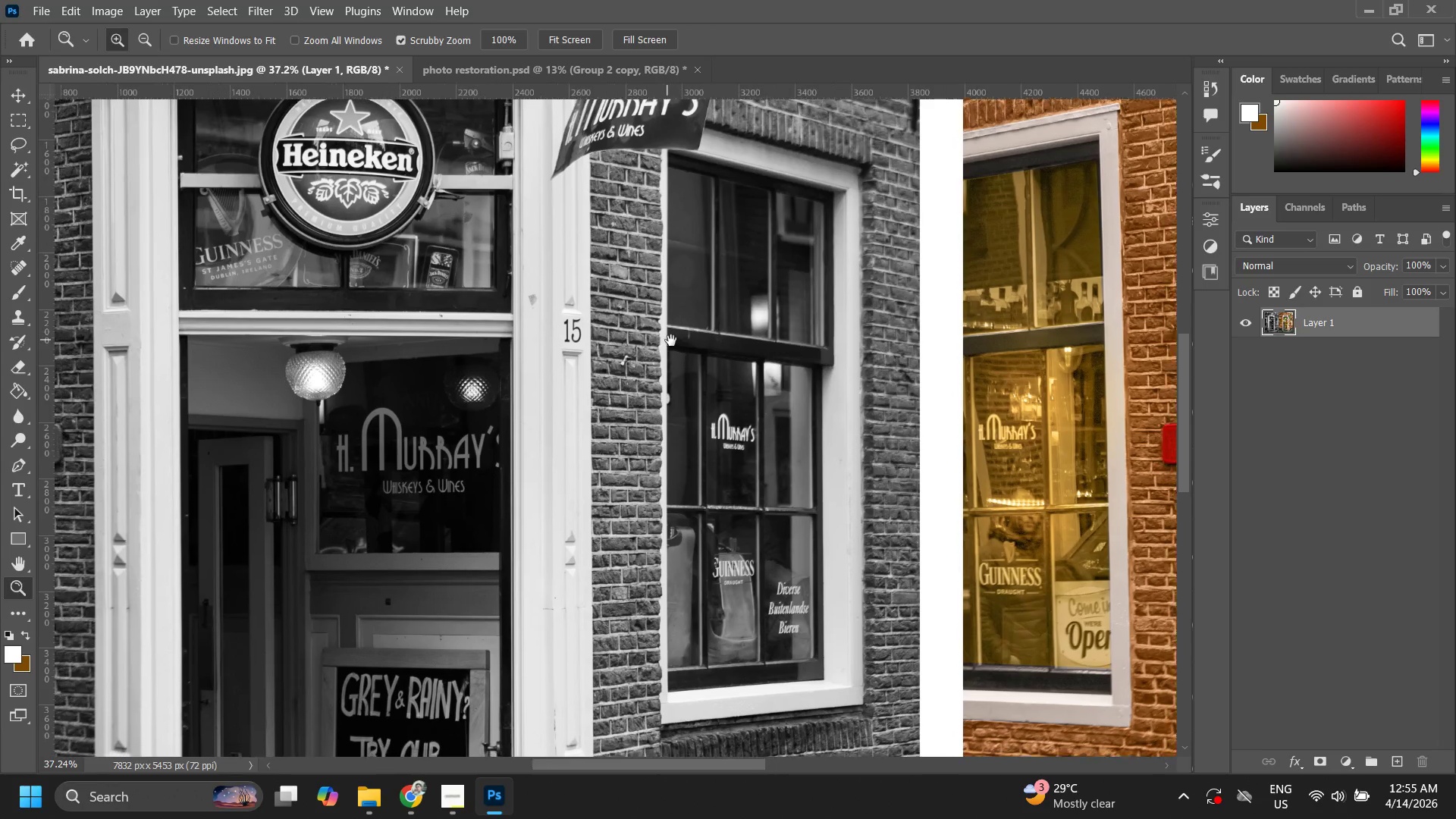 
left_click_drag(start_coordinate=[701, 347], to_coordinate=[811, 295])
 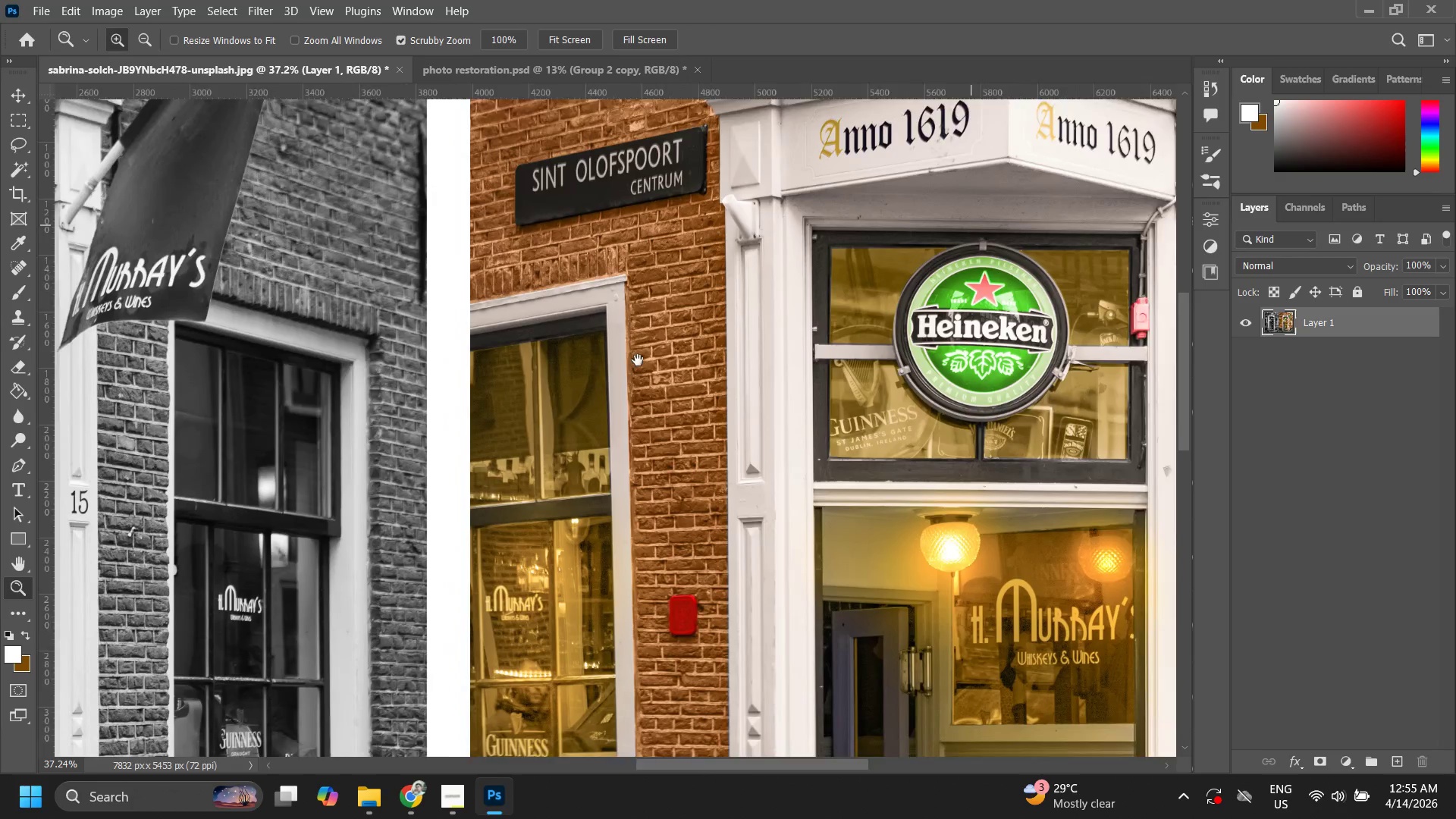 
left_click_drag(start_coordinate=[639, 362], to_coordinate=[809, 309])
 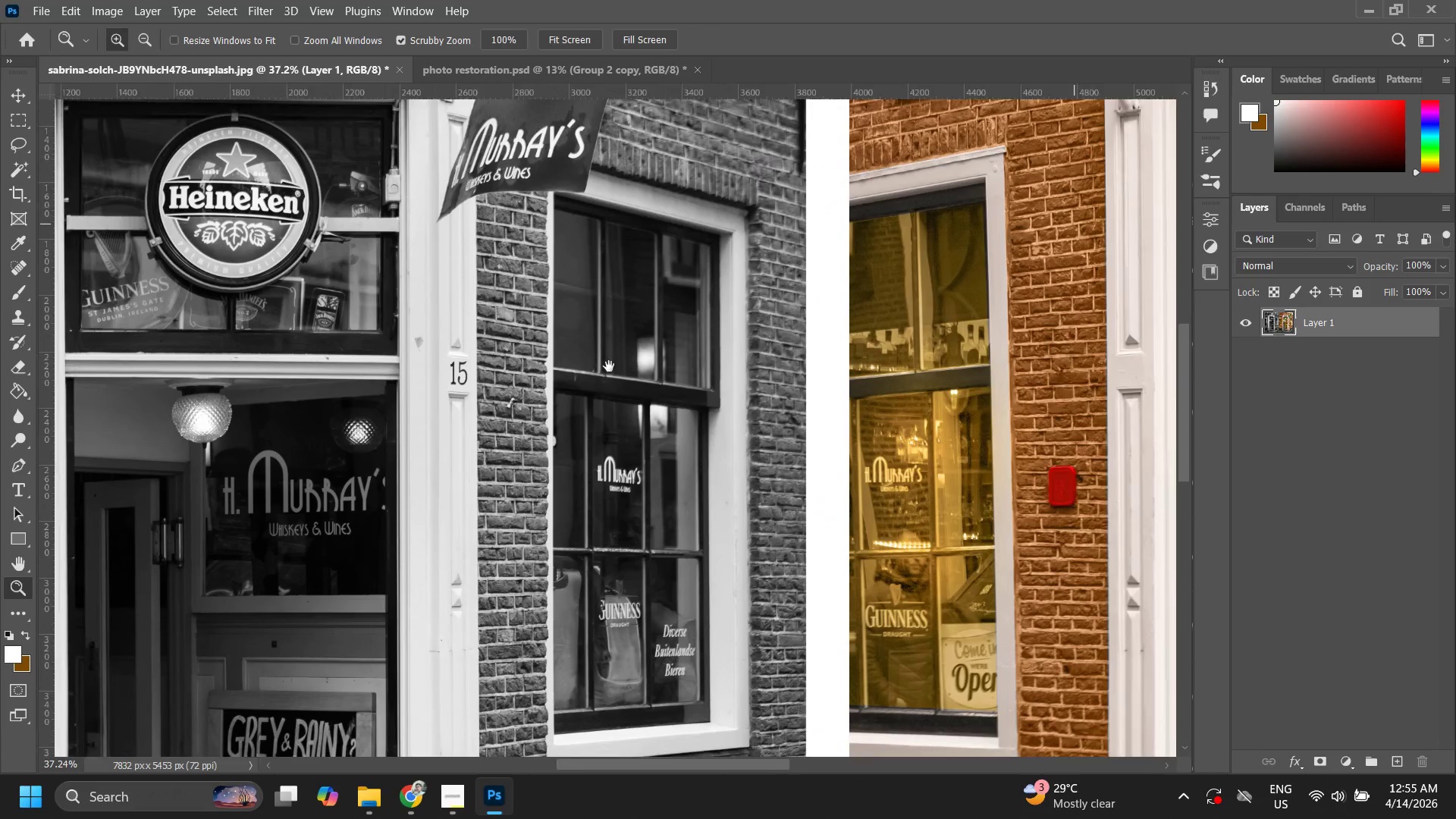 
left_click_drag(start_coordinate=[609, 366], to_coordinate=[746, 316])
 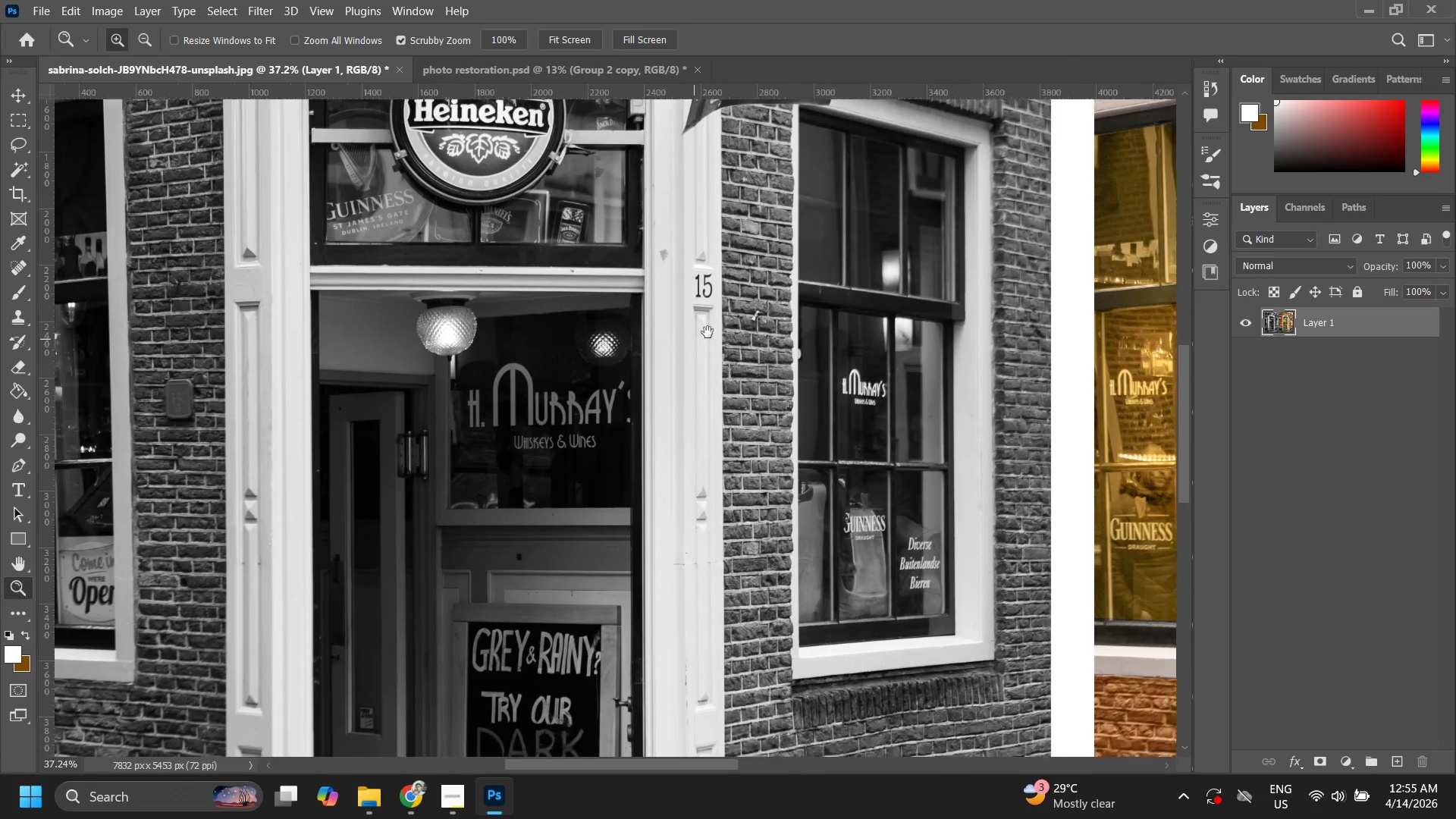 
hold_key(key=Space, duration=1.52)
 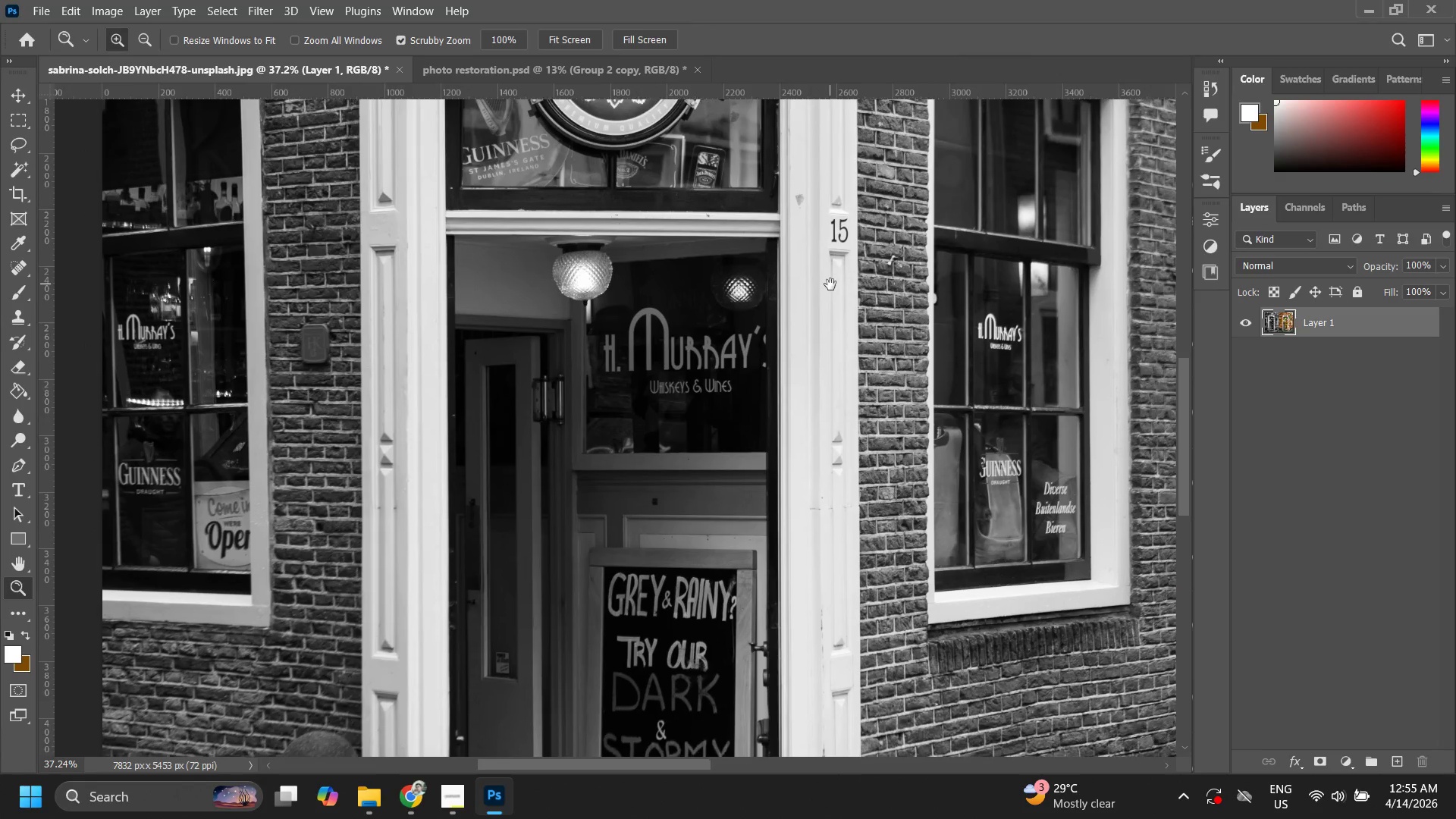 
left_click_drag(start_coordinate=[668, 347], to_coordinate=[830, 284])
 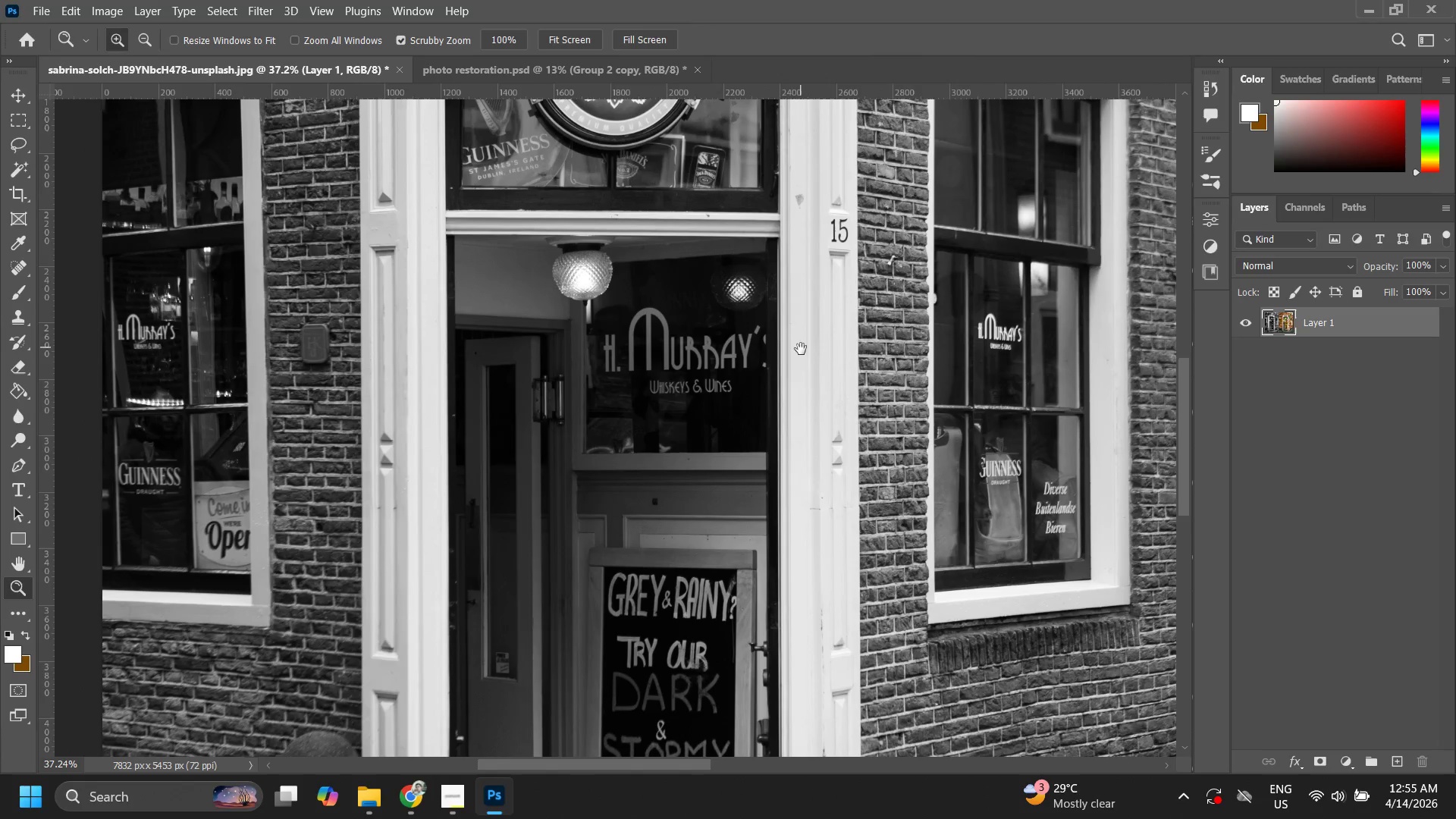 
hold_key(key=Space, duration=1.52)
 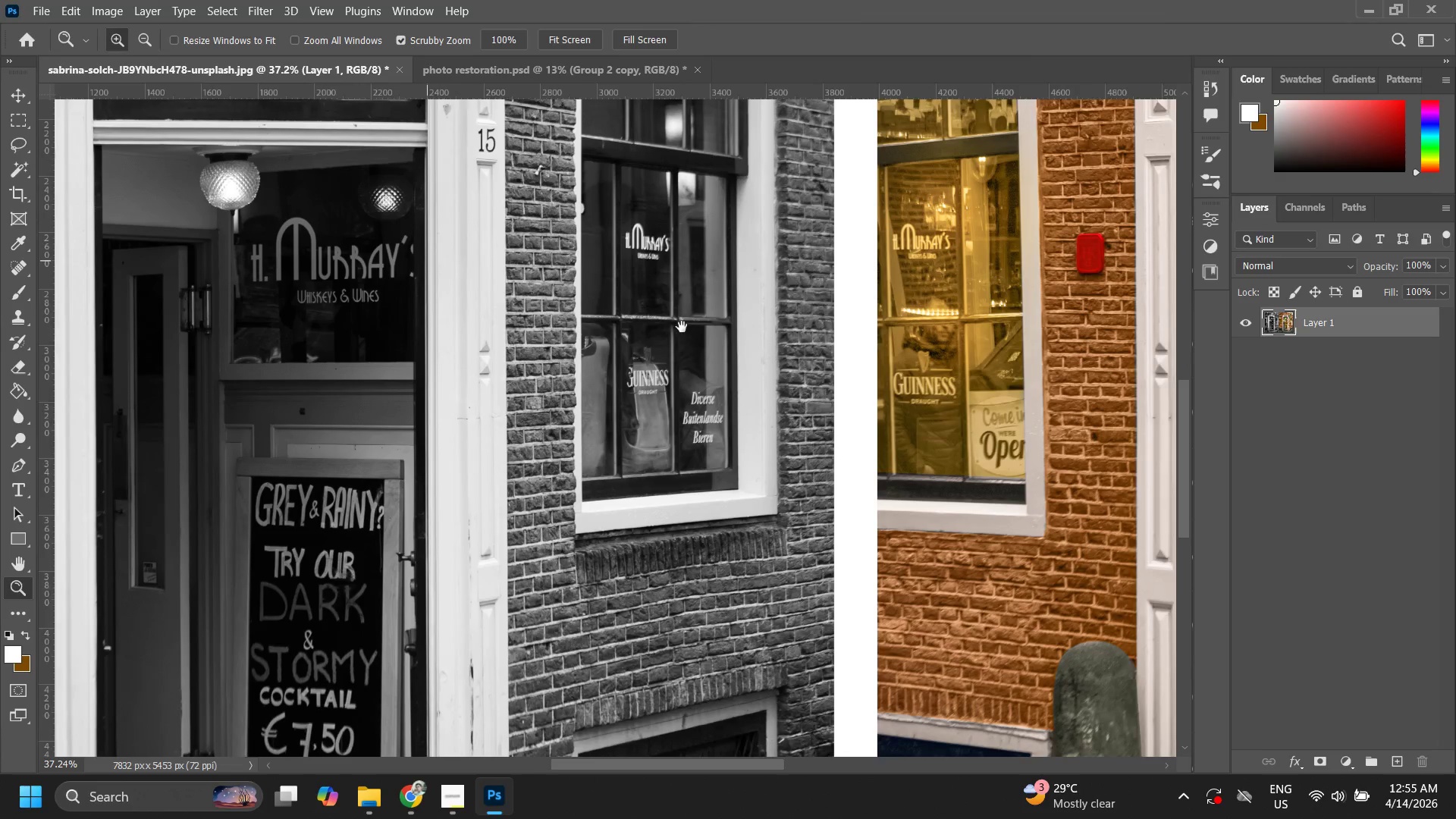 
left_click_drag(start_coordinate=[799, 356], to_coordinate=[661, 319])
 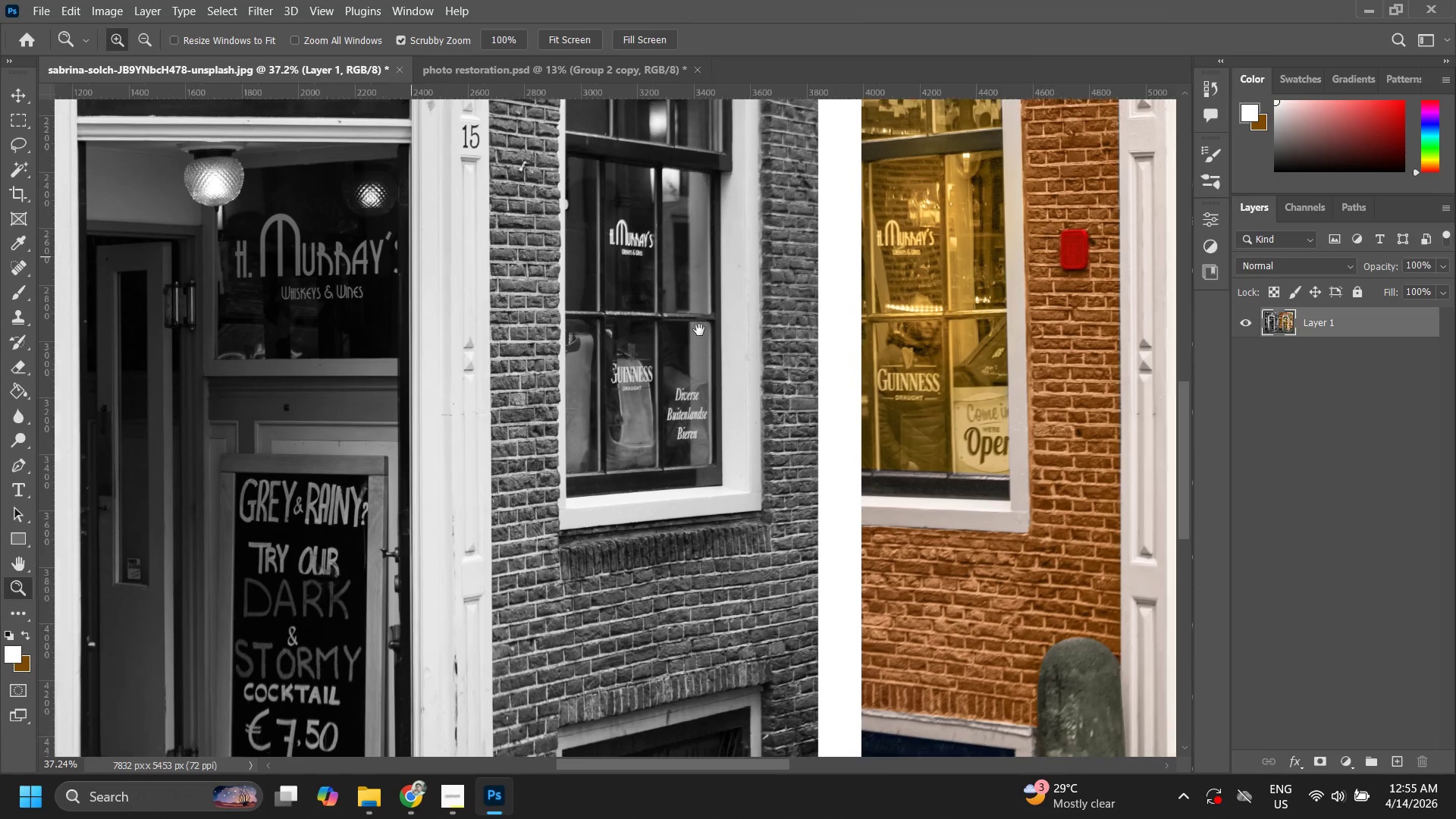 
hold_key(key=Space, duration=1.51)
 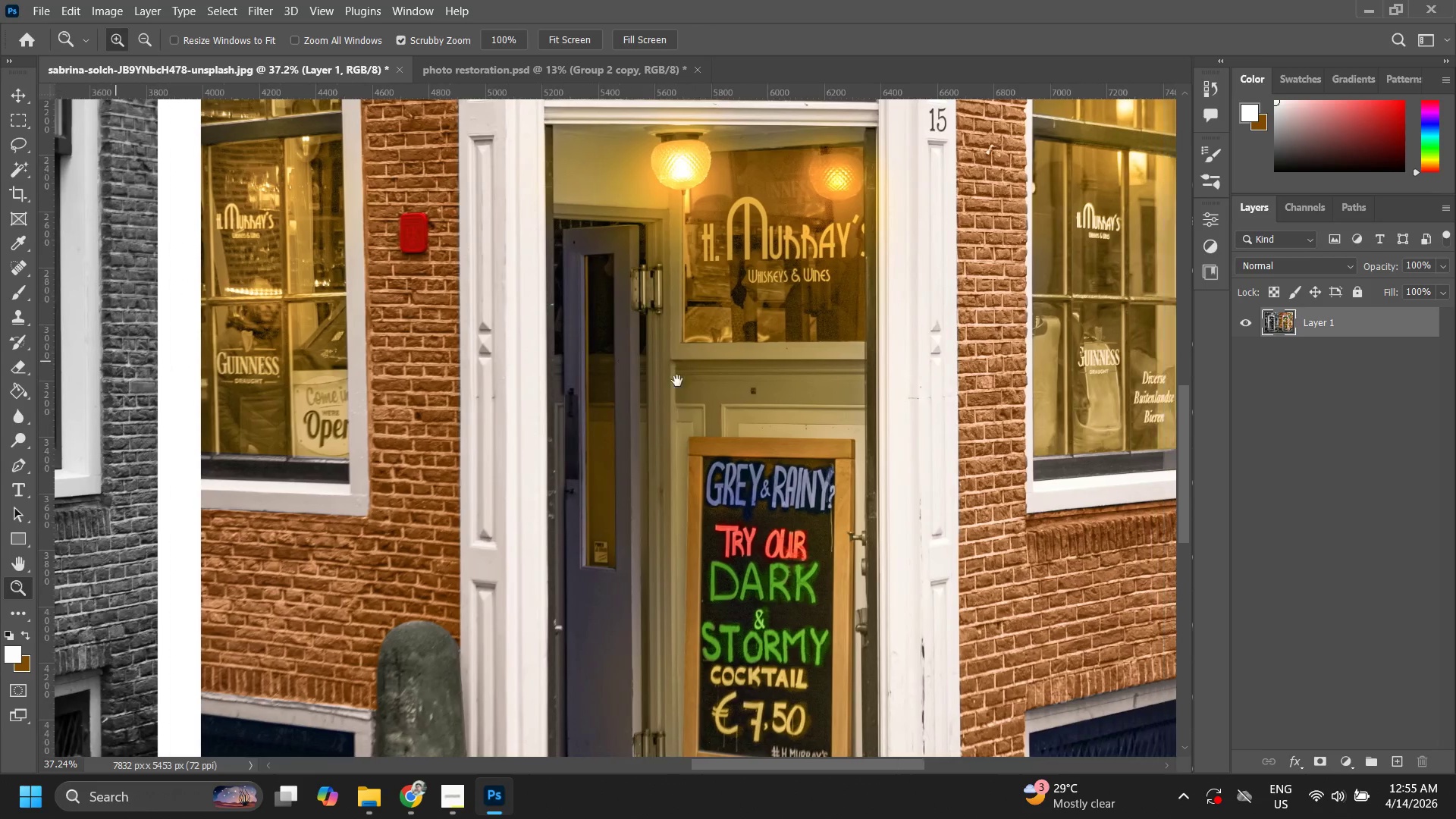 
left_click_drag(start_coordinate=[786, 354], to_coordinate=[587, 356])
 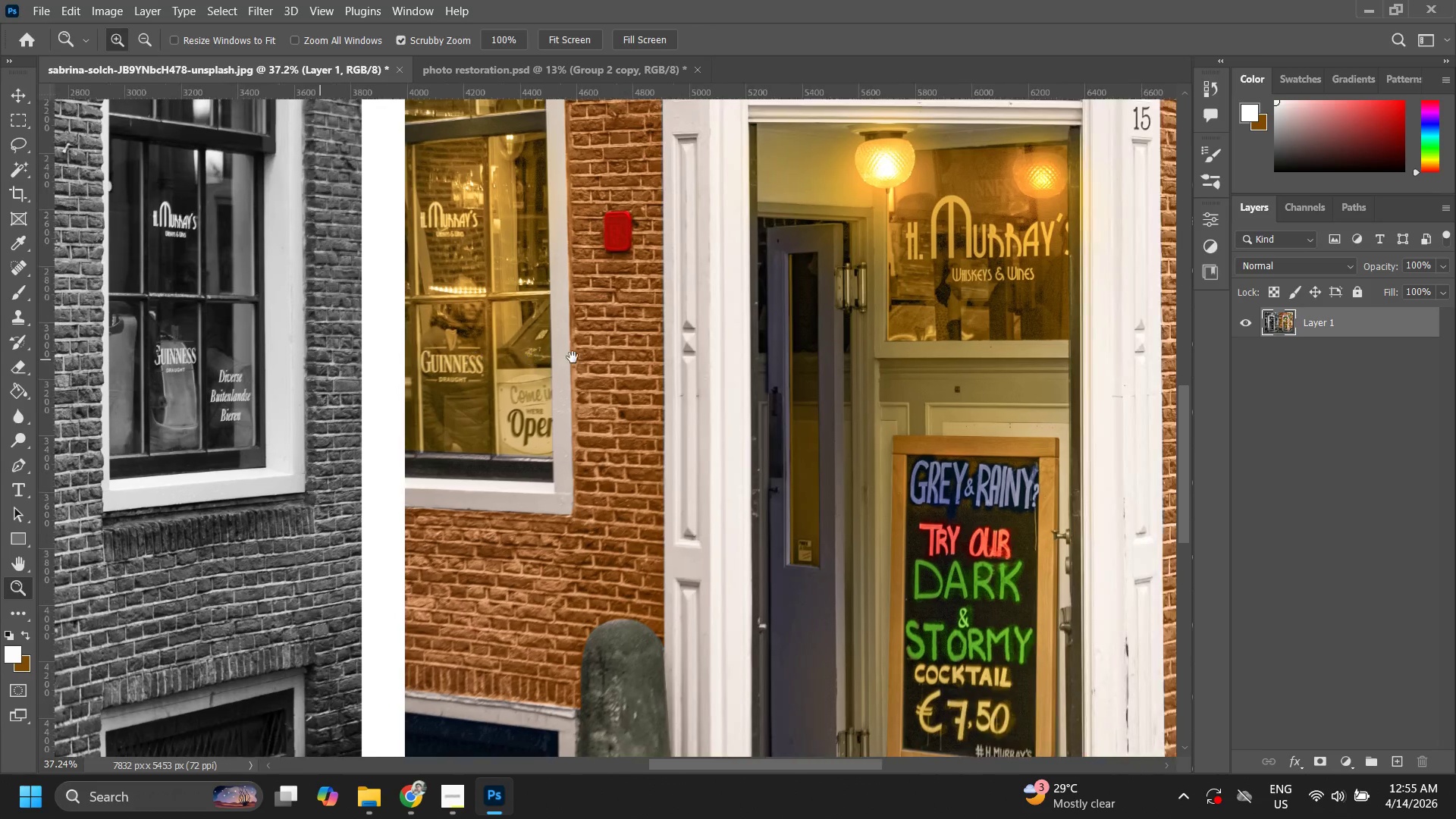 
hold_key(key=Space, duration=1.52)
 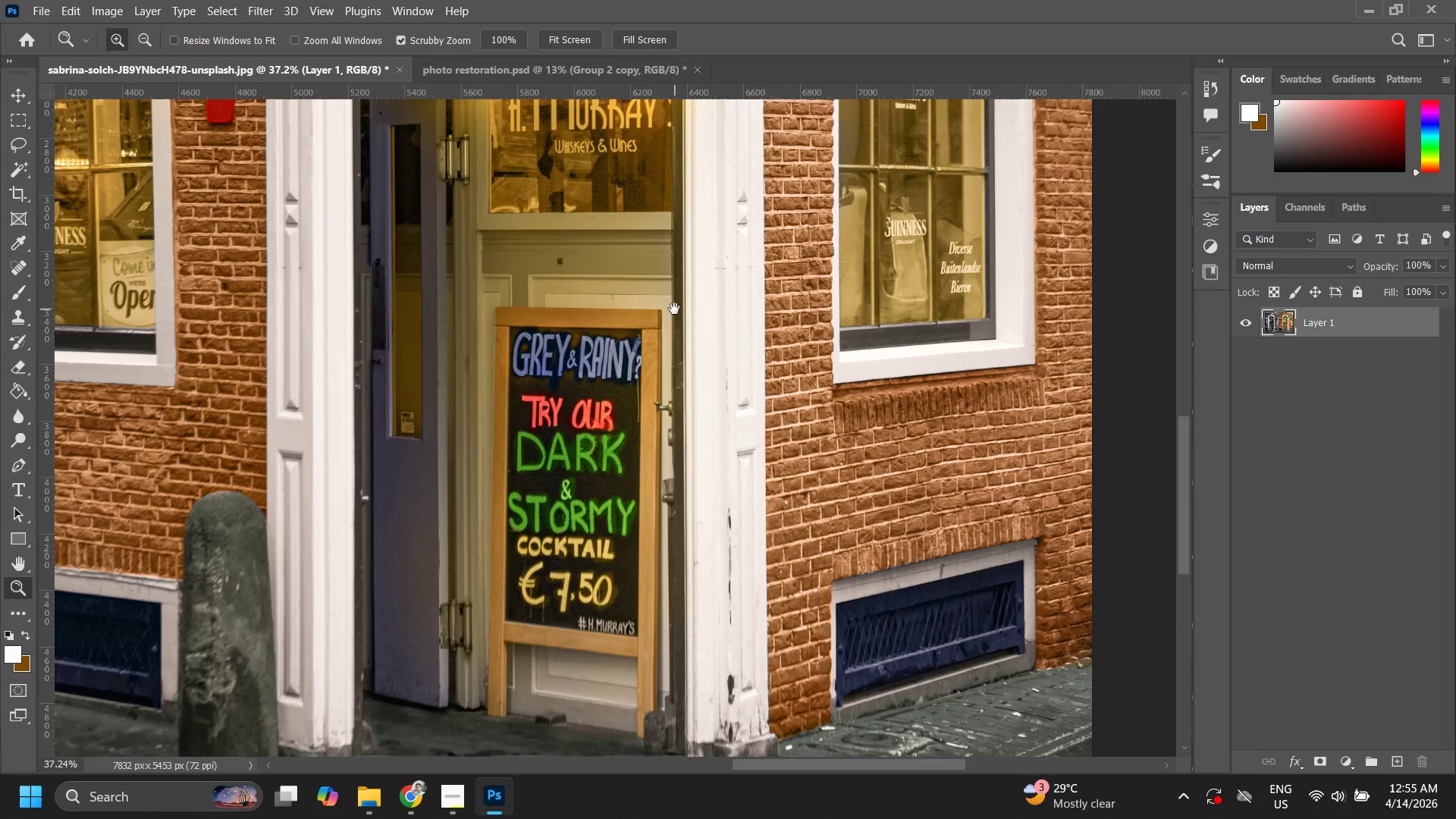 
left_click_drag(start_coordinate=[701, 386], to_coordinate=[606, 297])
 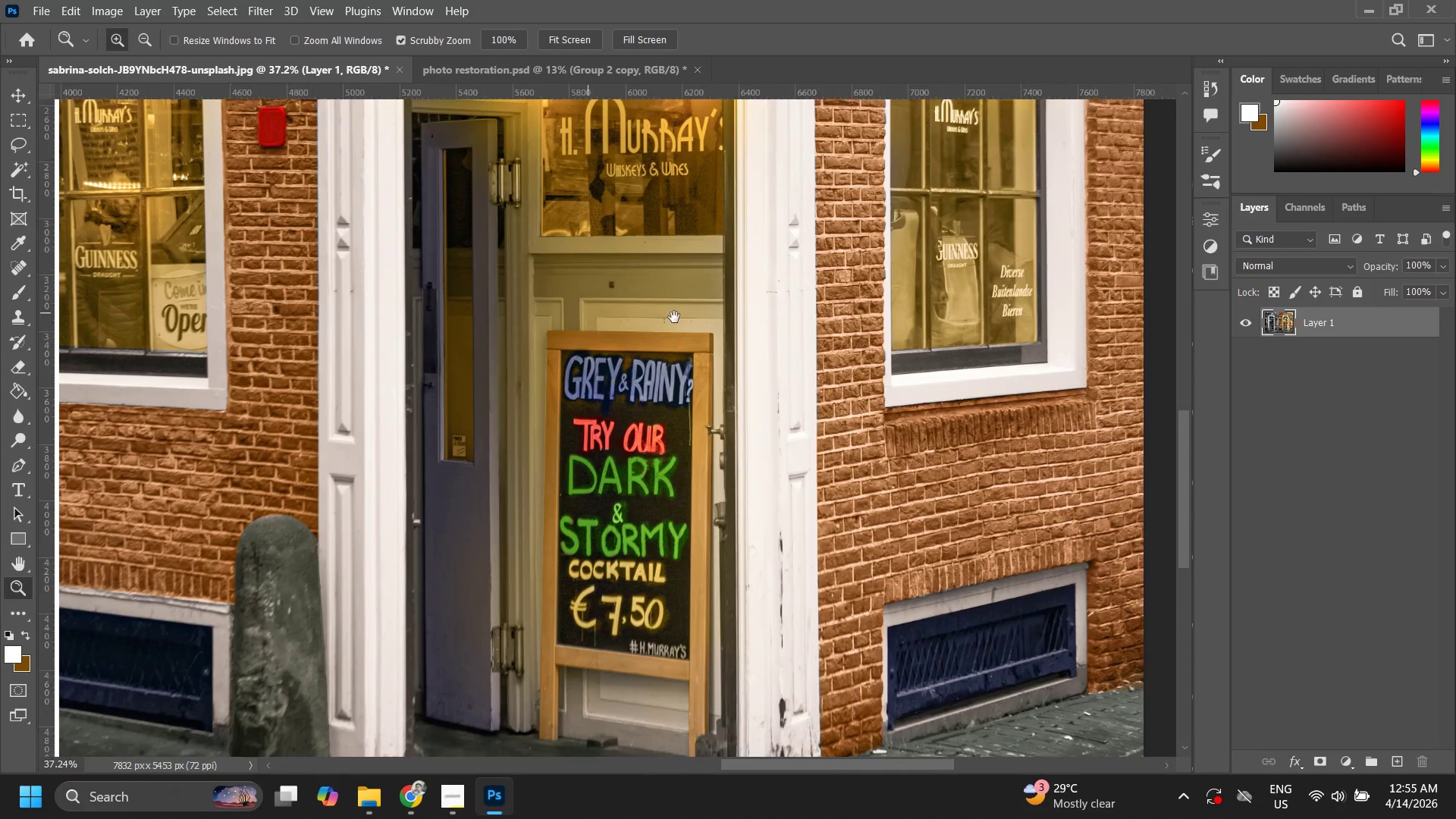 
hold_key(key=Space, duration=1.51)
 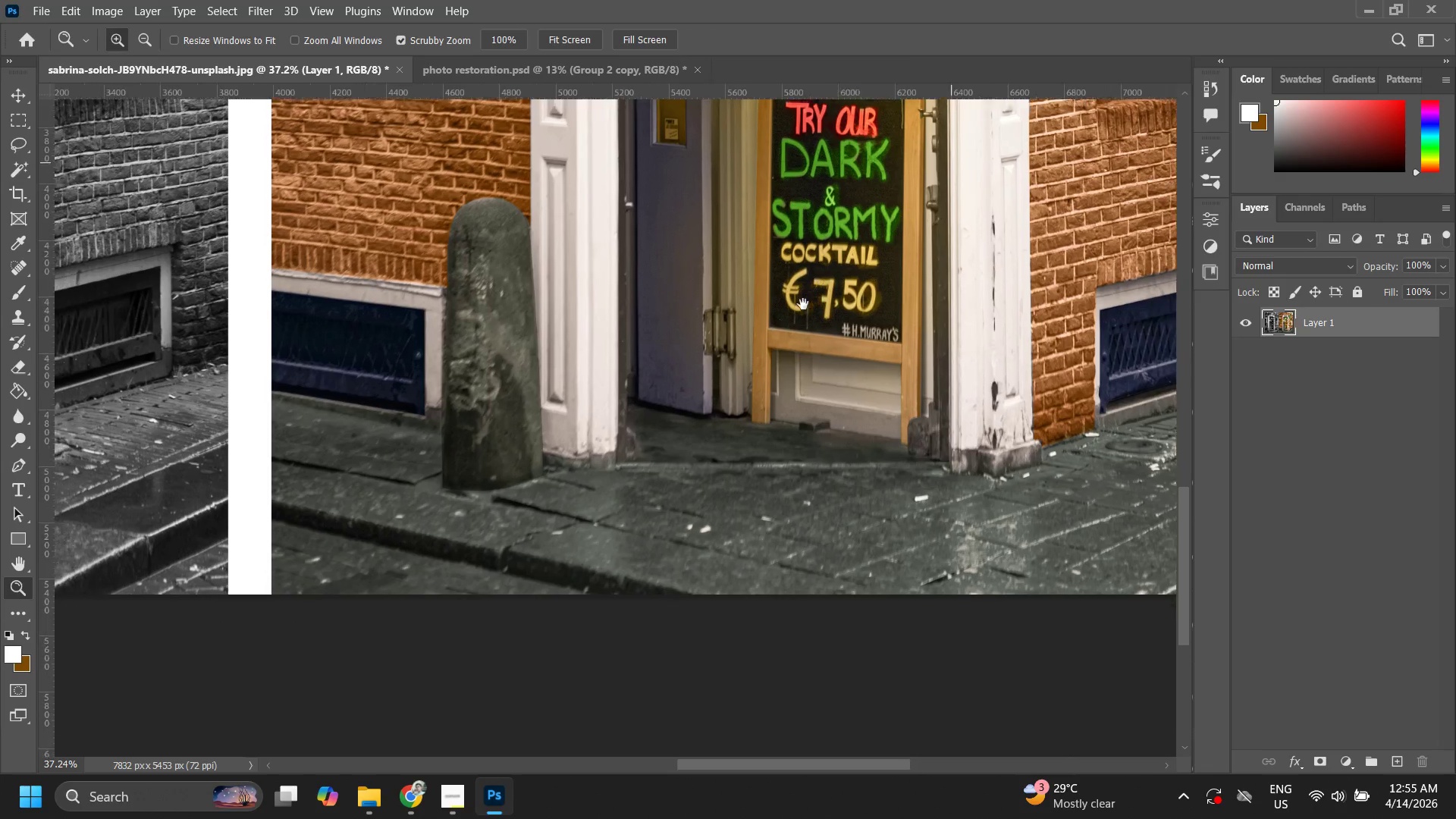 
left_click_drag(start_coordinate=[726, 334], to_coordinate=[675, 278])
 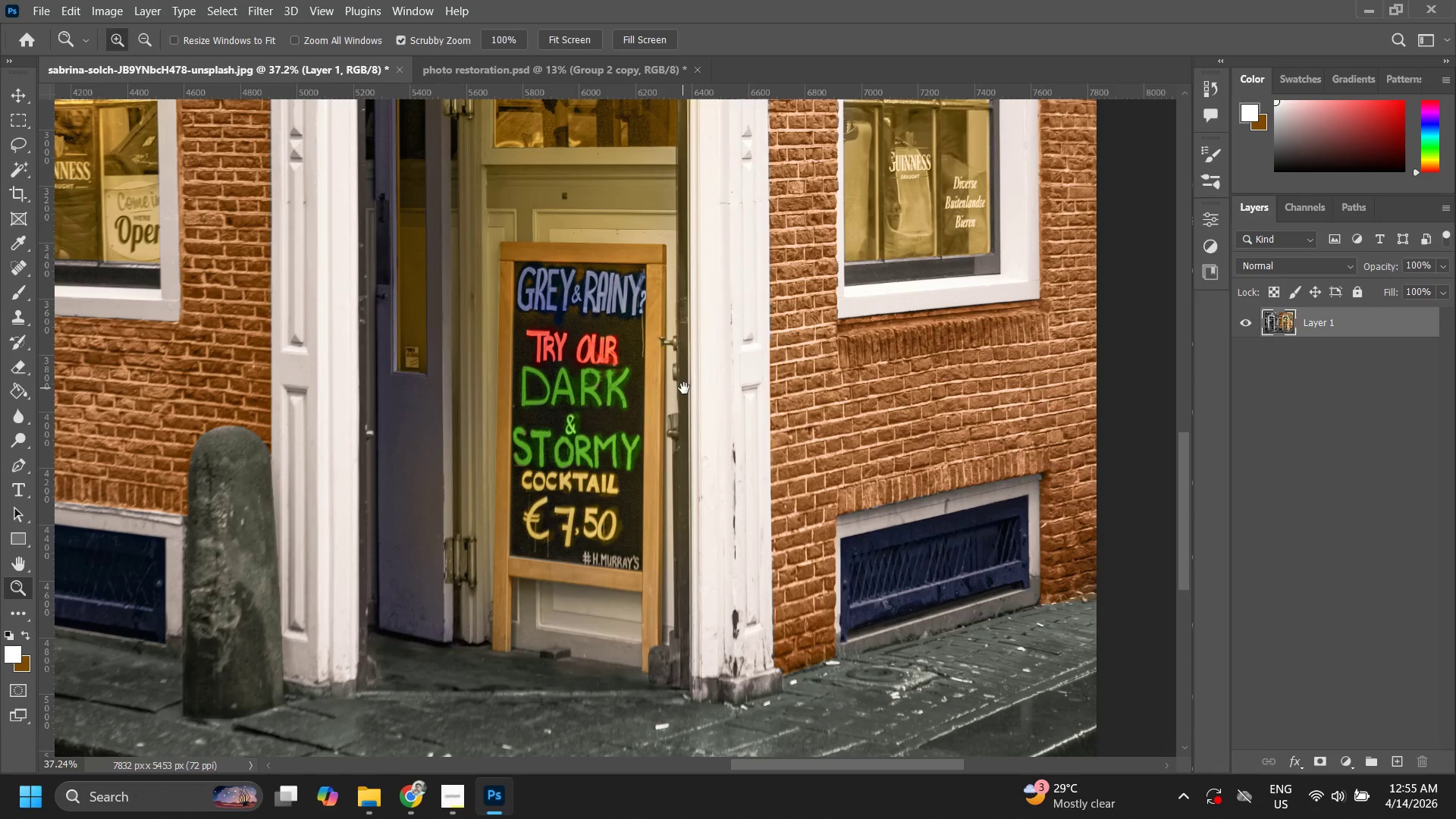 
left_click_drag(start_coordinate=[692, 393], to_coordinate=[802, 309])
 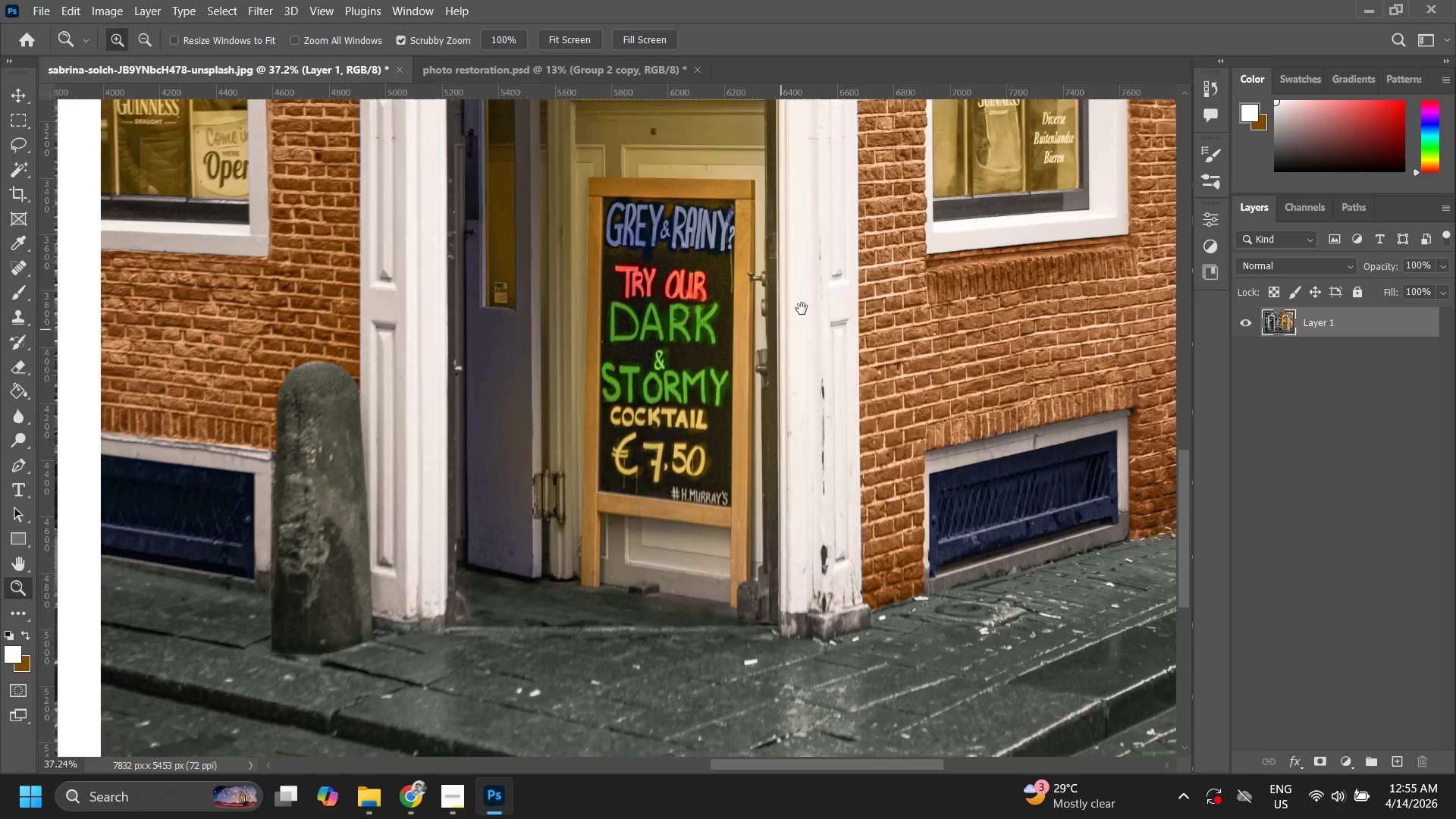 
hold_key(key=Space, duration=1.52)
 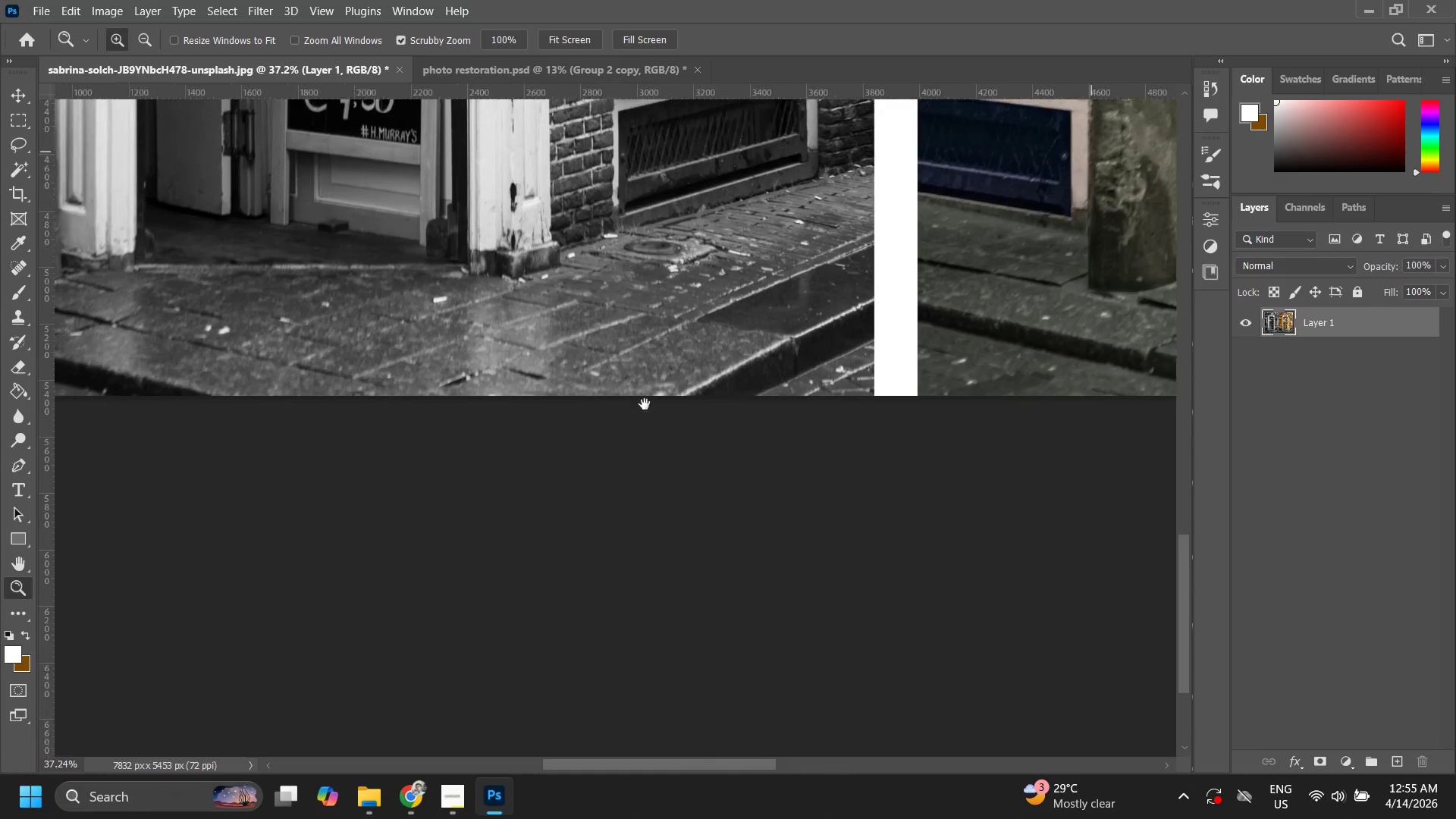 
left_click_drag(start_coordinate=[672, 350], to_coordinate=[752, 353])
 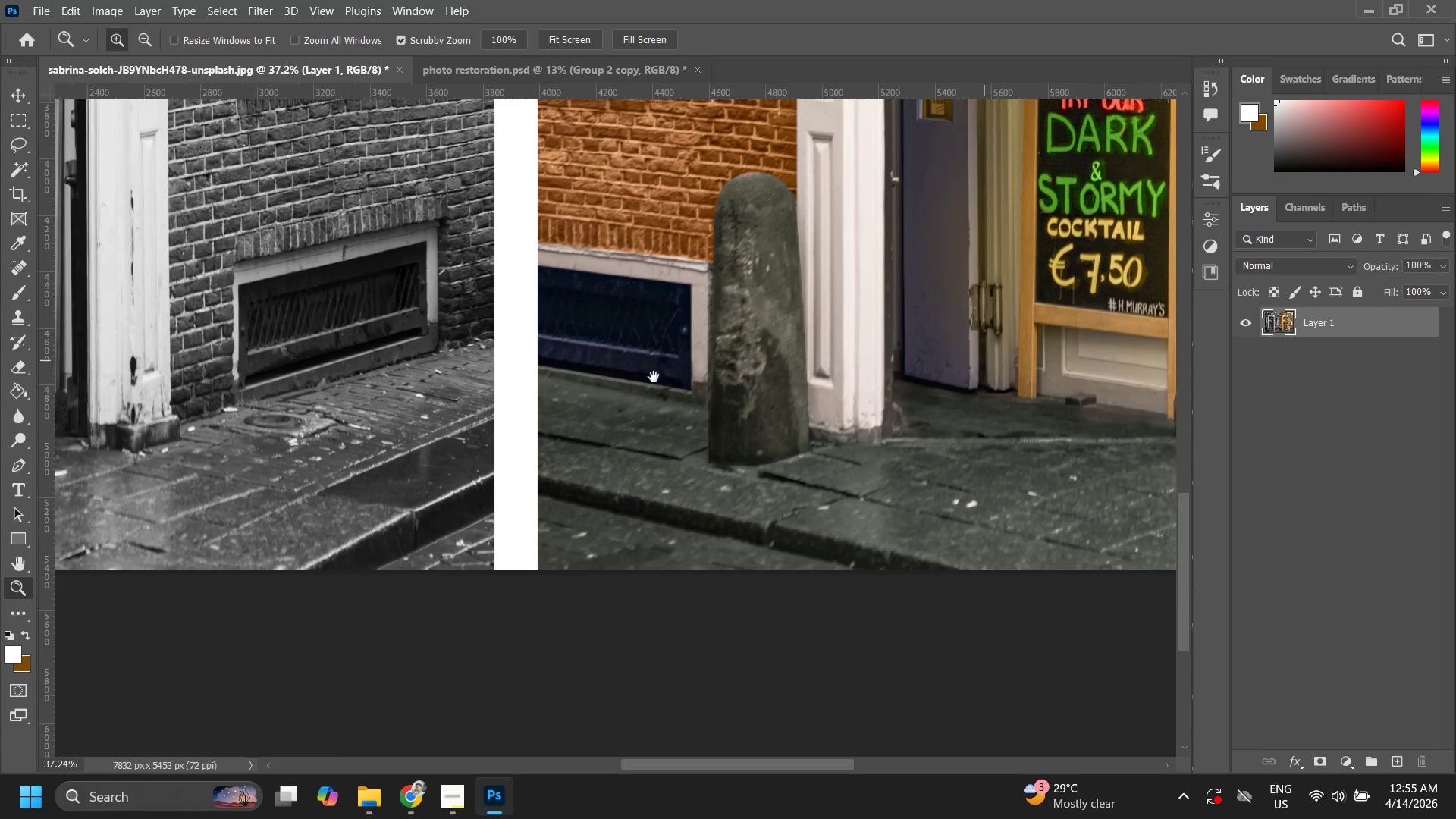 
left_click_drag(start_coordinate=[657, 379], to_coordinate=[759, 325])
 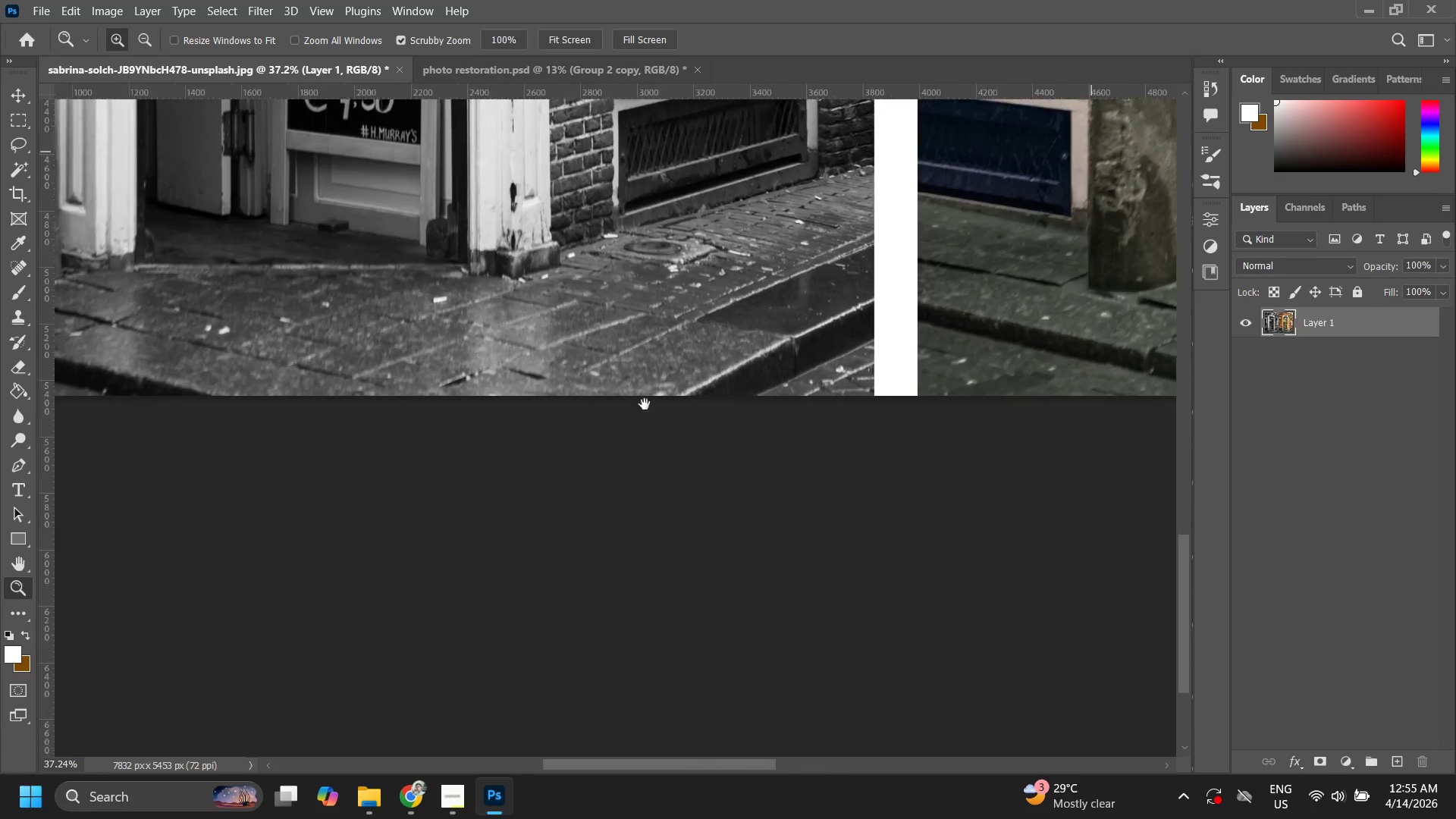 
hold_key(key=Space, duration=1.52)
 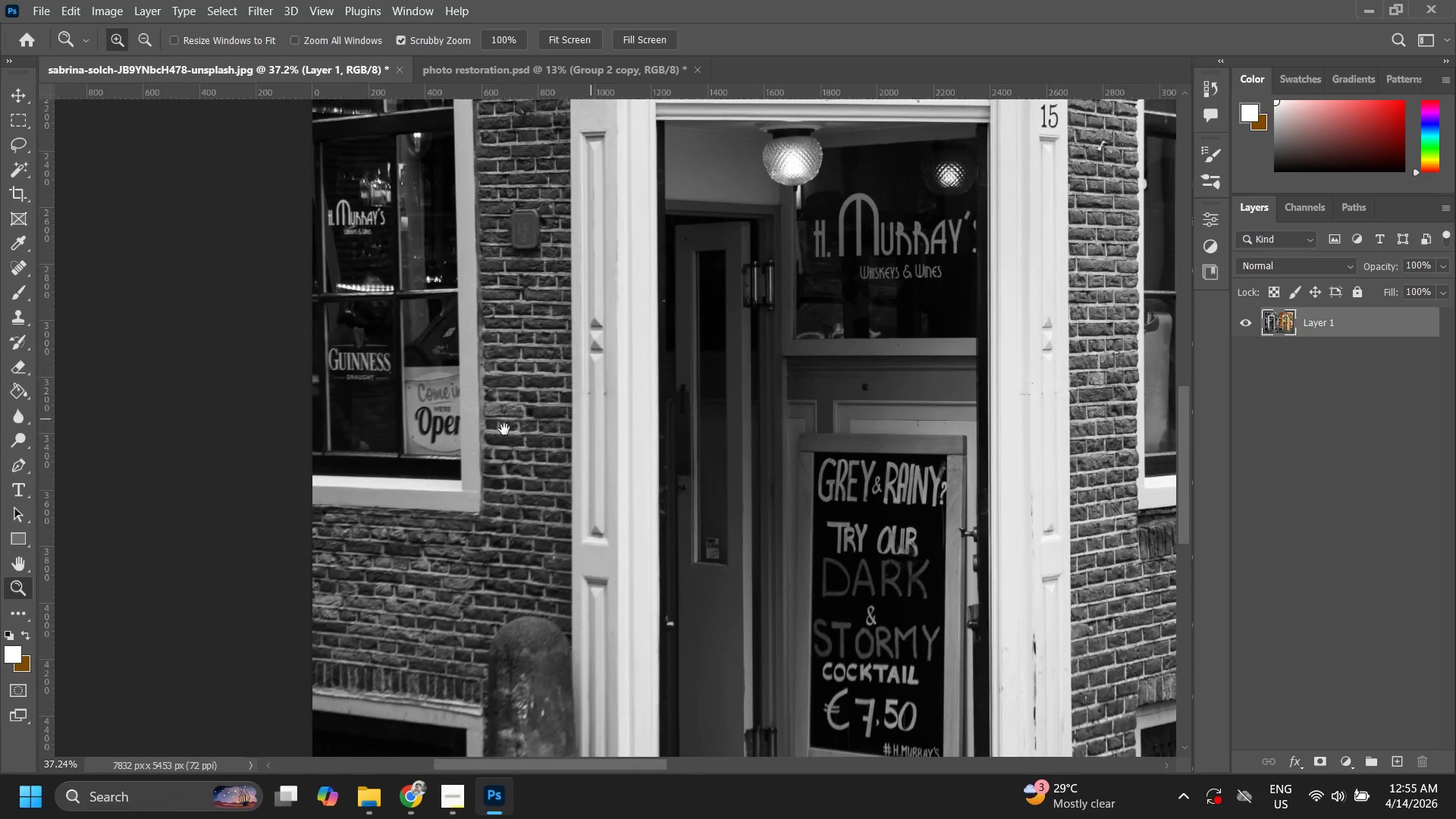 
left_click_drag(start_coordinate=[539, 357], to_coordinate=[714, 429])
 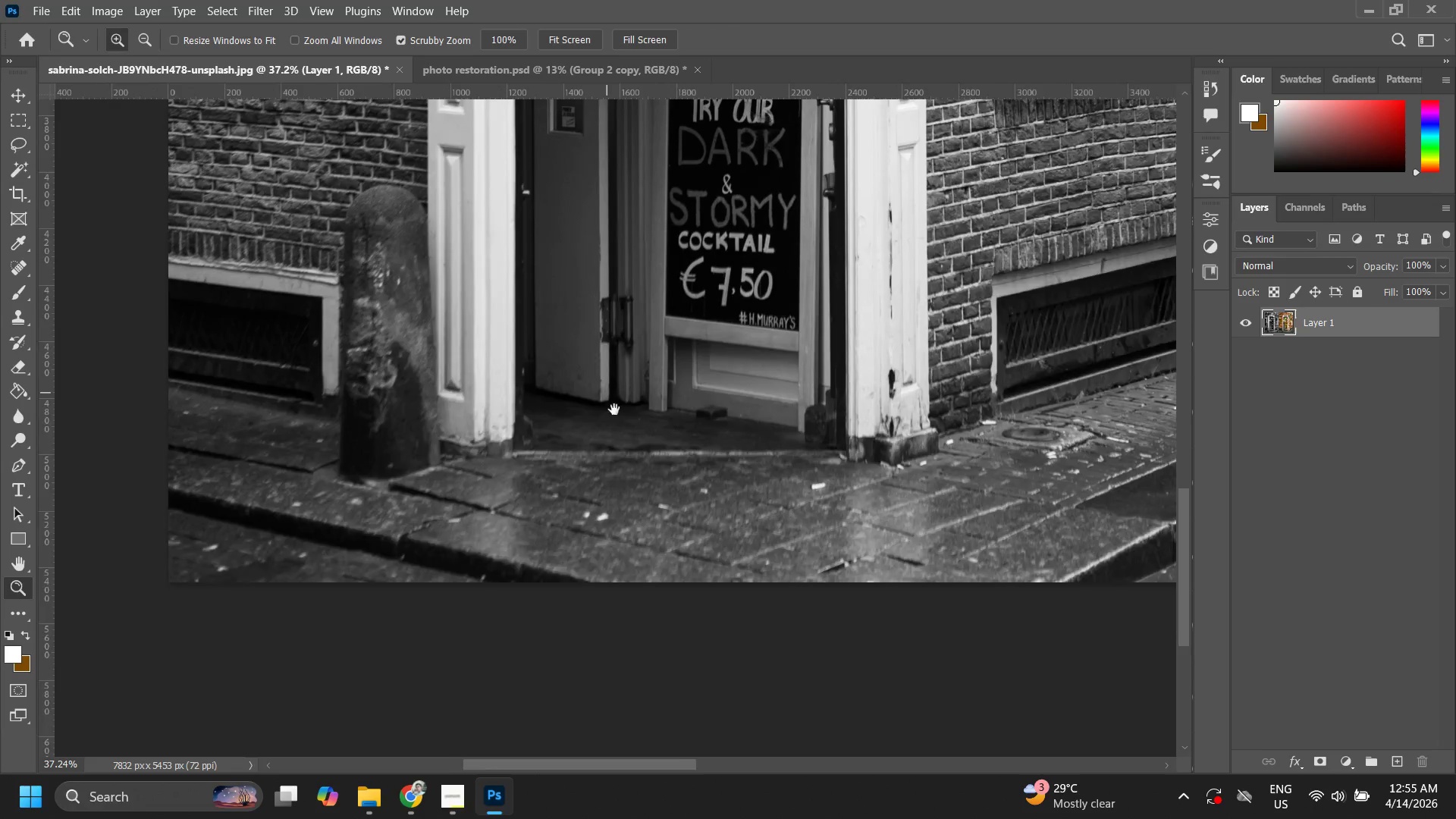 
double_click([714, 429])
 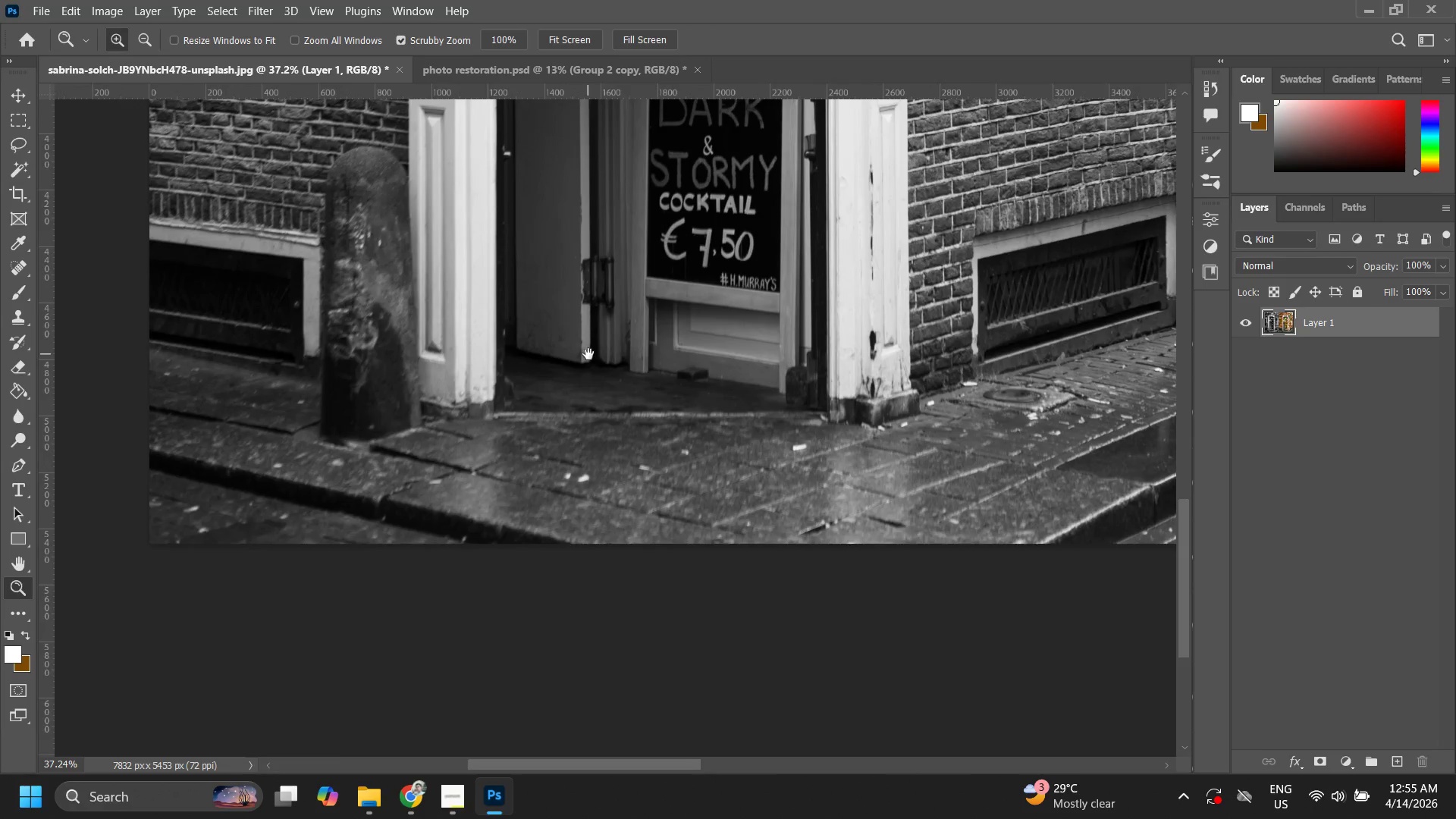 
left_click_drag(start_coordinate=[588, 354], to_coordinate=[639, 498])
 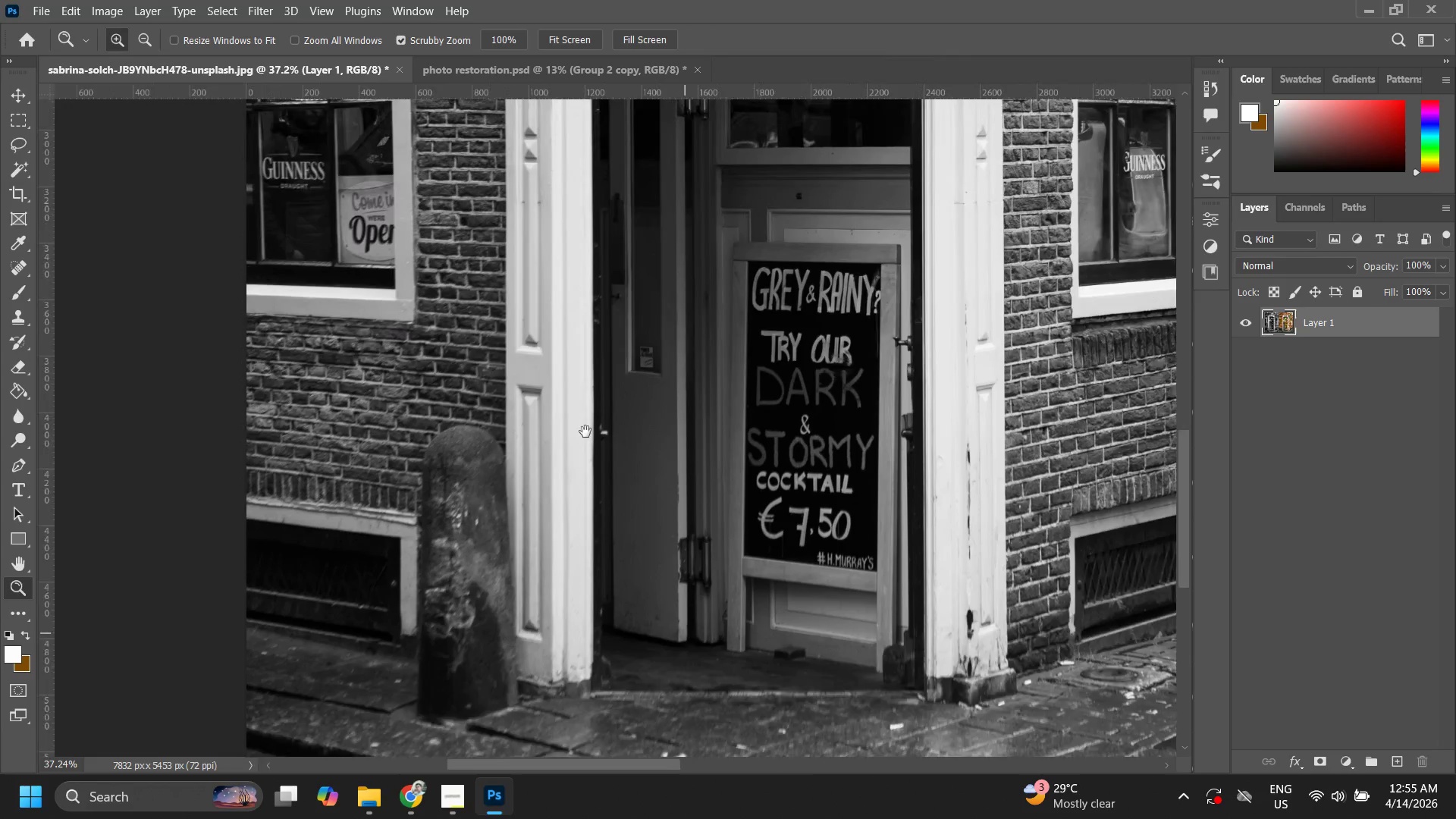 
hold_key(key=Space, duration=1.5)
 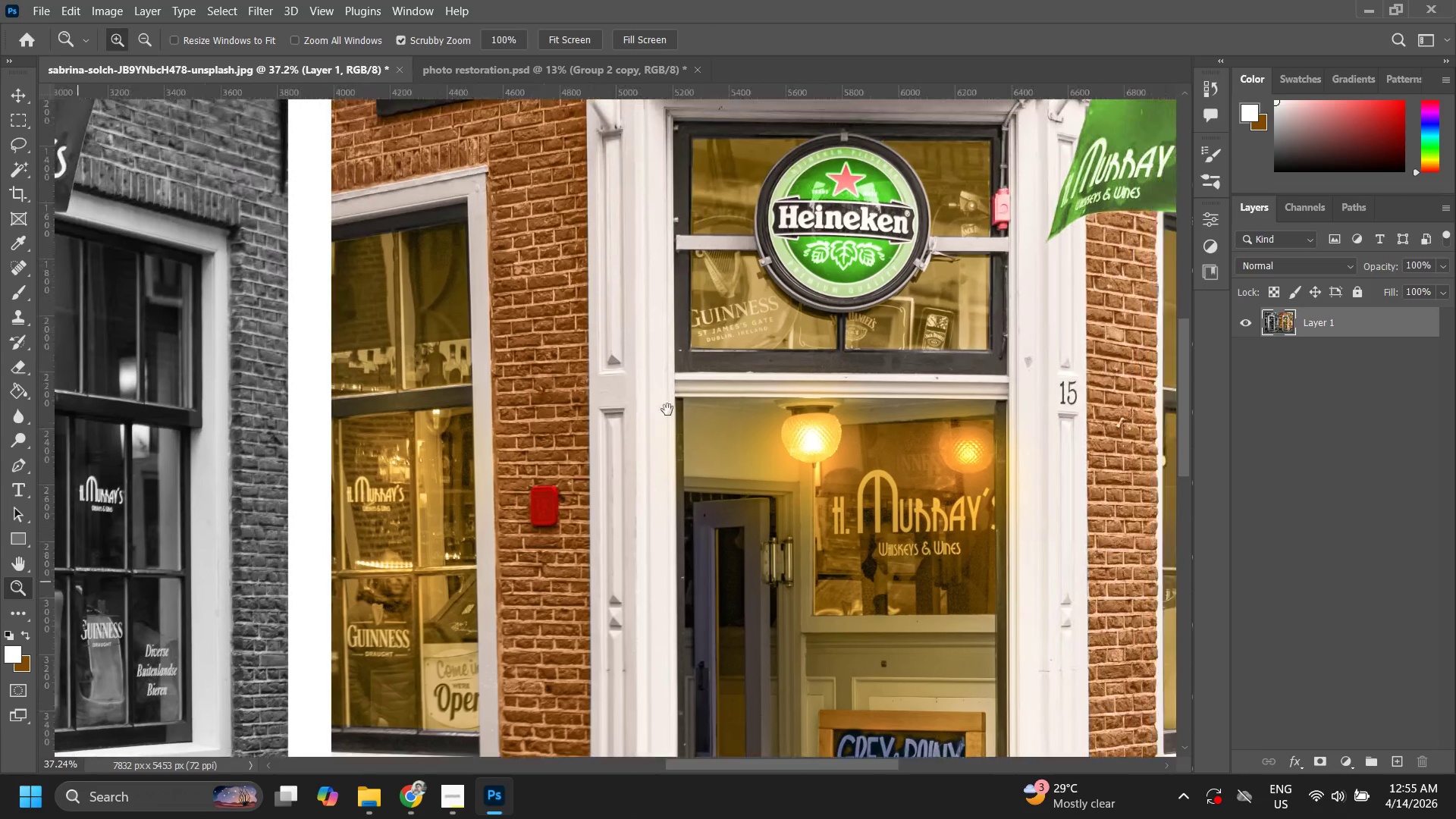 
left_click_drag(start_coordinate=[600, 408], to_coordinate=[457, 440])
 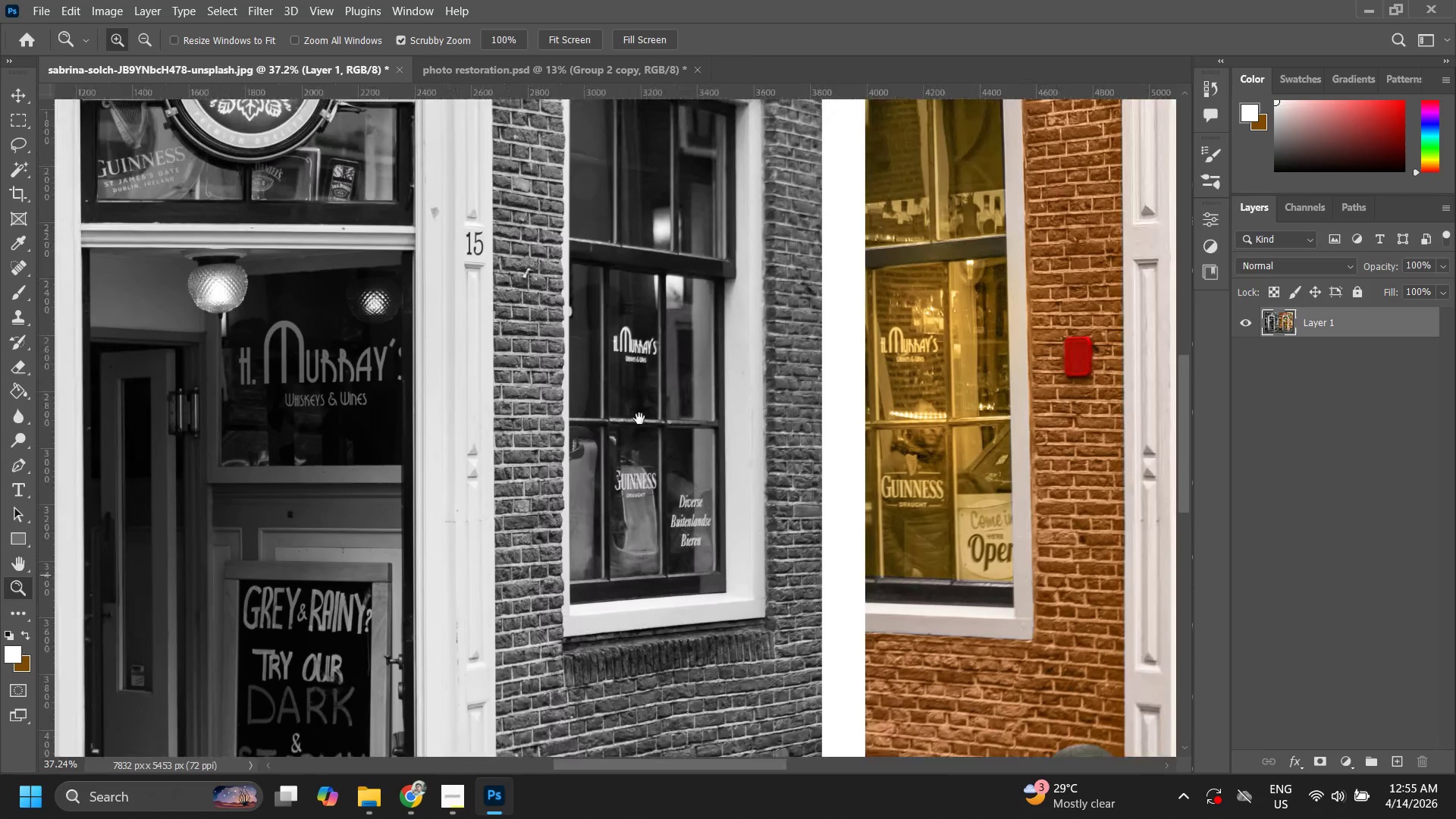 
left_click_drag(start_coordinate=[653, 416], to_coordinate=[531, 451])
 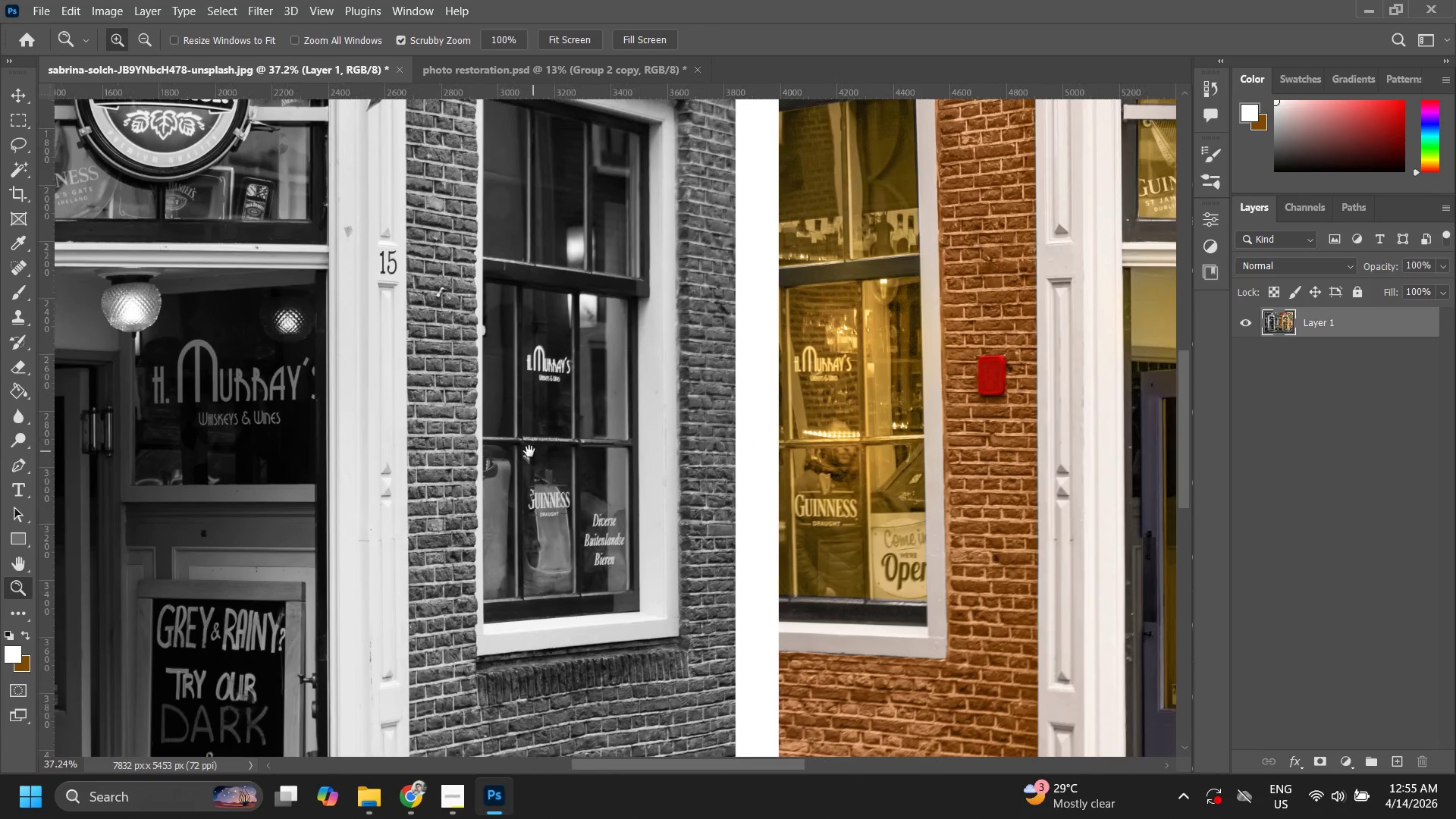 
hold_key(key=Space, duration=1.51)
 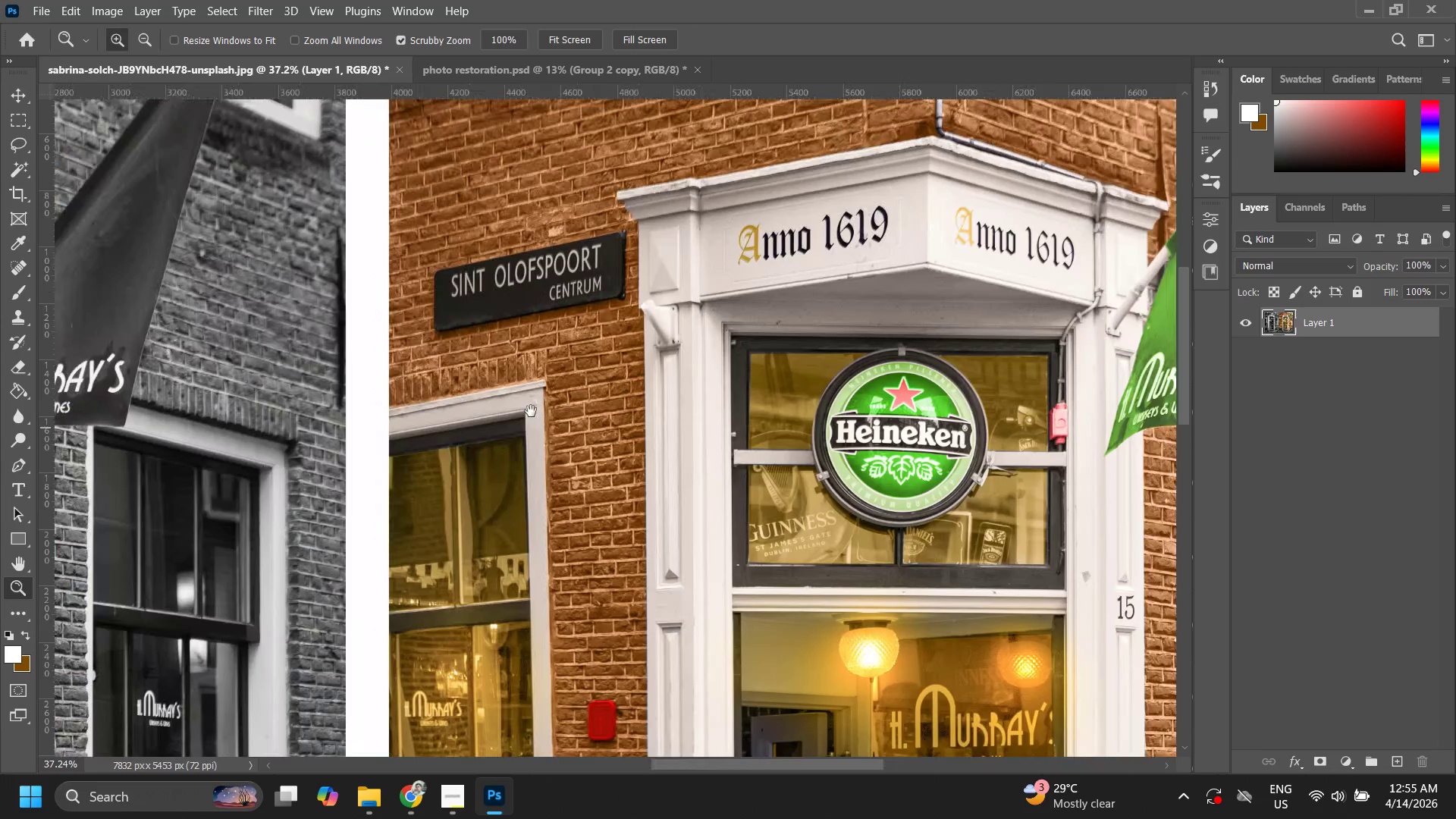 
left_click_drag(start_coordinate=[667, 409], to_coordinate=[580, 447])
 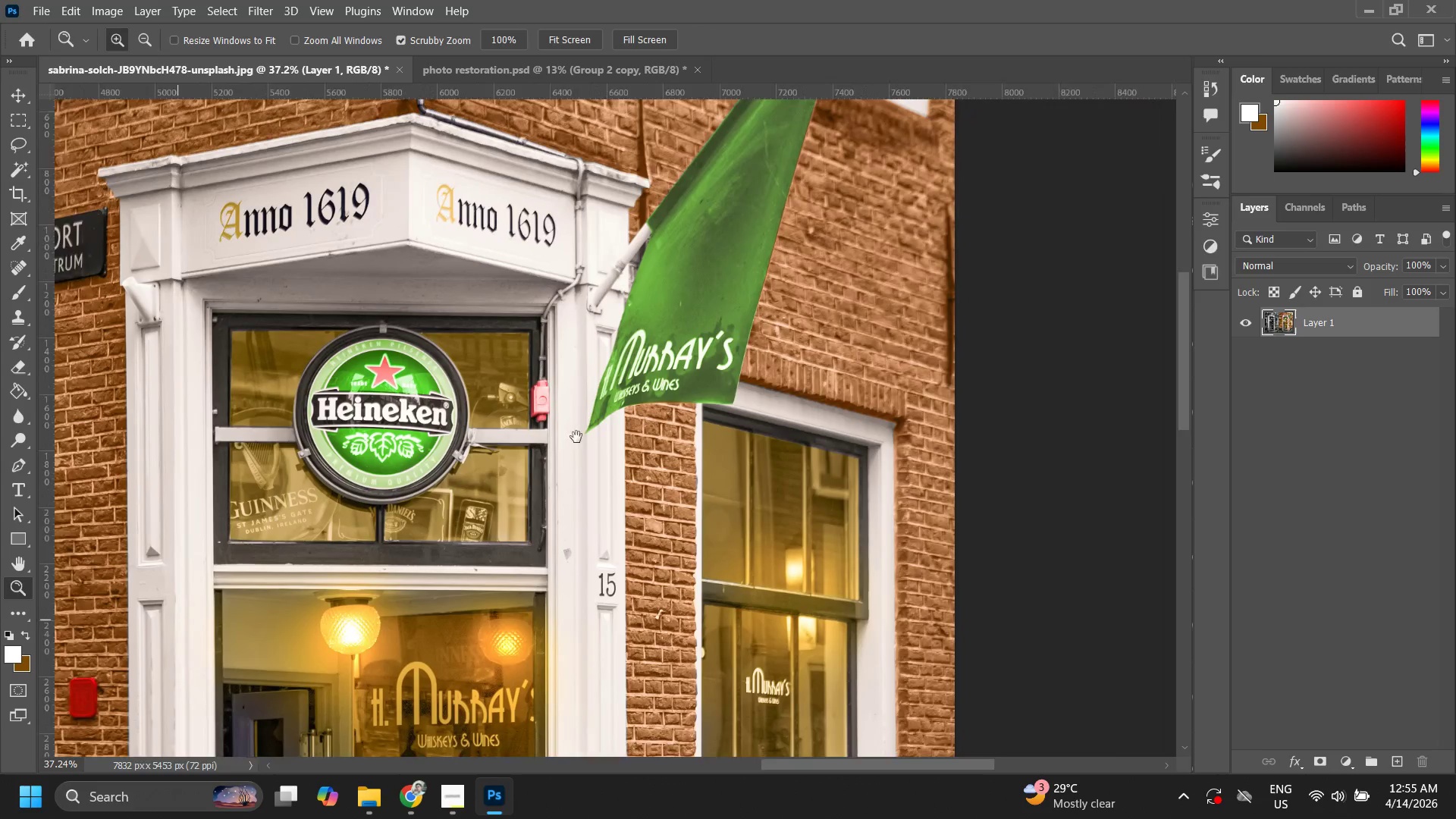 
left_click_drag(start_coordinate=[577, 428], to_coordinate=[707, 428])
 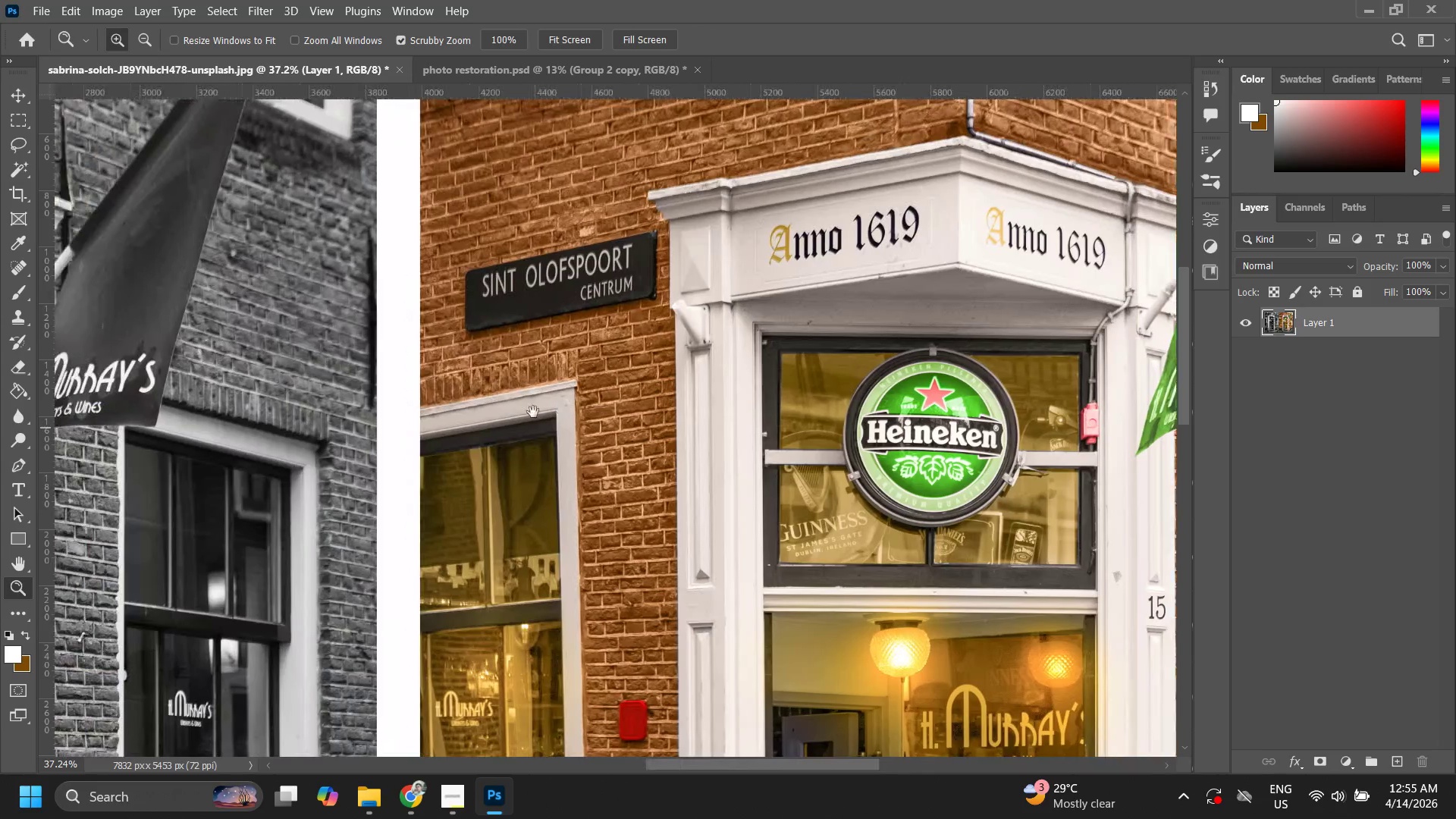 
hold_key(key=Space, duration=1.5)
 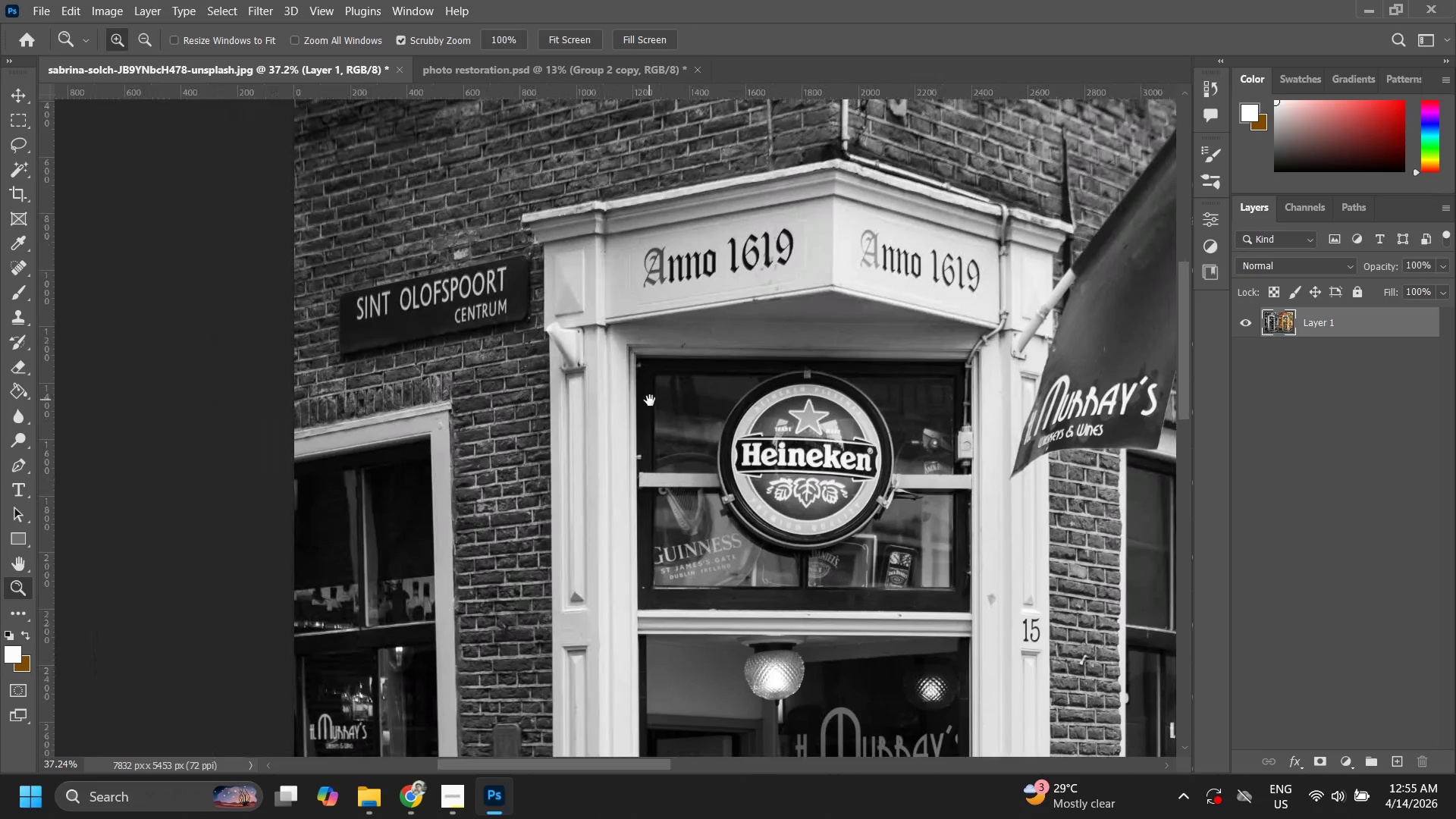 
left_click_drag(start_coordinate=[533, 412], to_coordinate=[700, 388])
 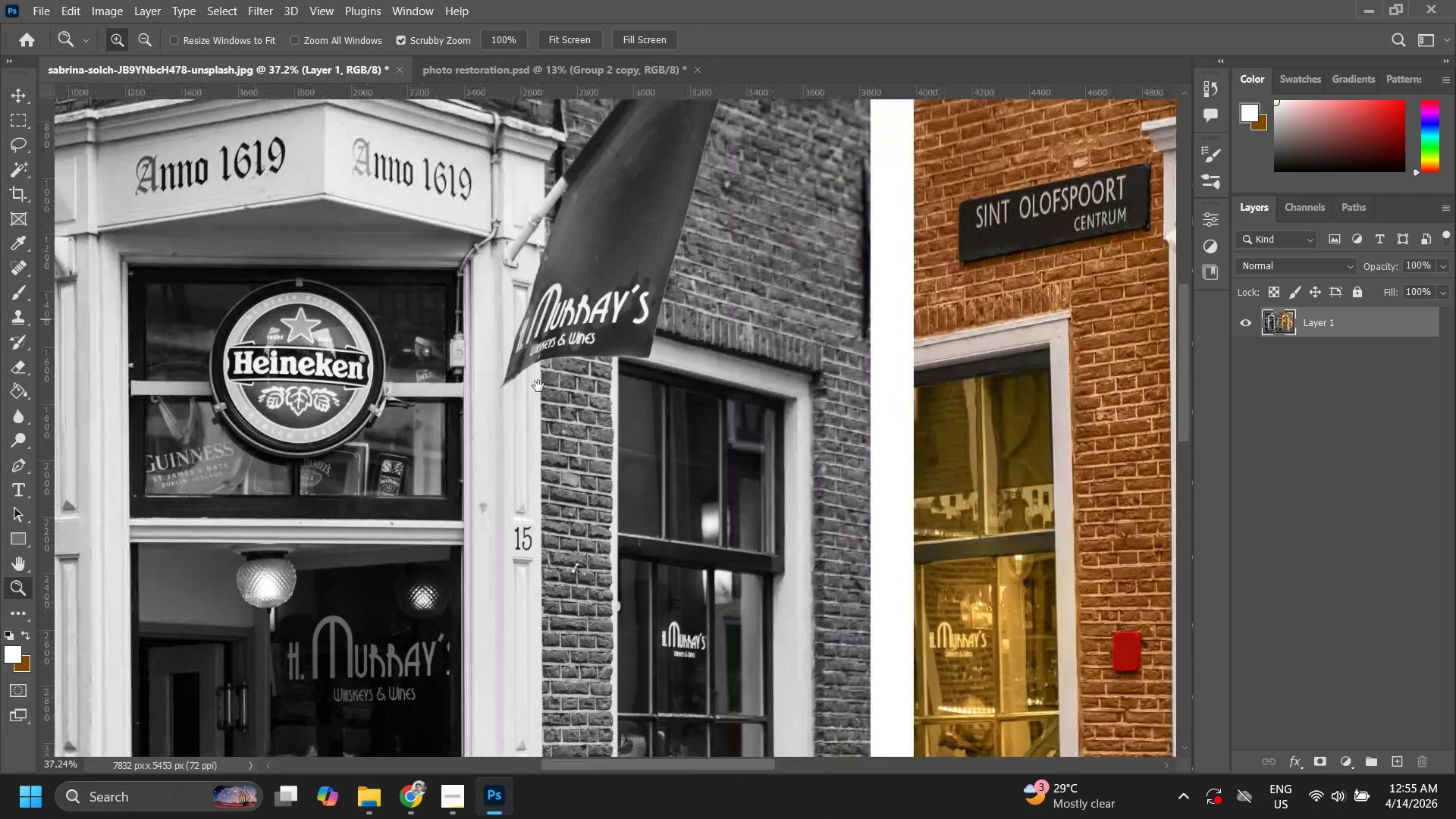 
left_click_drag(start_coordinate=[529, 383], to_coordinate=[676, 423])
 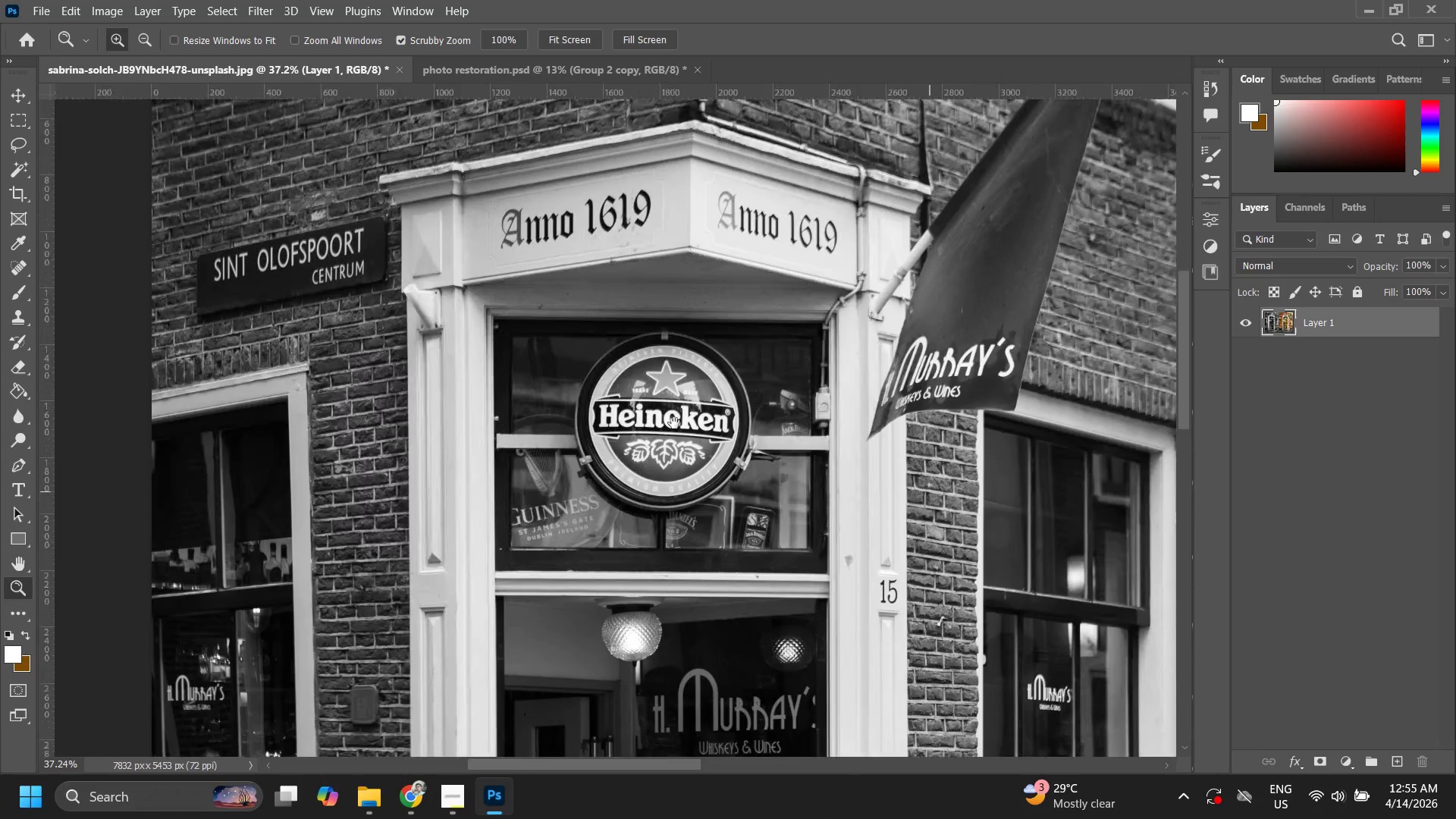 
hold_key(key=Space, duration=1.52)
 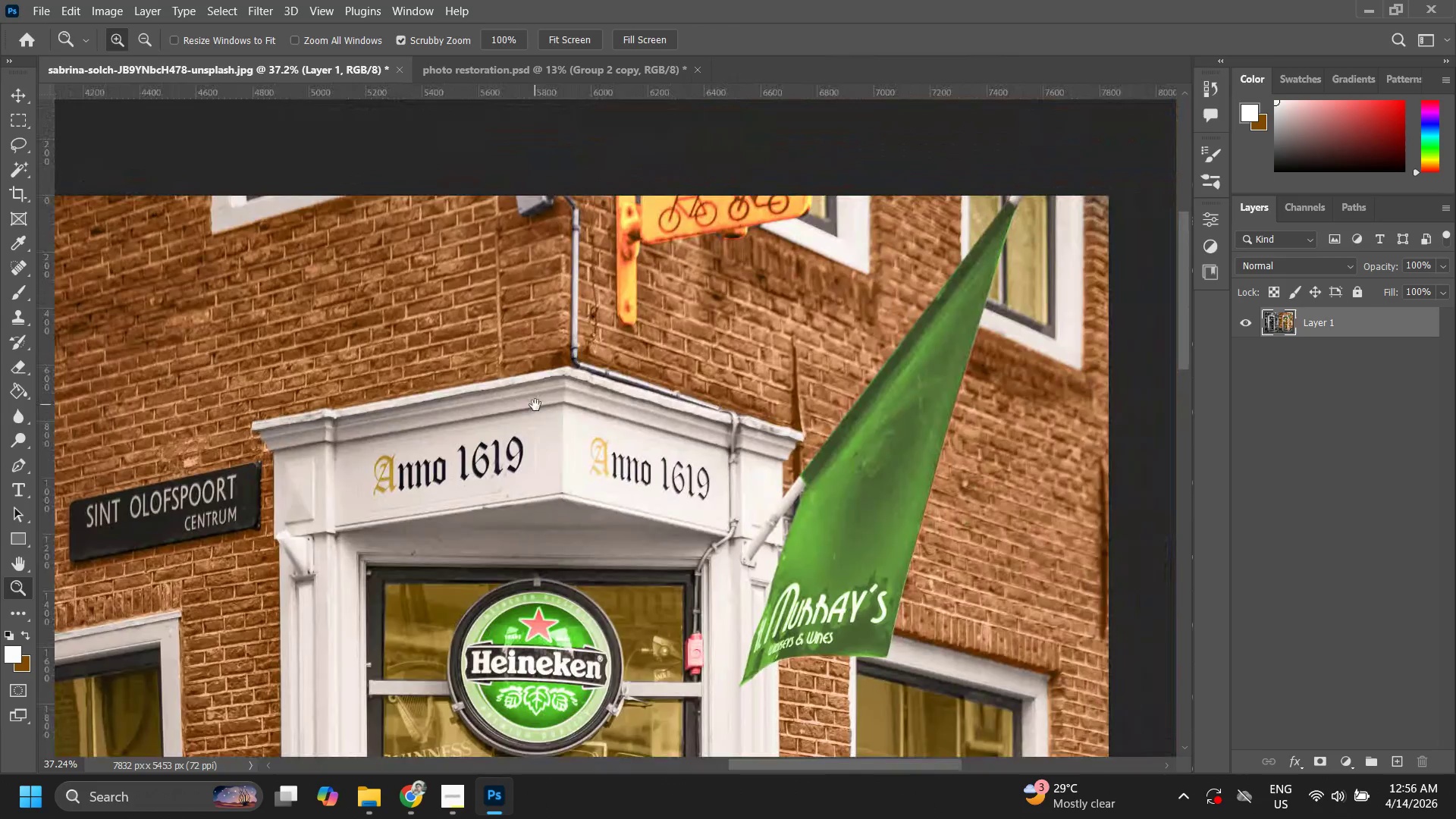 
double_click([650, 400])
 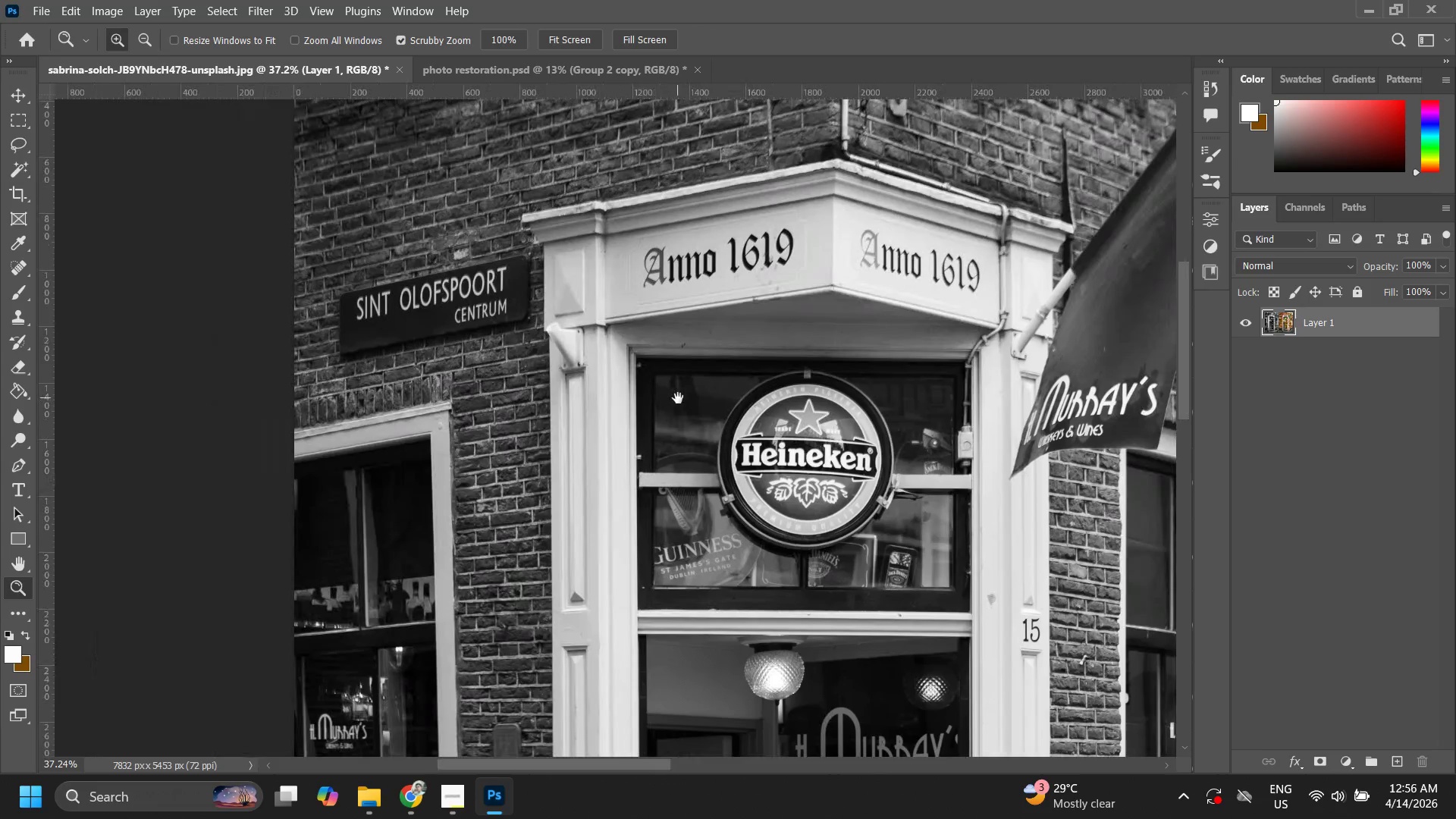 
left_click_drag(start_coordinate=[678, 397], to_coordinate=[397, 439])
 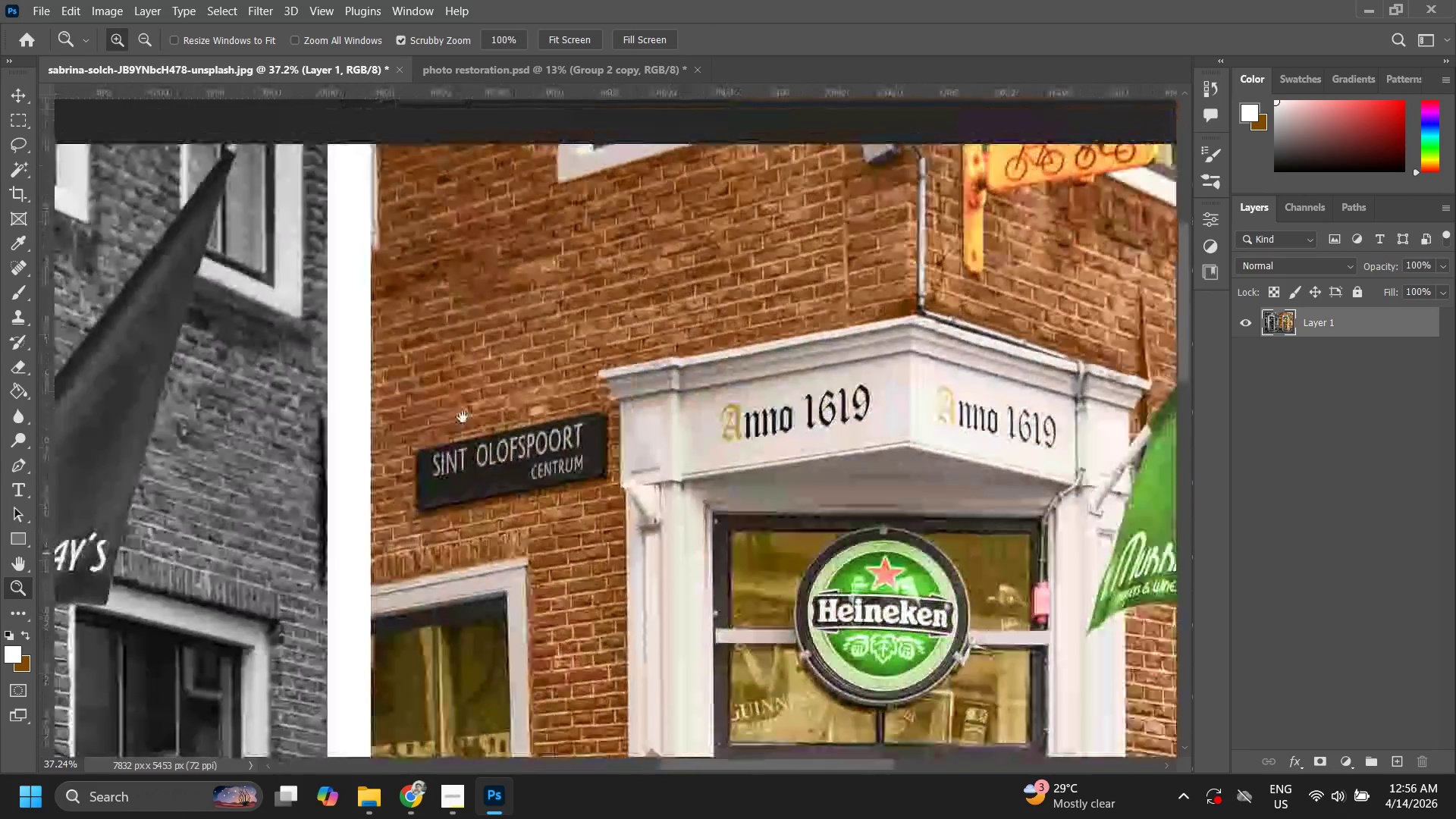 
hold_key(key=Space, duration=1.52)
 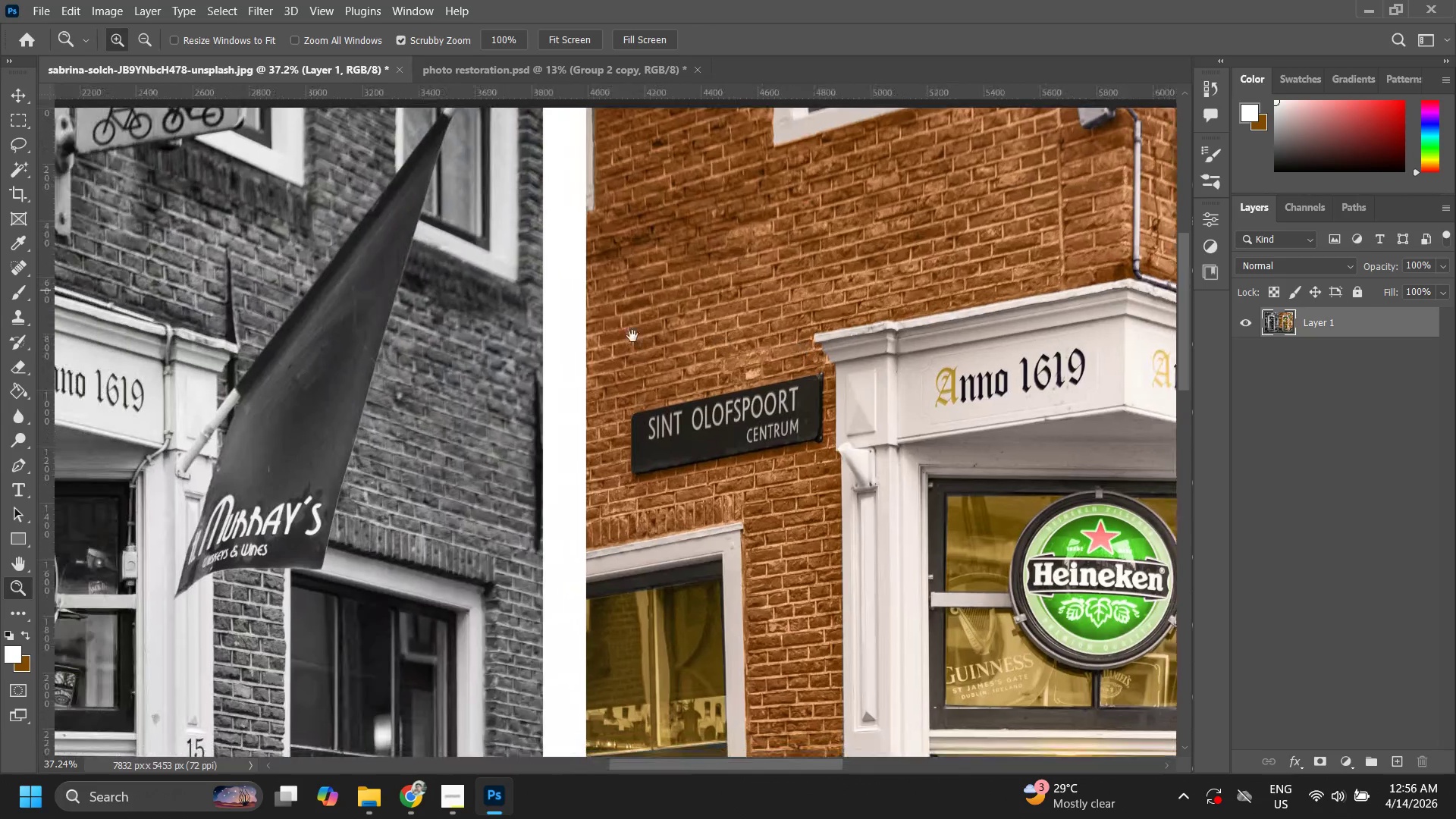 
left_click([542, 404])
 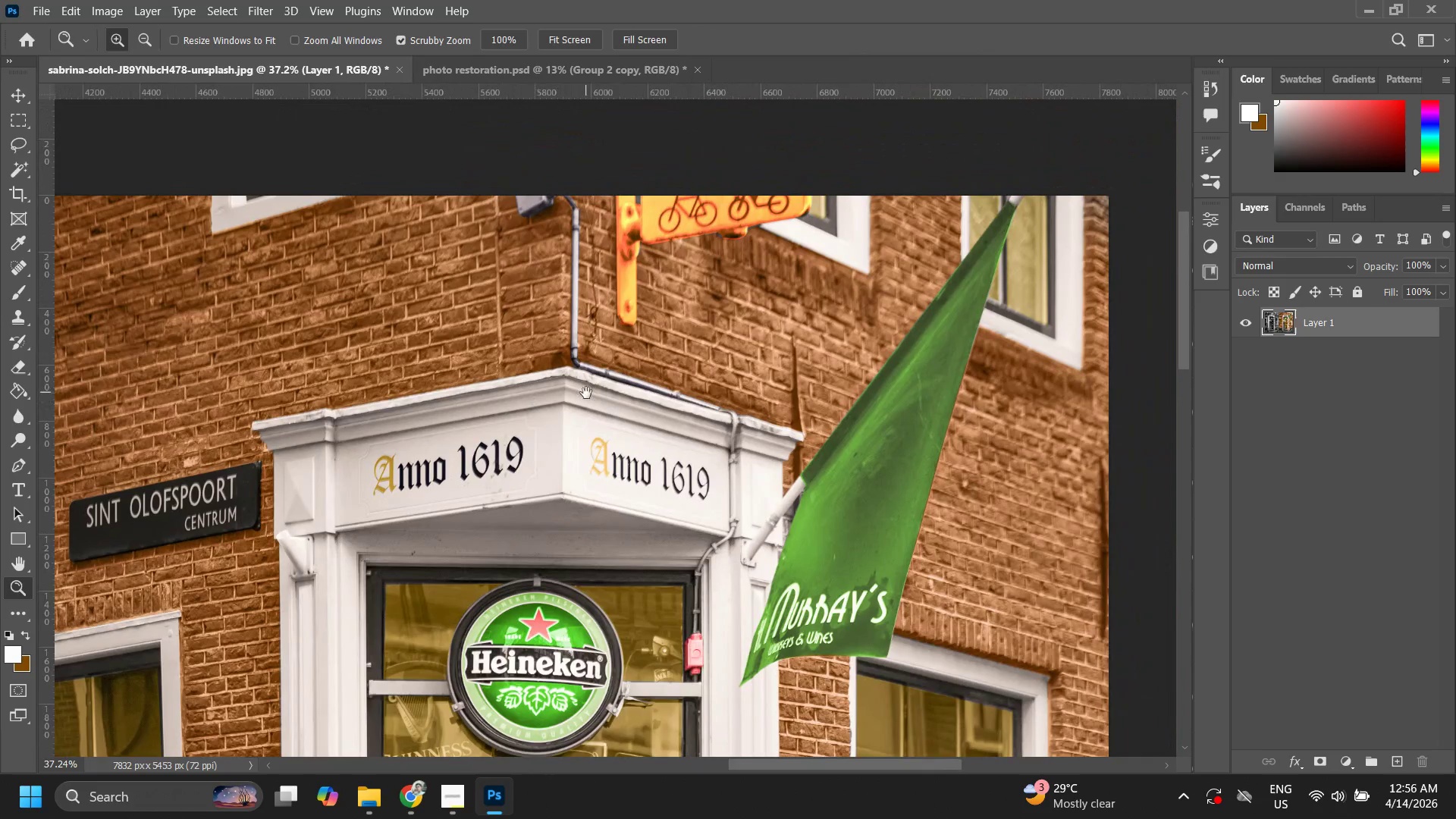 
left_click_drag(start_coordinate=[623, 383], to_coordinate=[556, 398])
 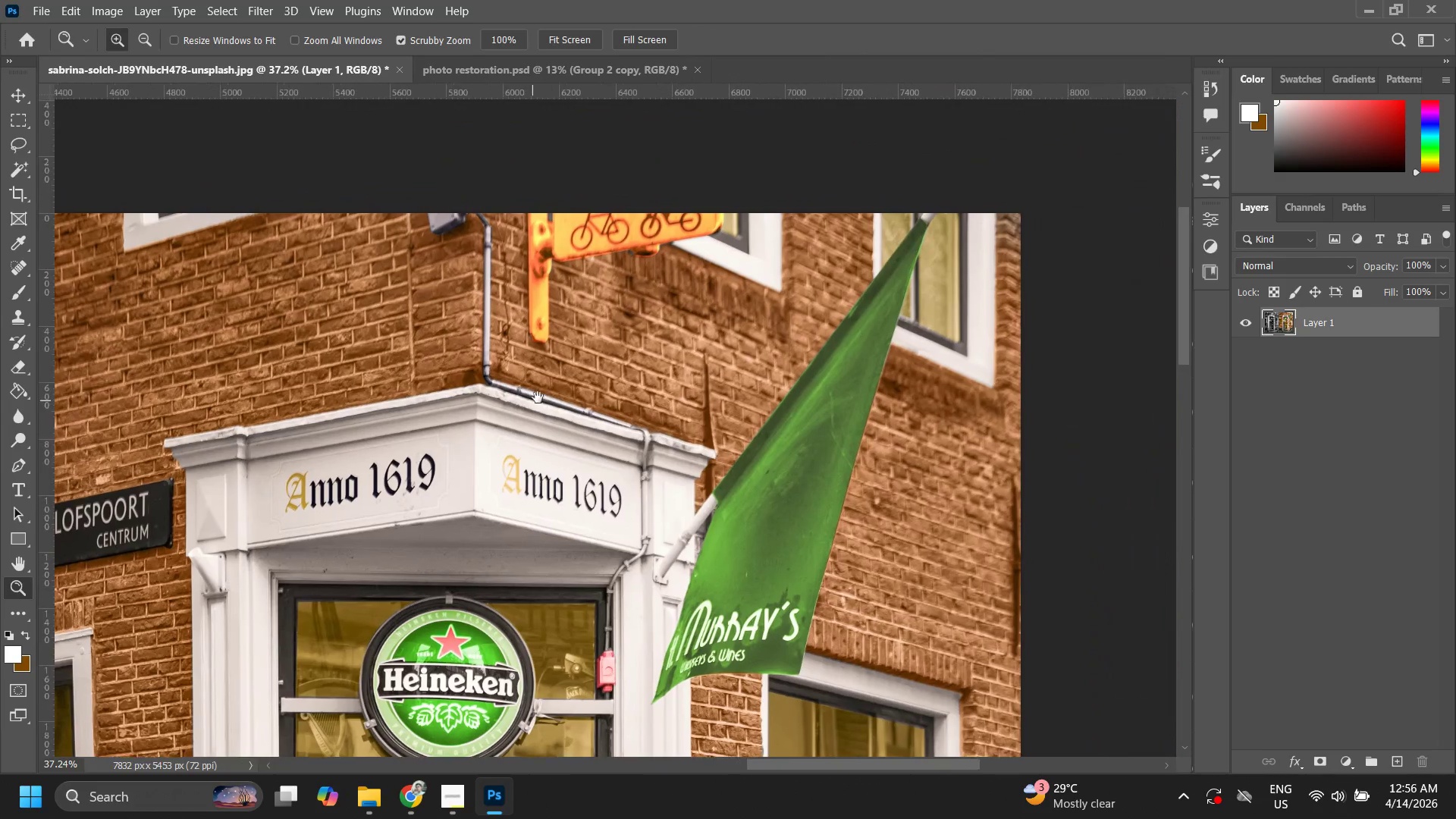 
left_click_drag(start_coordinate=[538, 397], to_coordinate=[753, 362])
 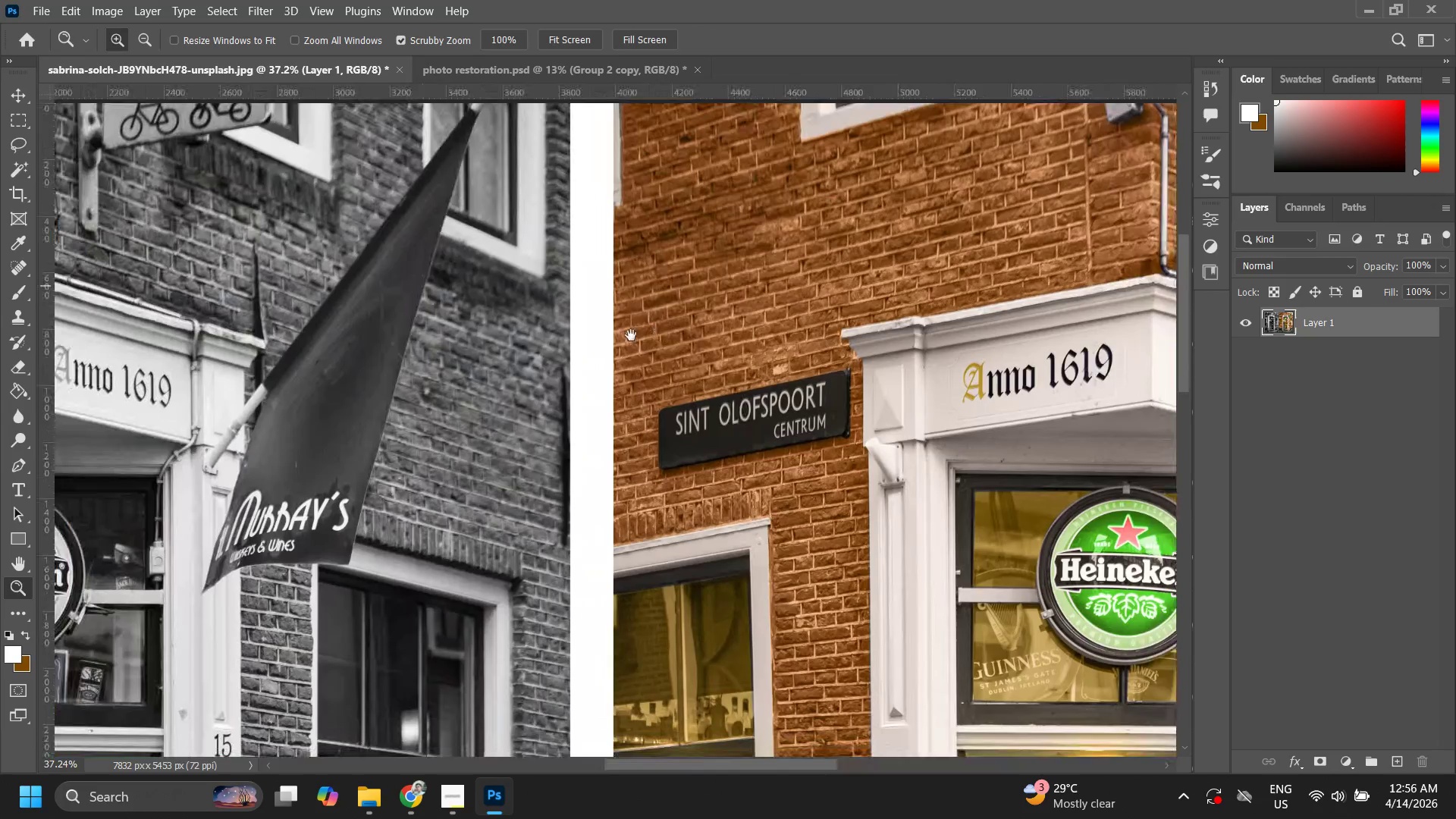 
hold_key(key=Space, duration=1.53)
 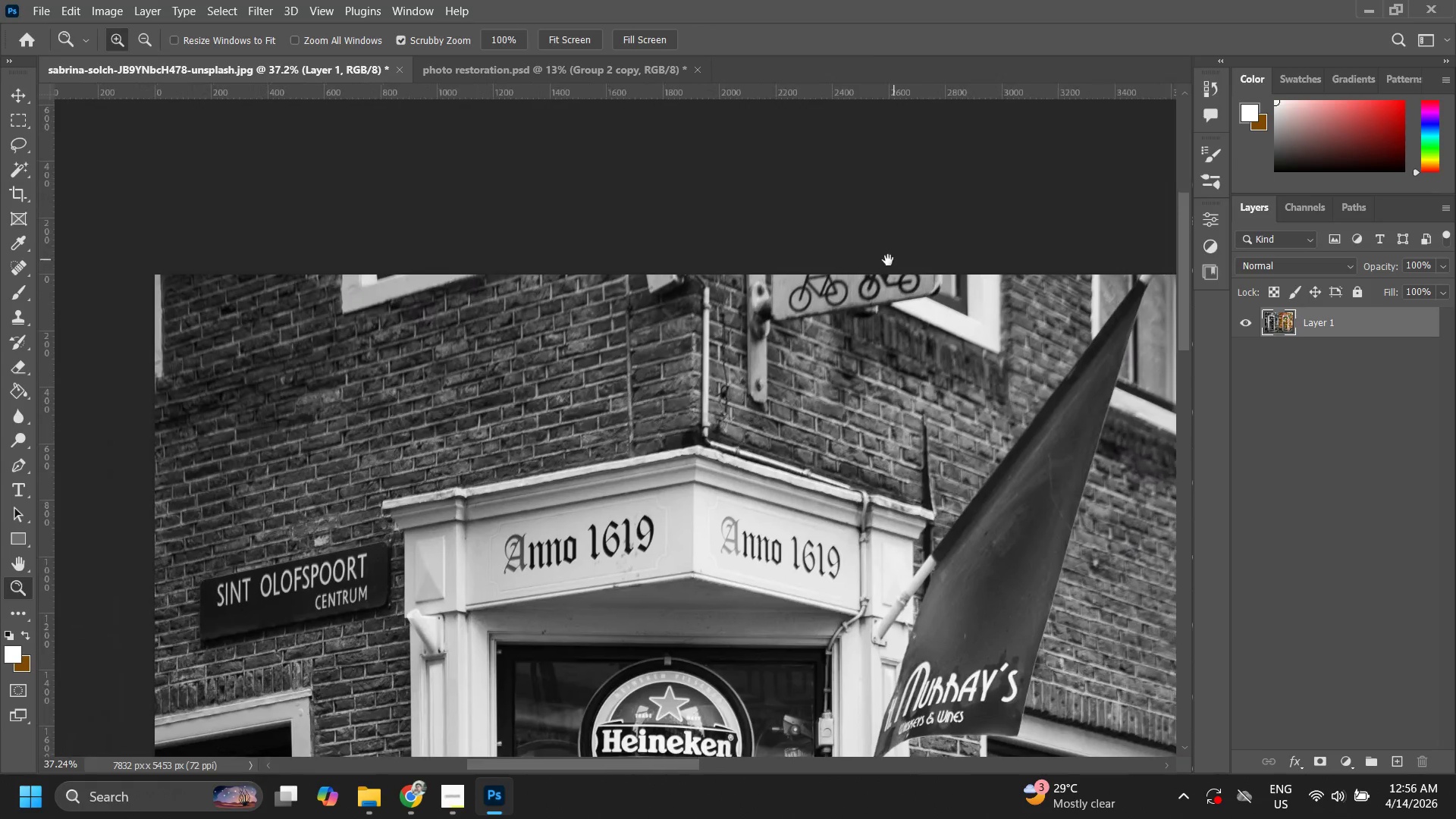 
left_click_drag(start_coordinate=[631, 335], to_coordinate=[707, 409])
 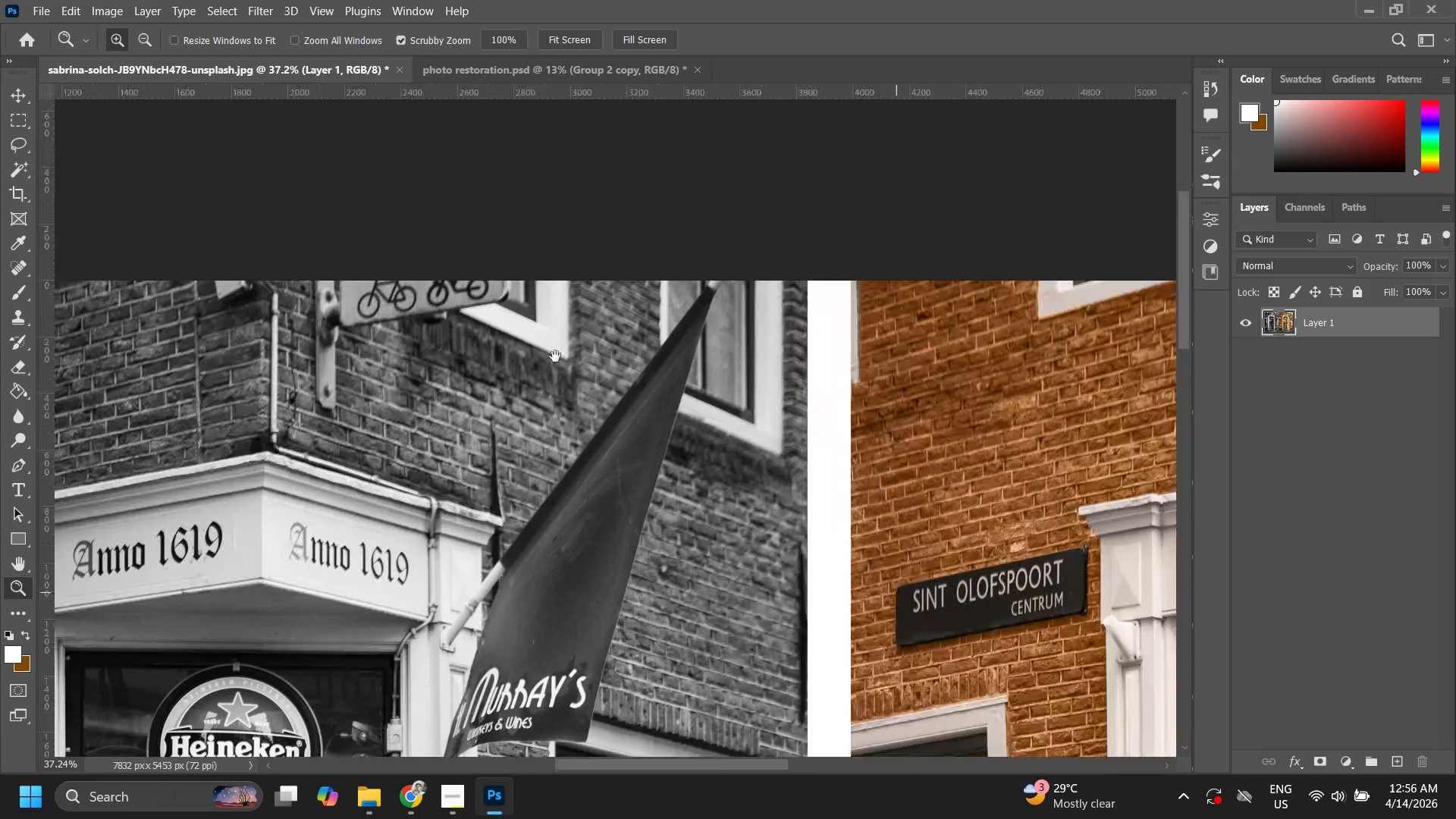 
left_click_drag(start_coordinate=[538, 345], to_coordinate=[817, 207])
 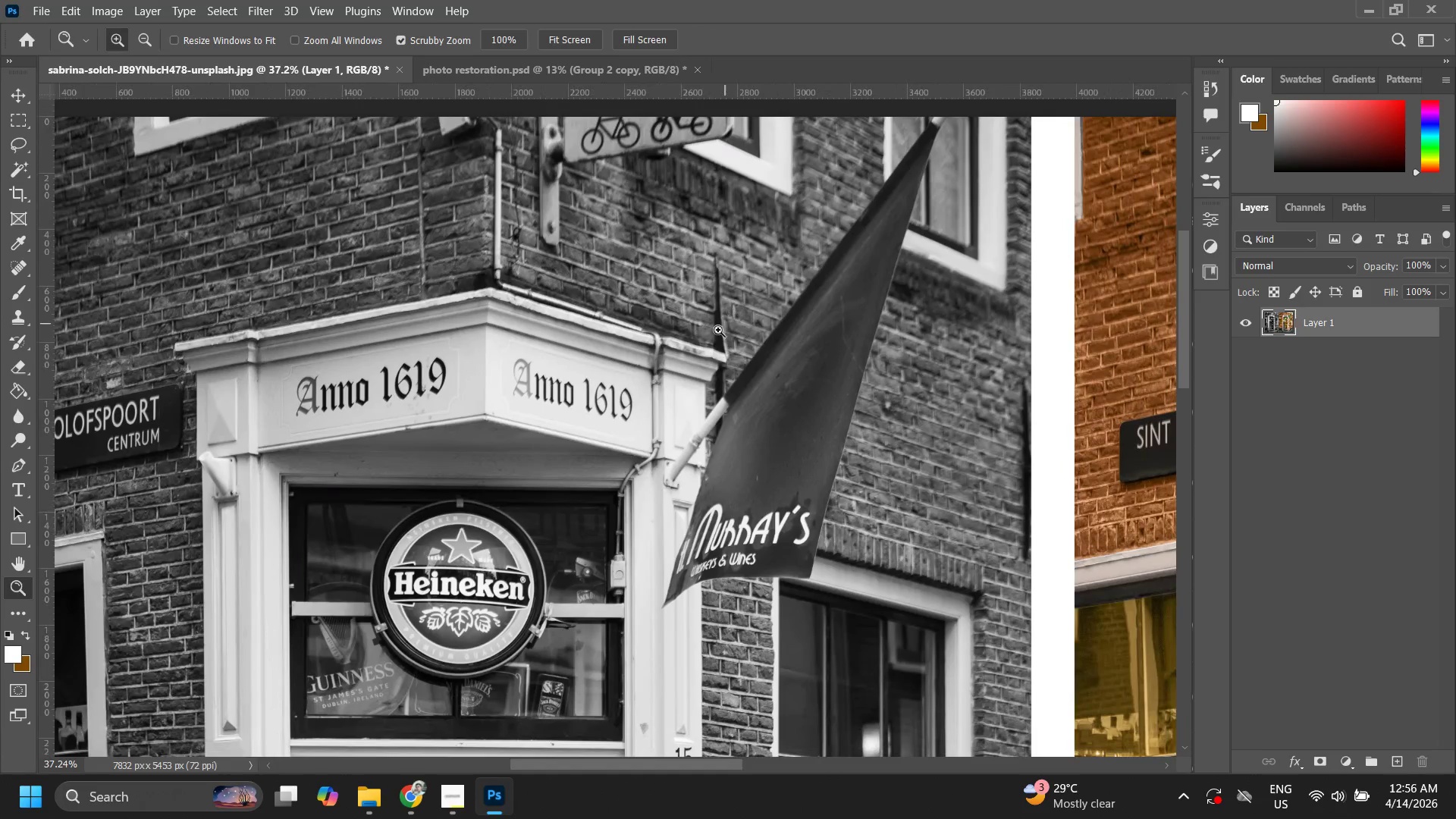 
hold_key(key=Space, duration=0.75)
 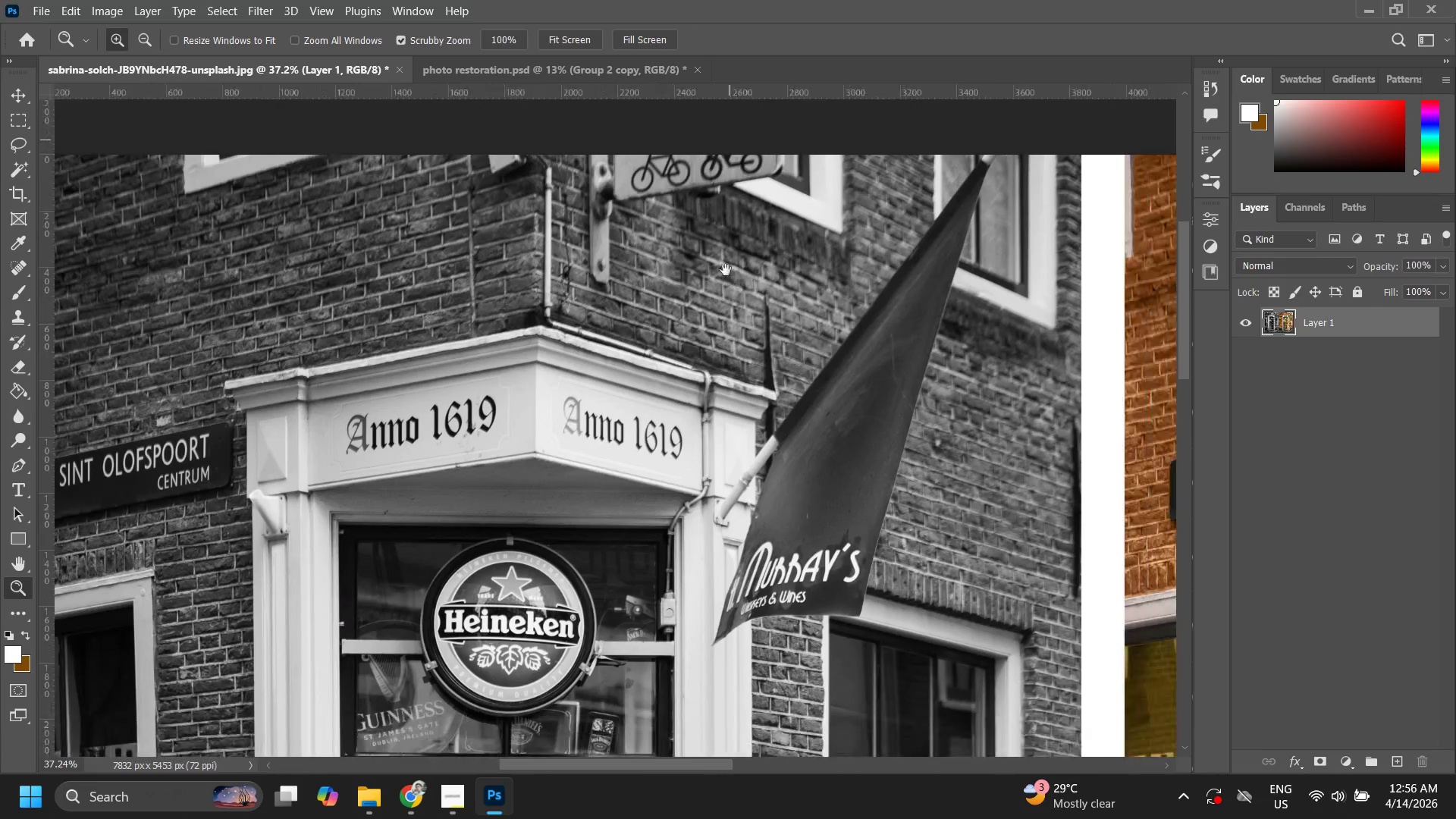 
type(ZZZ)
 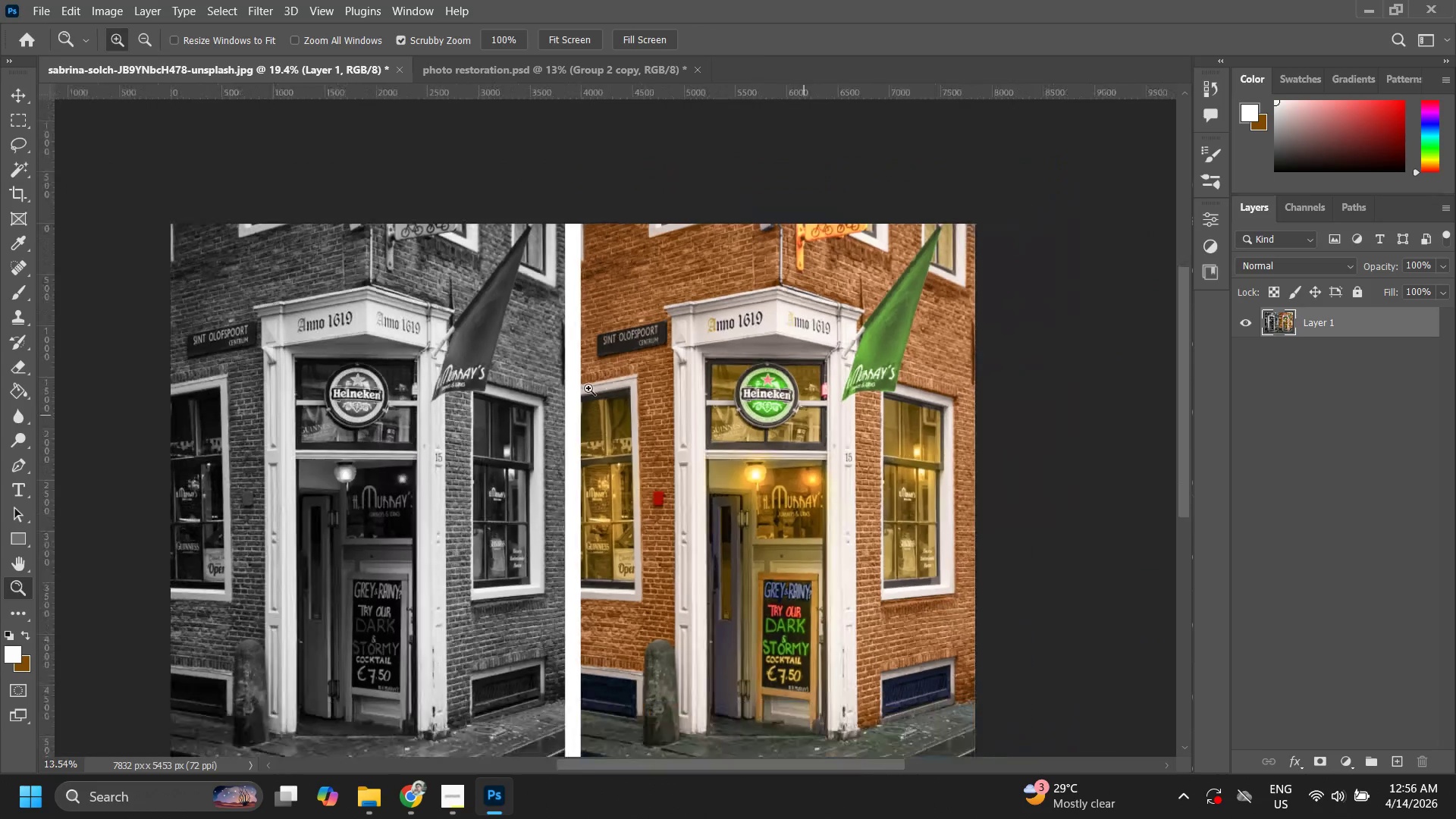 
left_click_drag(start_coordinate=[733, 307], to_coordinate=[657, 372])
 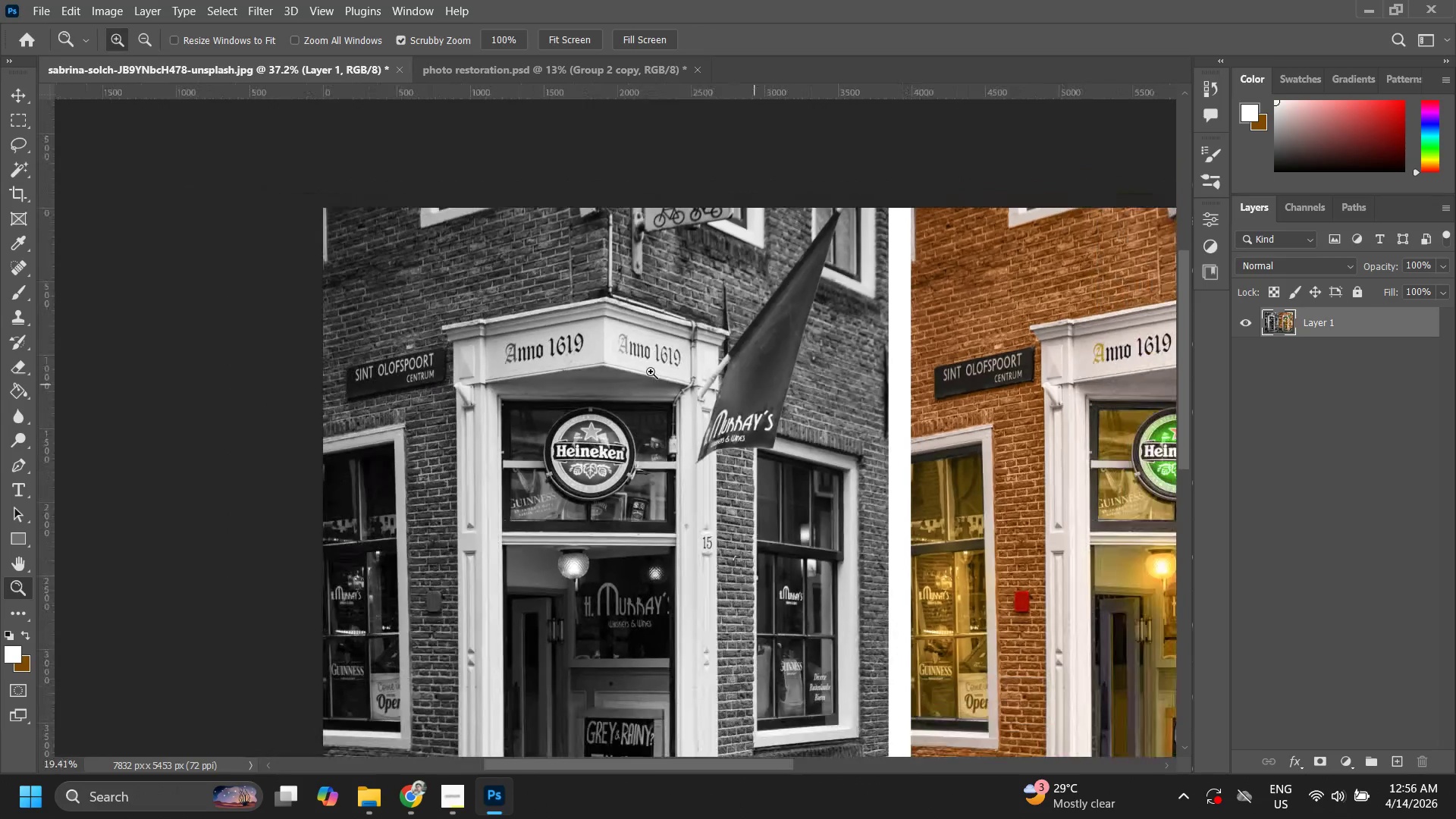 
hold_key(key=Space, duration=1.06)
 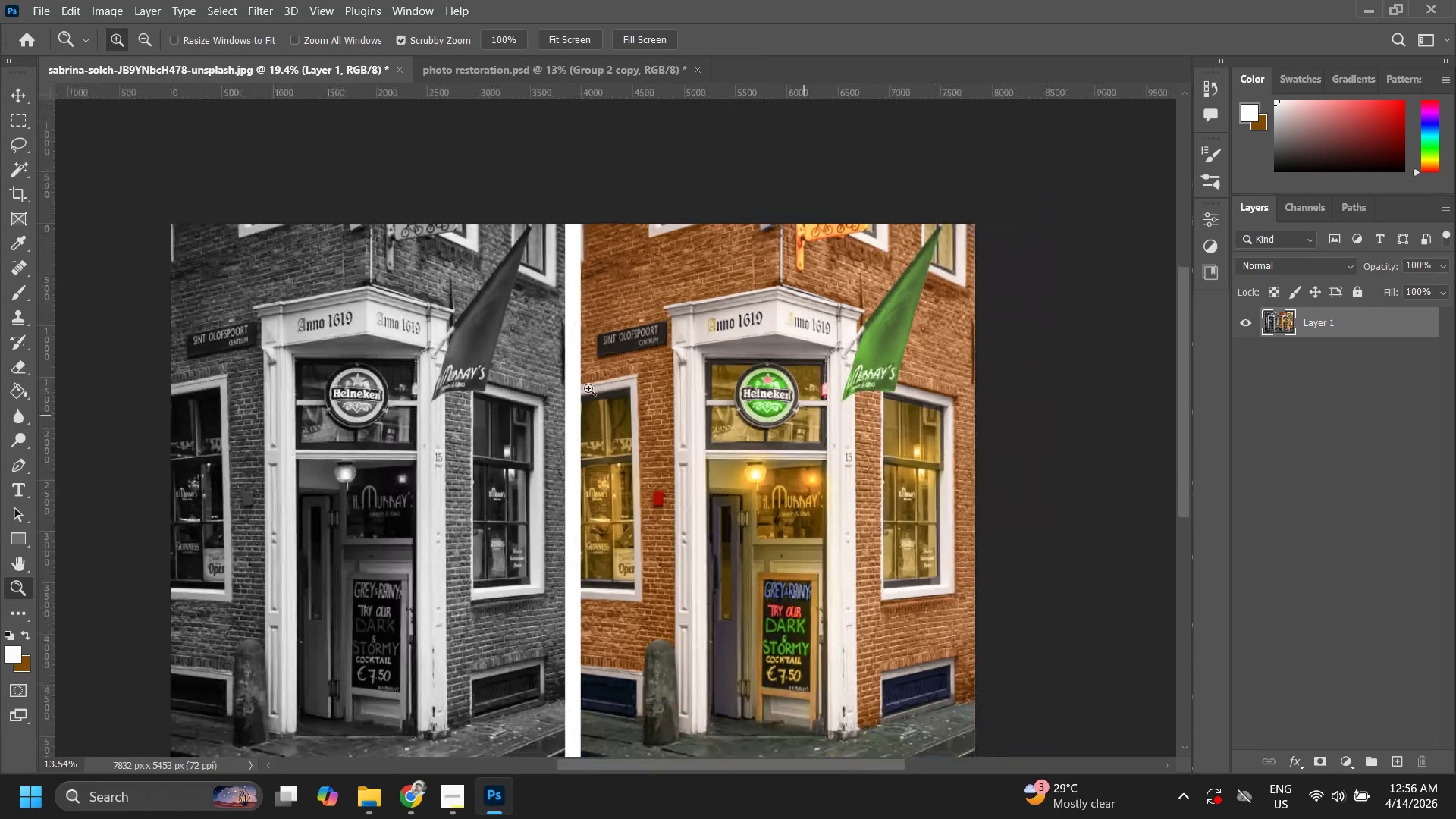 
left_click_drag(start_coordinate=[751, 357], to_coordinate=[448, 325])
 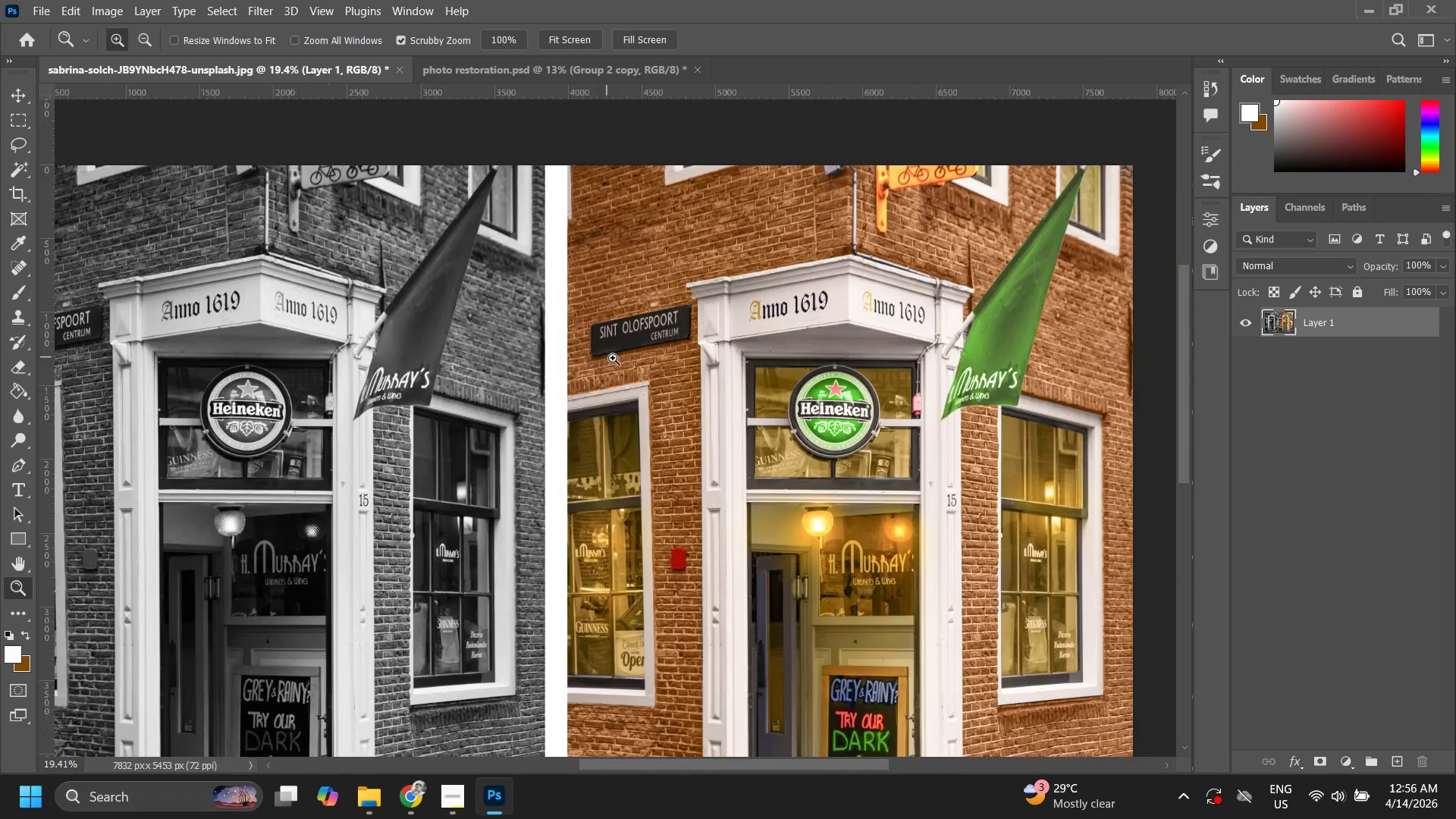 
left_click_drag(start_coordinate=[613, 358], to_coordinate=[601, 424])
 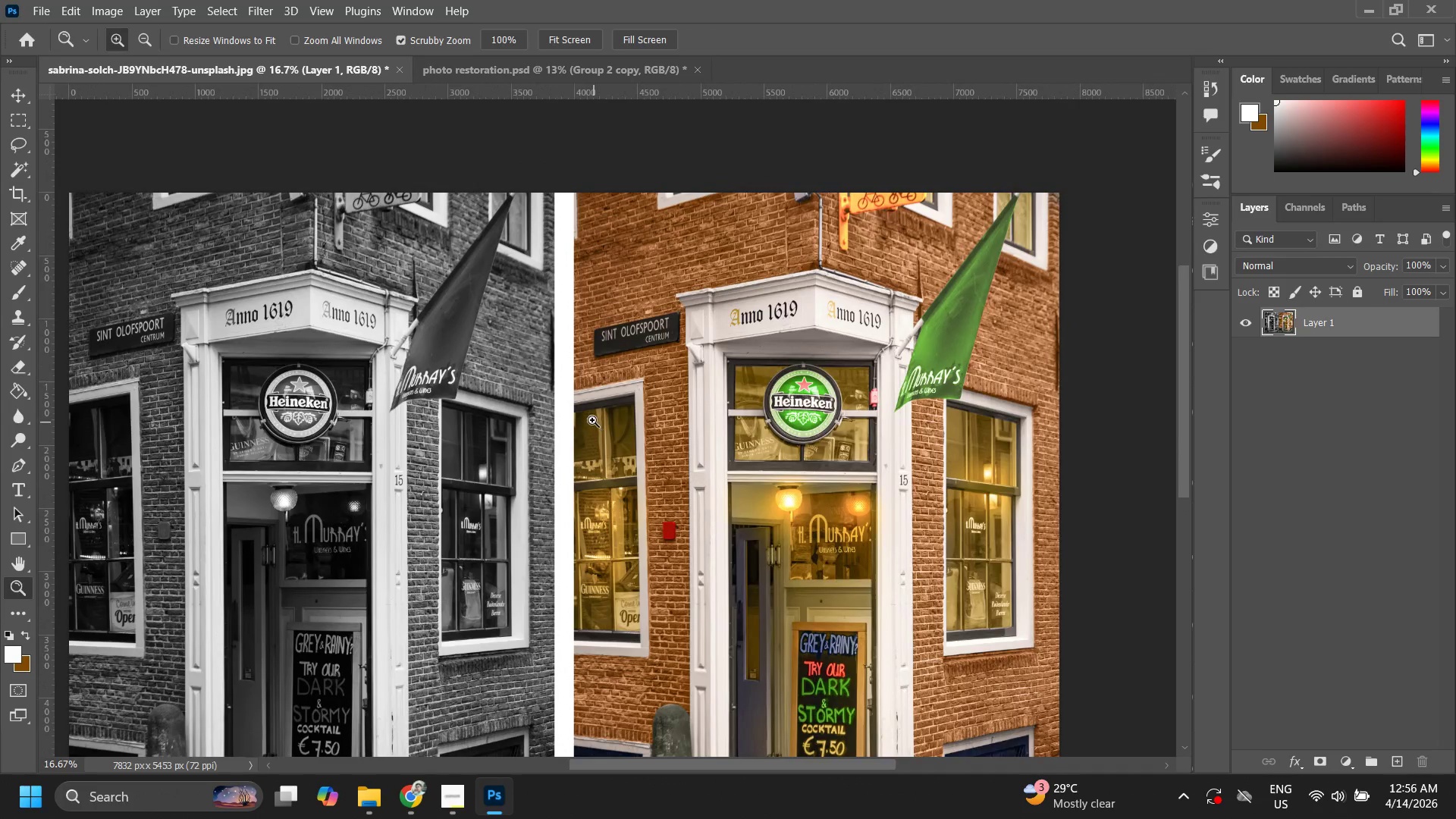 
hold_key(key=Space, duration=0.62)
 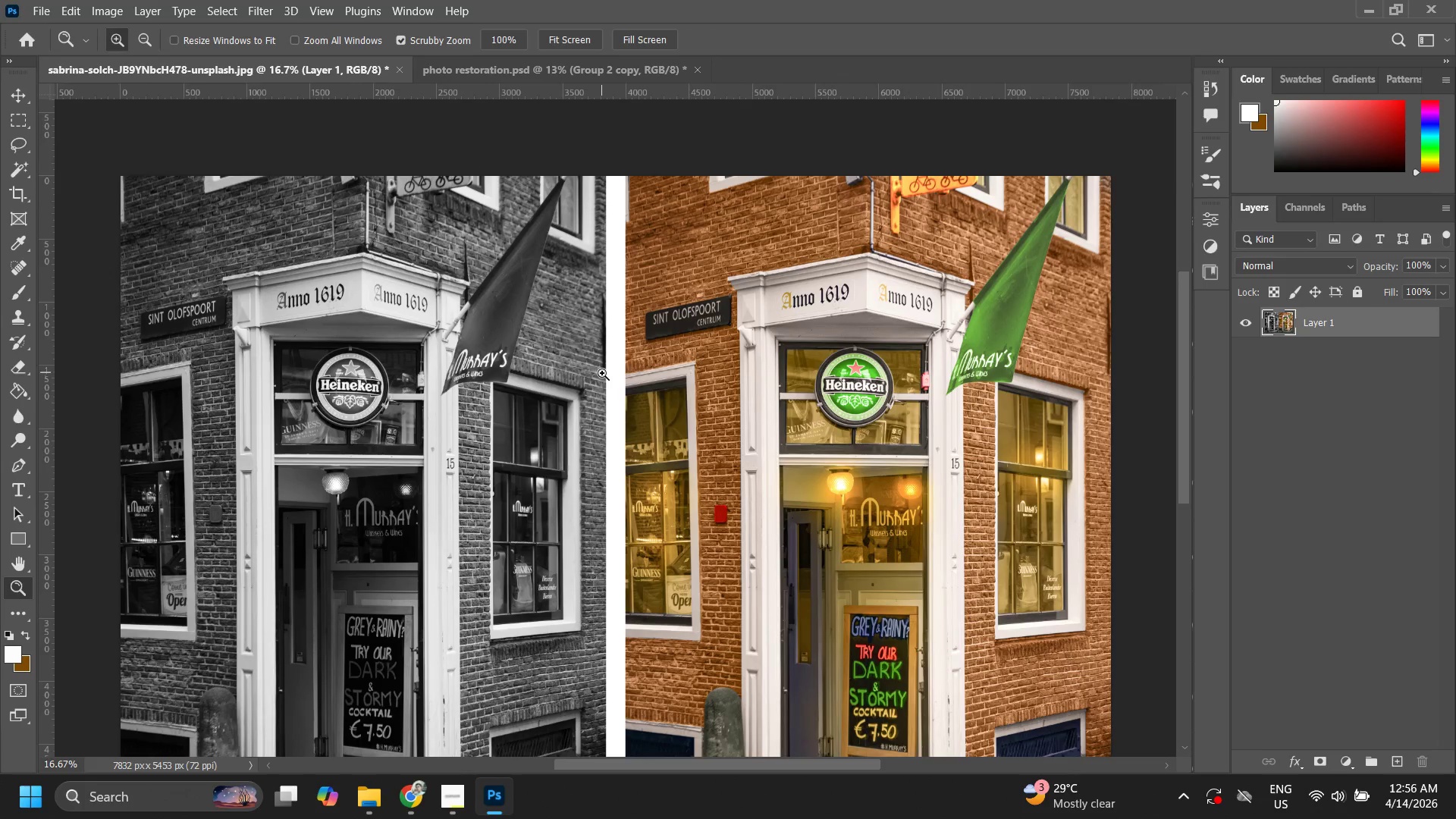 
left_click_drag(start_coordinate=[551, 412], to_coordinate=[602, 395])
 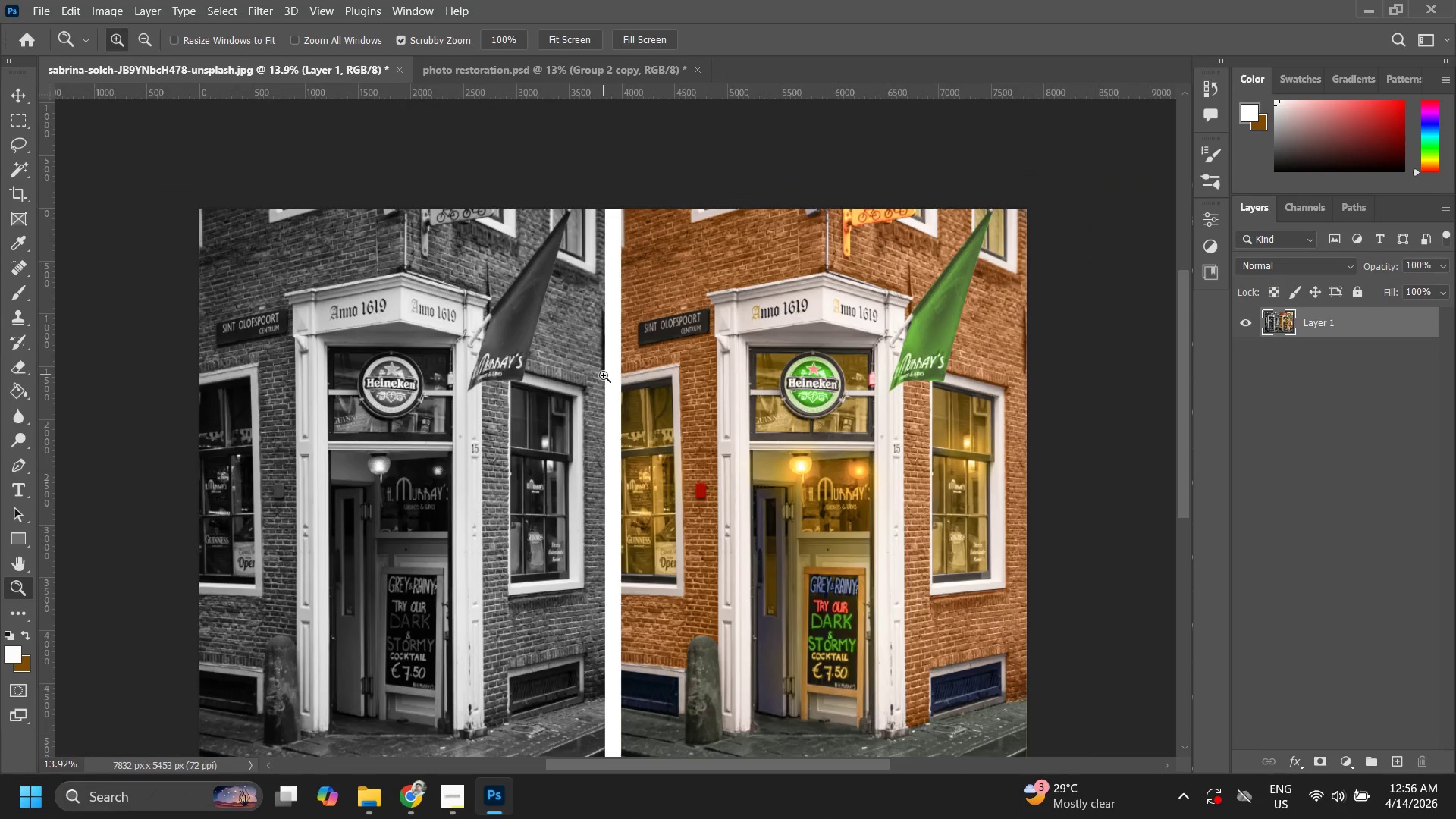 
hold_key(key=Space, duration=0.83)
 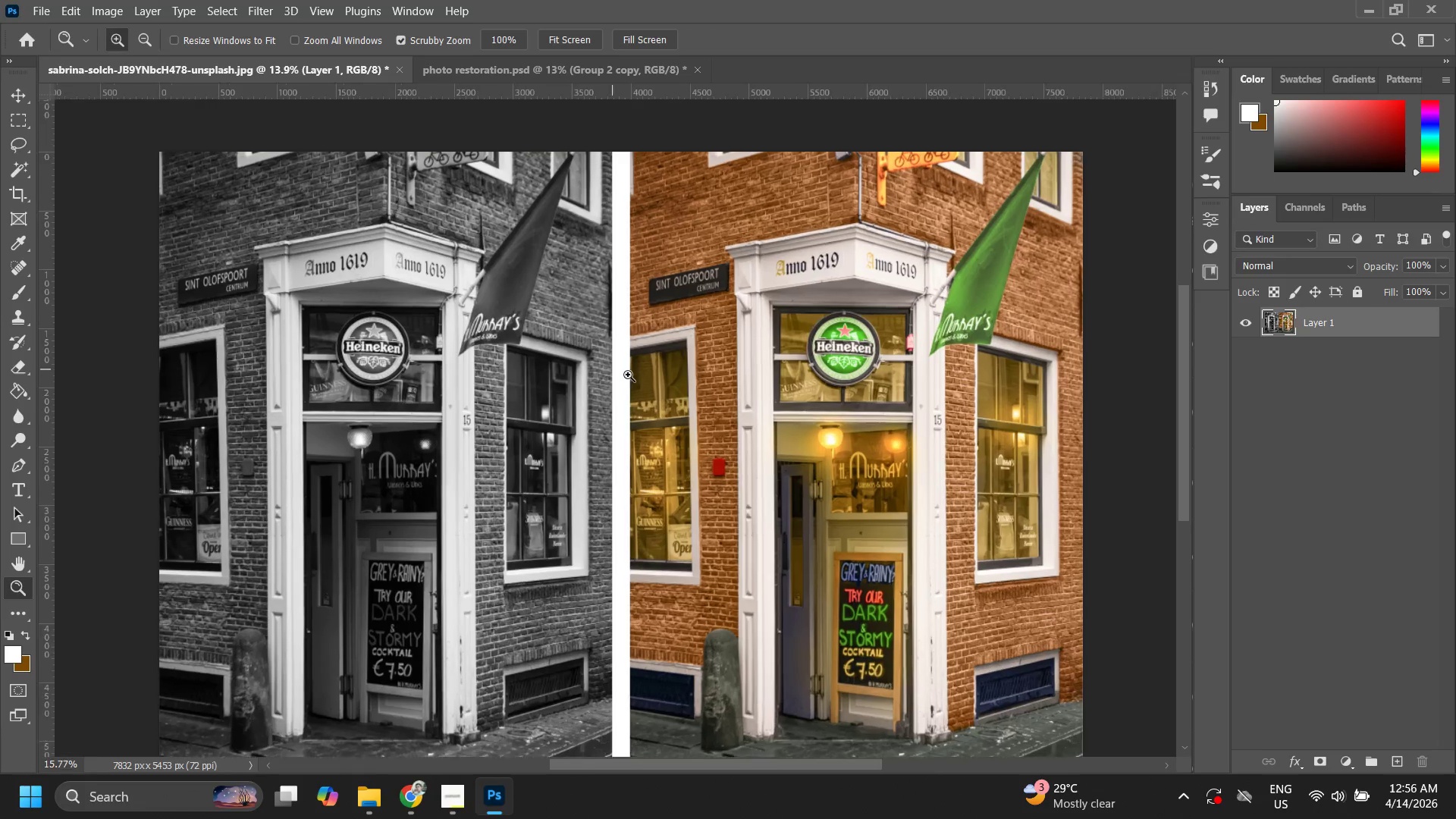 
left_click_drag(start_coordinate=[604, 376], to_coordinate=[610, 344])
 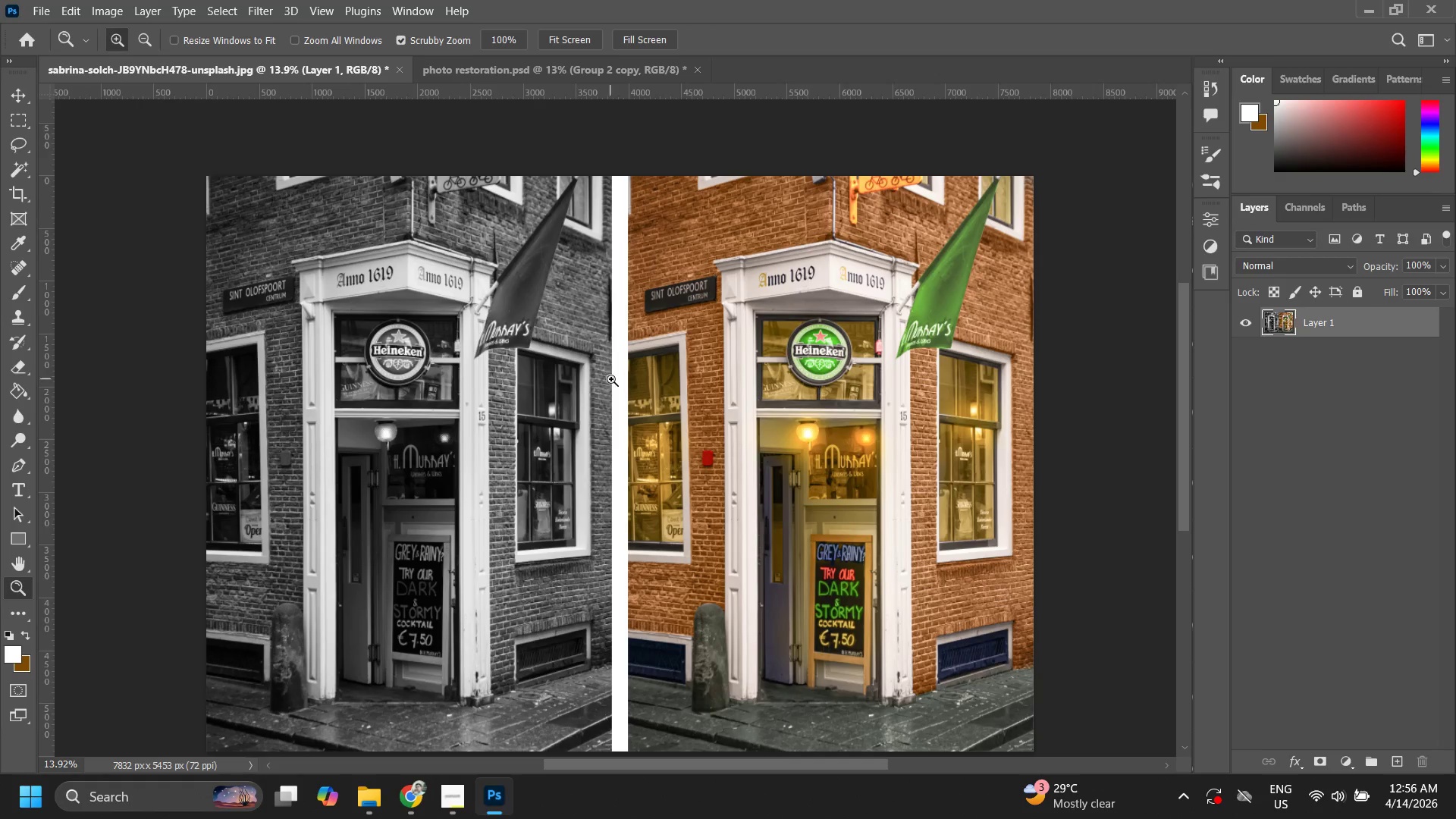 
left_click_drag(start_coordinate=[611, 379], to_coordinate=[629, 373])
 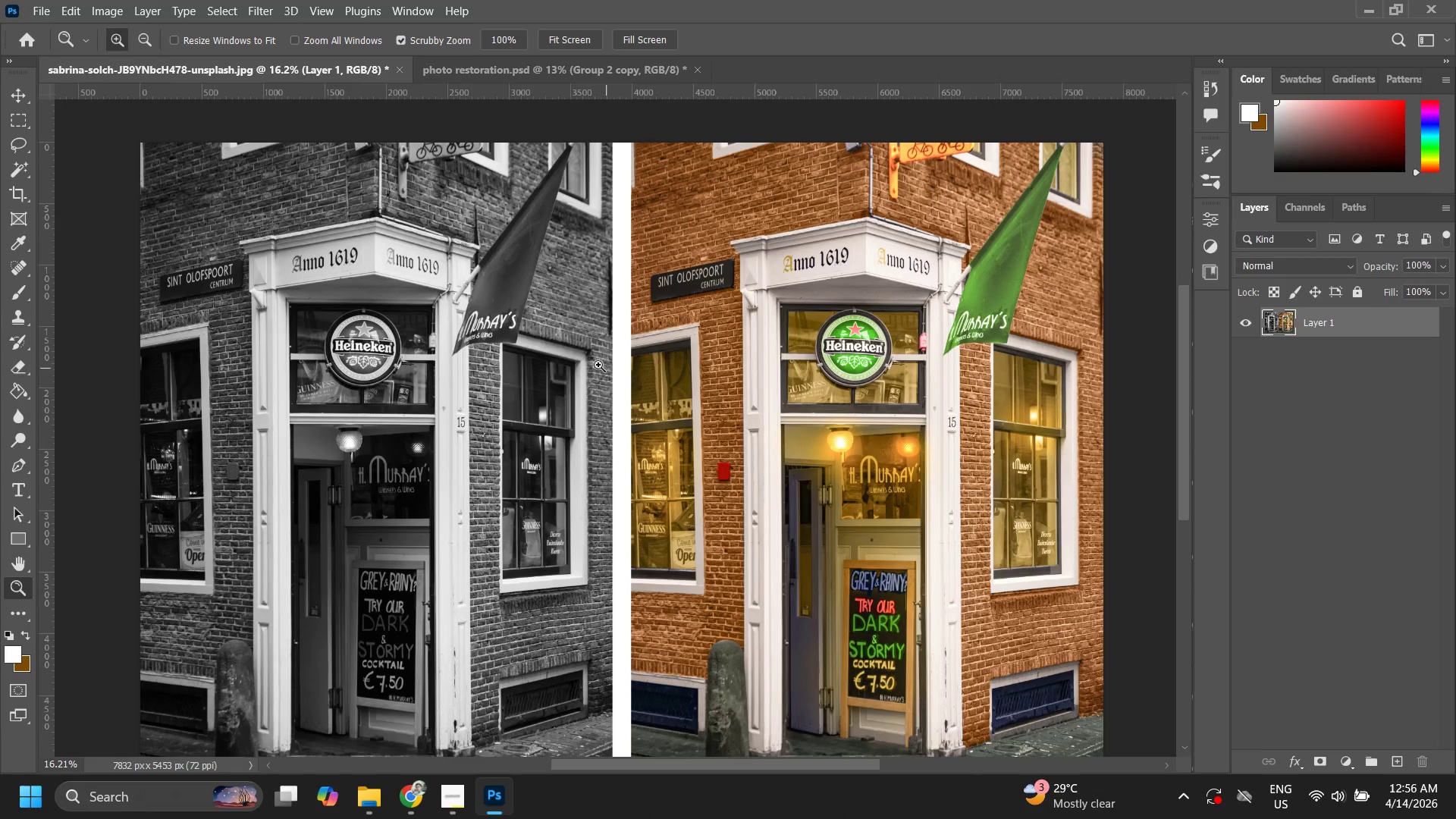 
key(Space)
 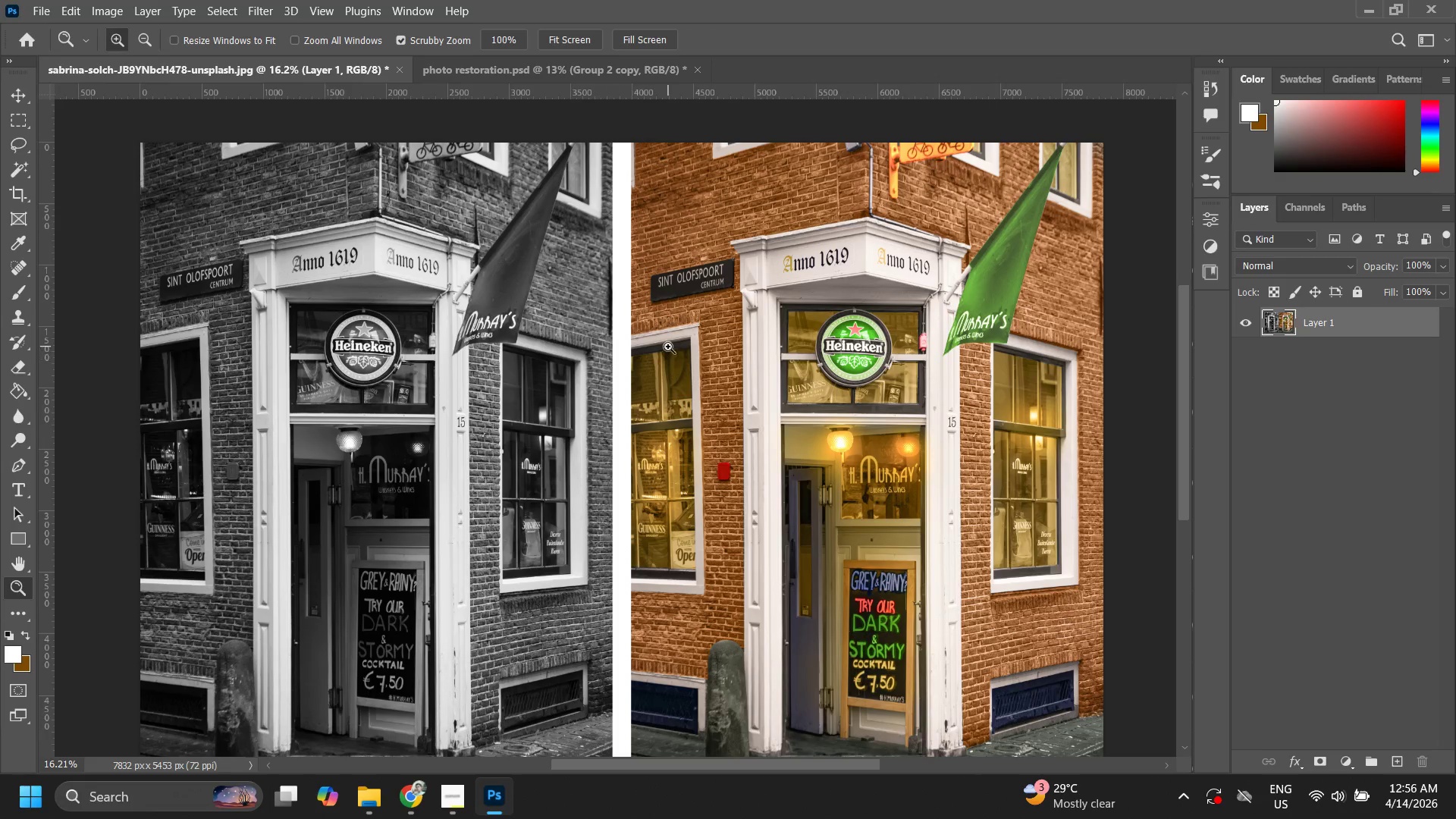 
left_click_drag(start_coordinate=[668, 347], to_coordinate=[653, 366])
 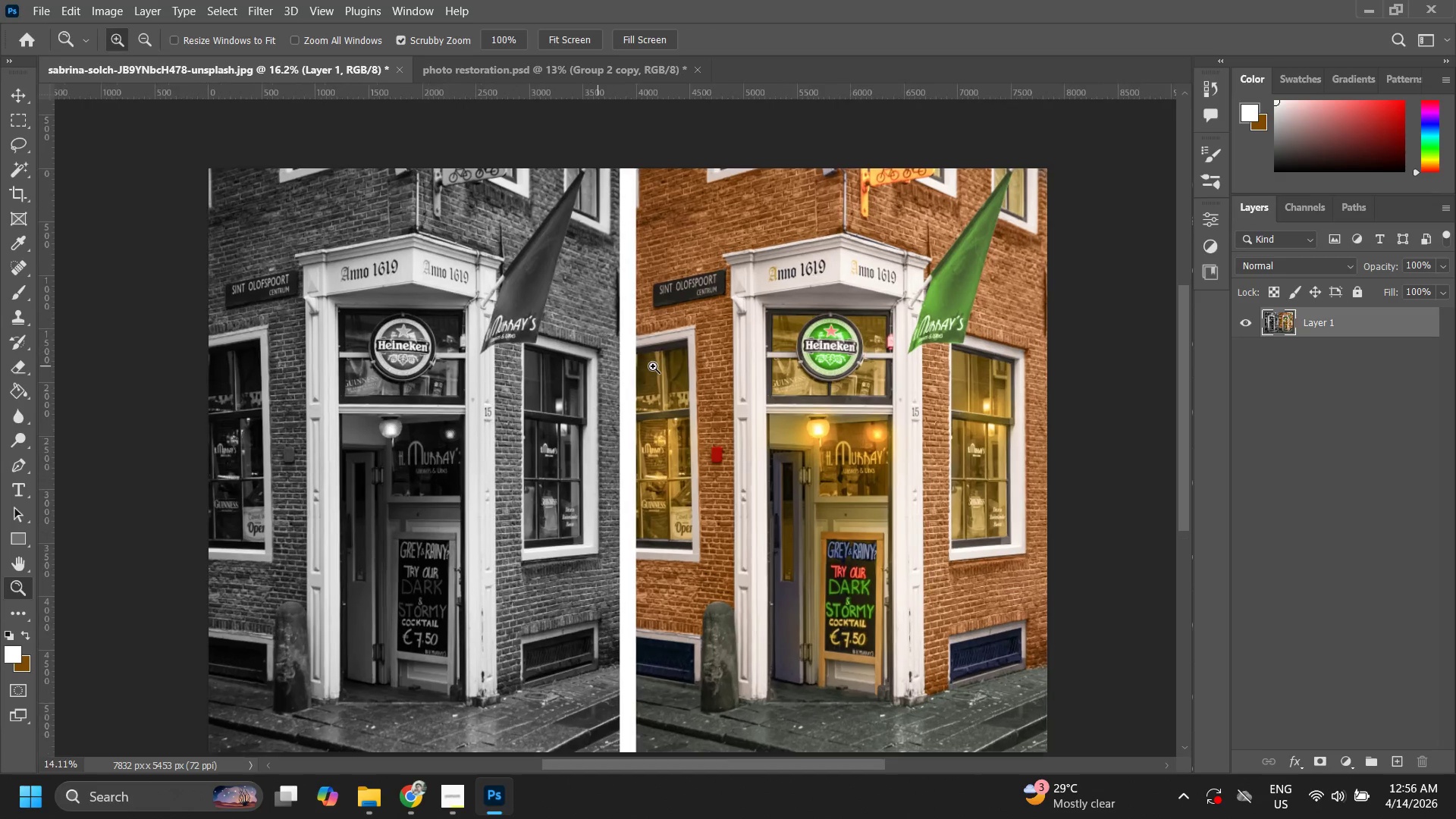 
key(Alt+Tab)
 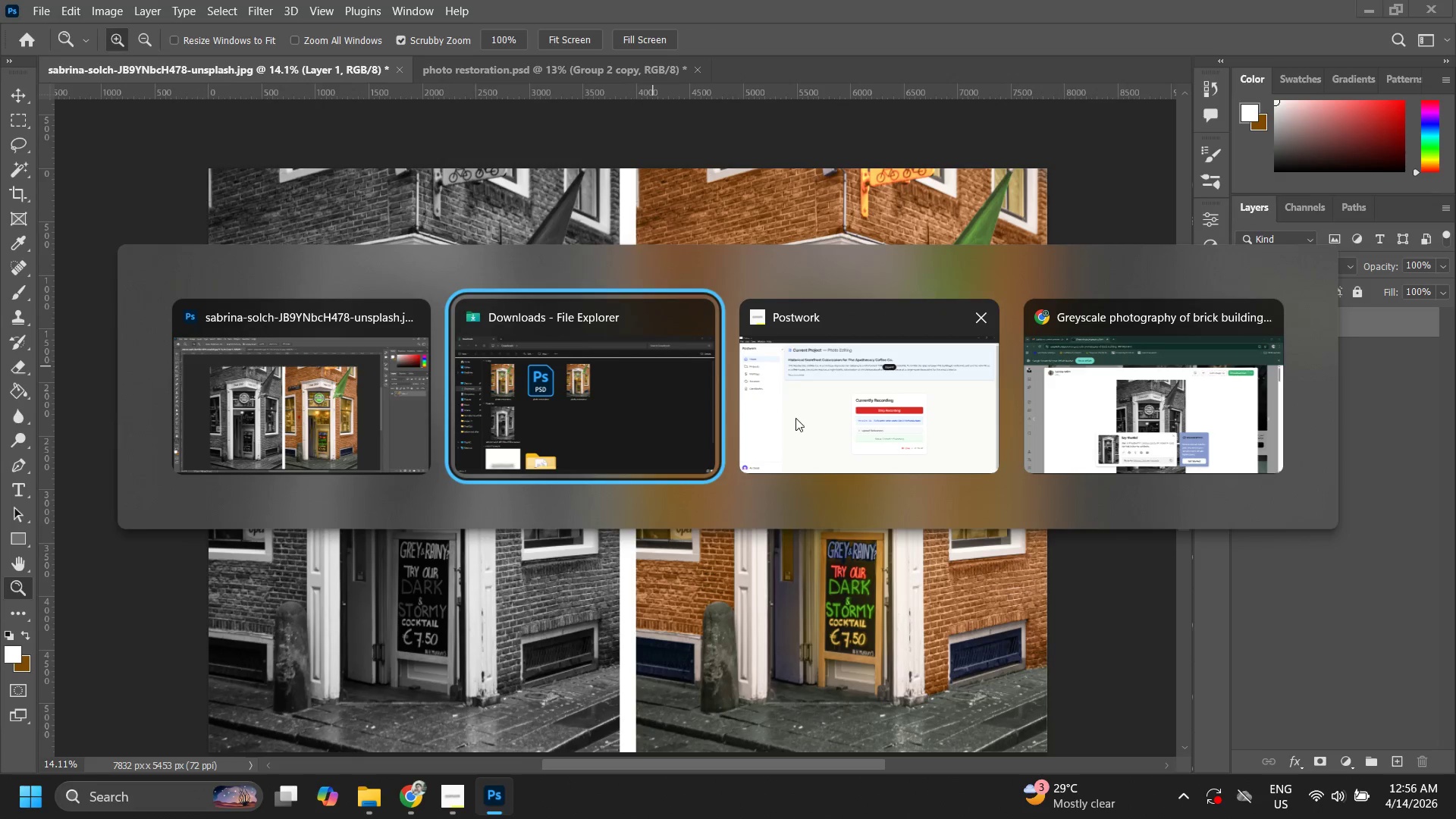 
left_click([867, 413])